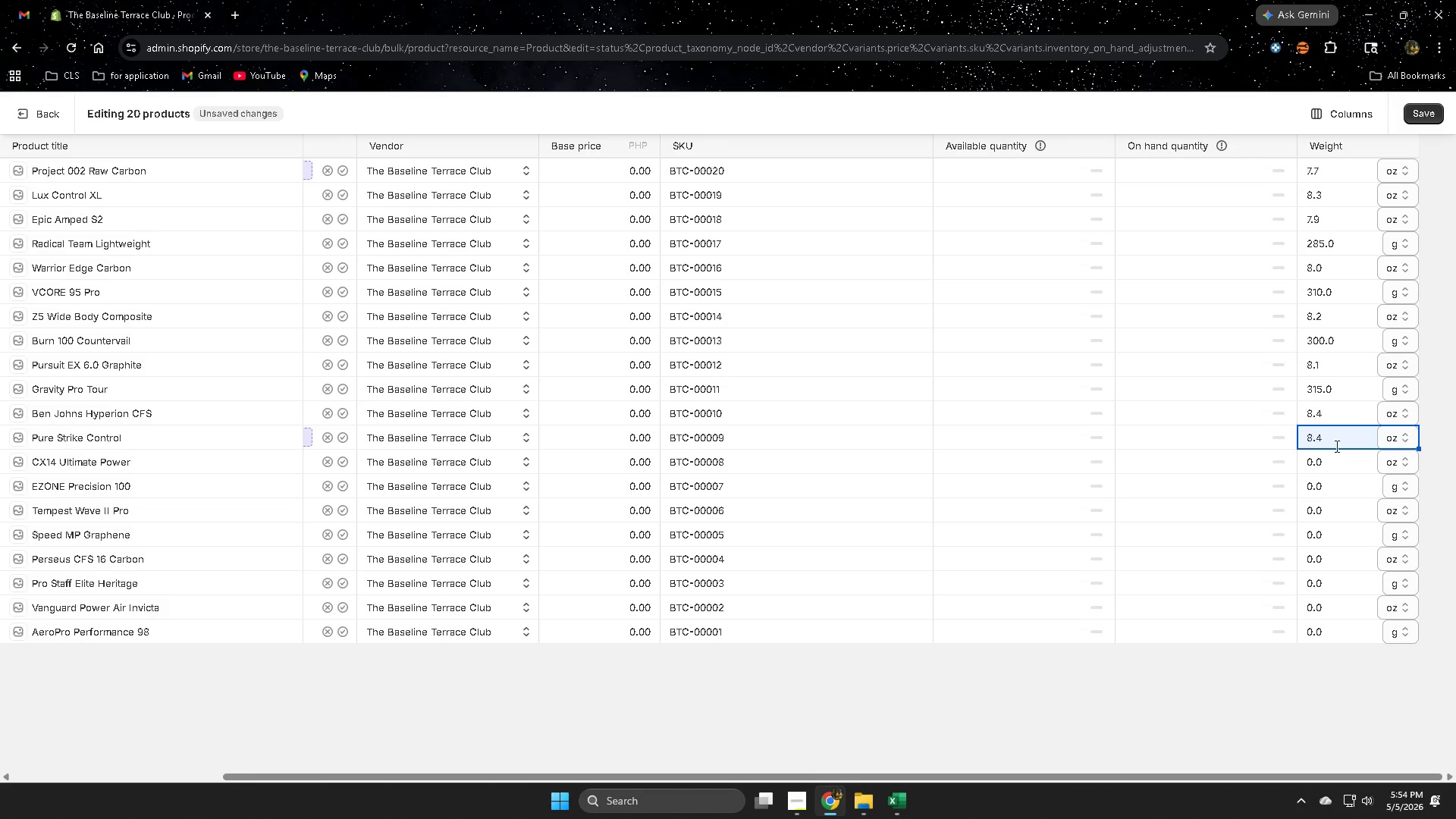 
double_click([1335, 441])
 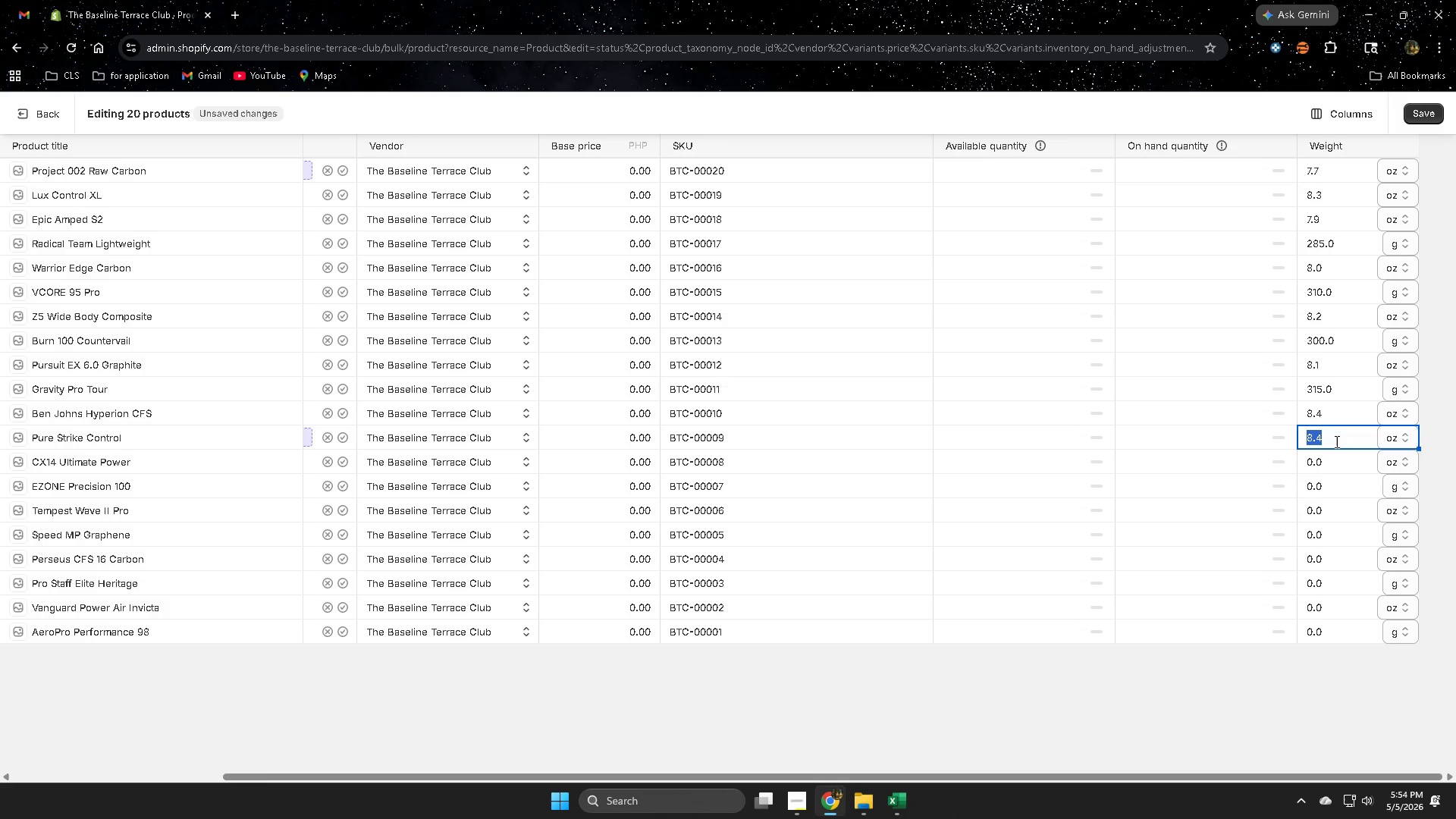 
triple_click([1335, 441])
 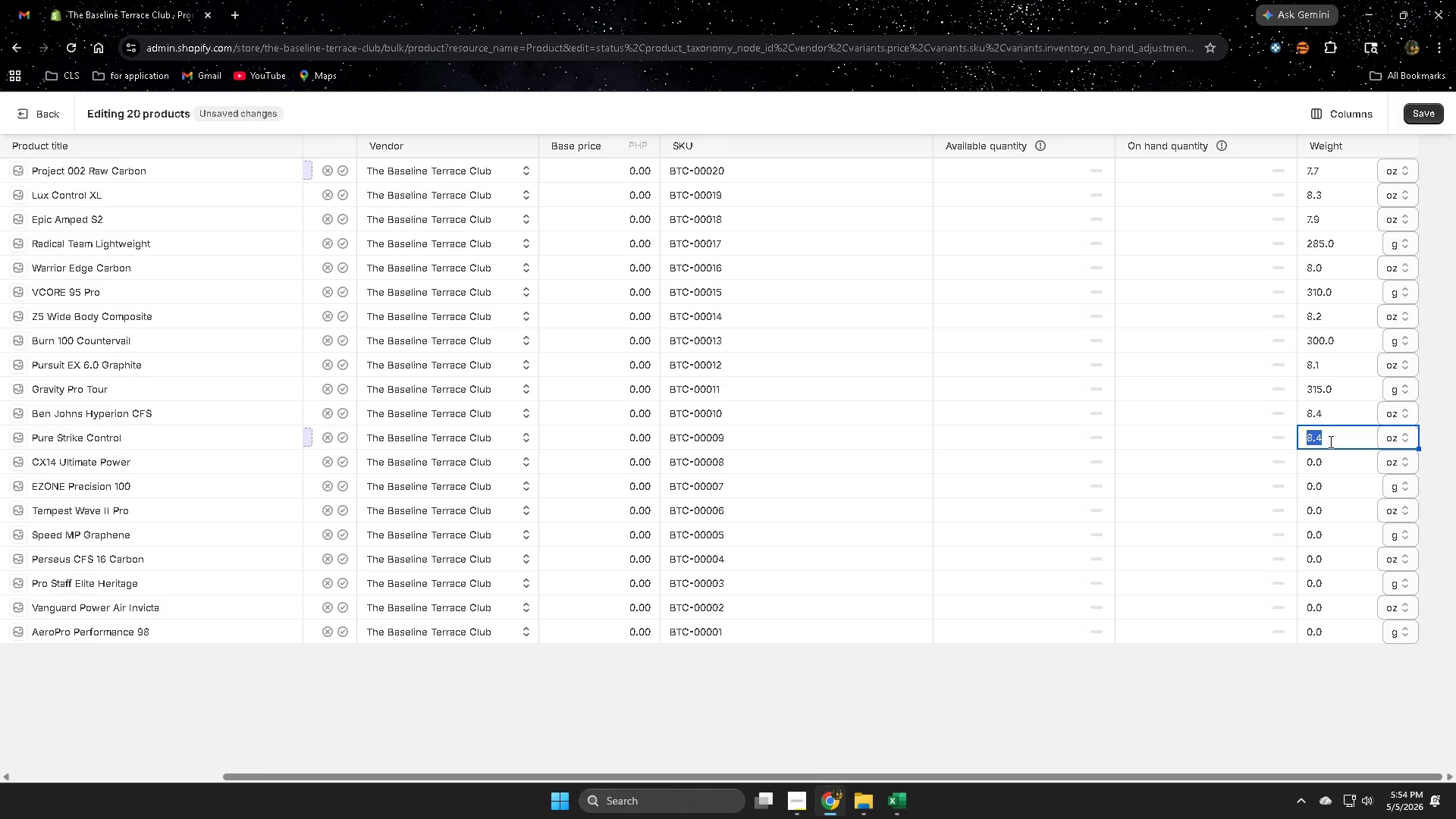 
key(Backspace)
 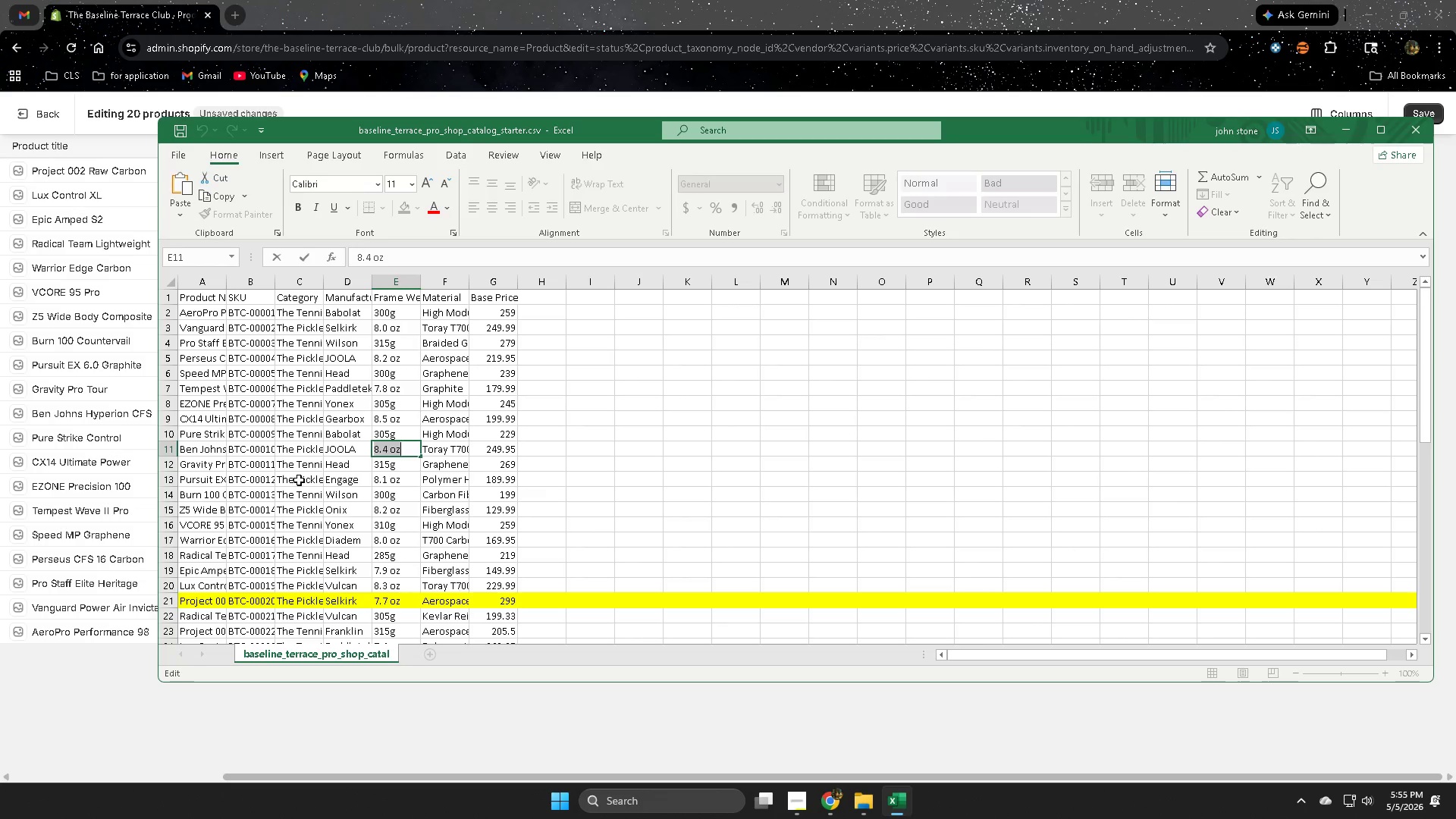 
wait(5.11)
 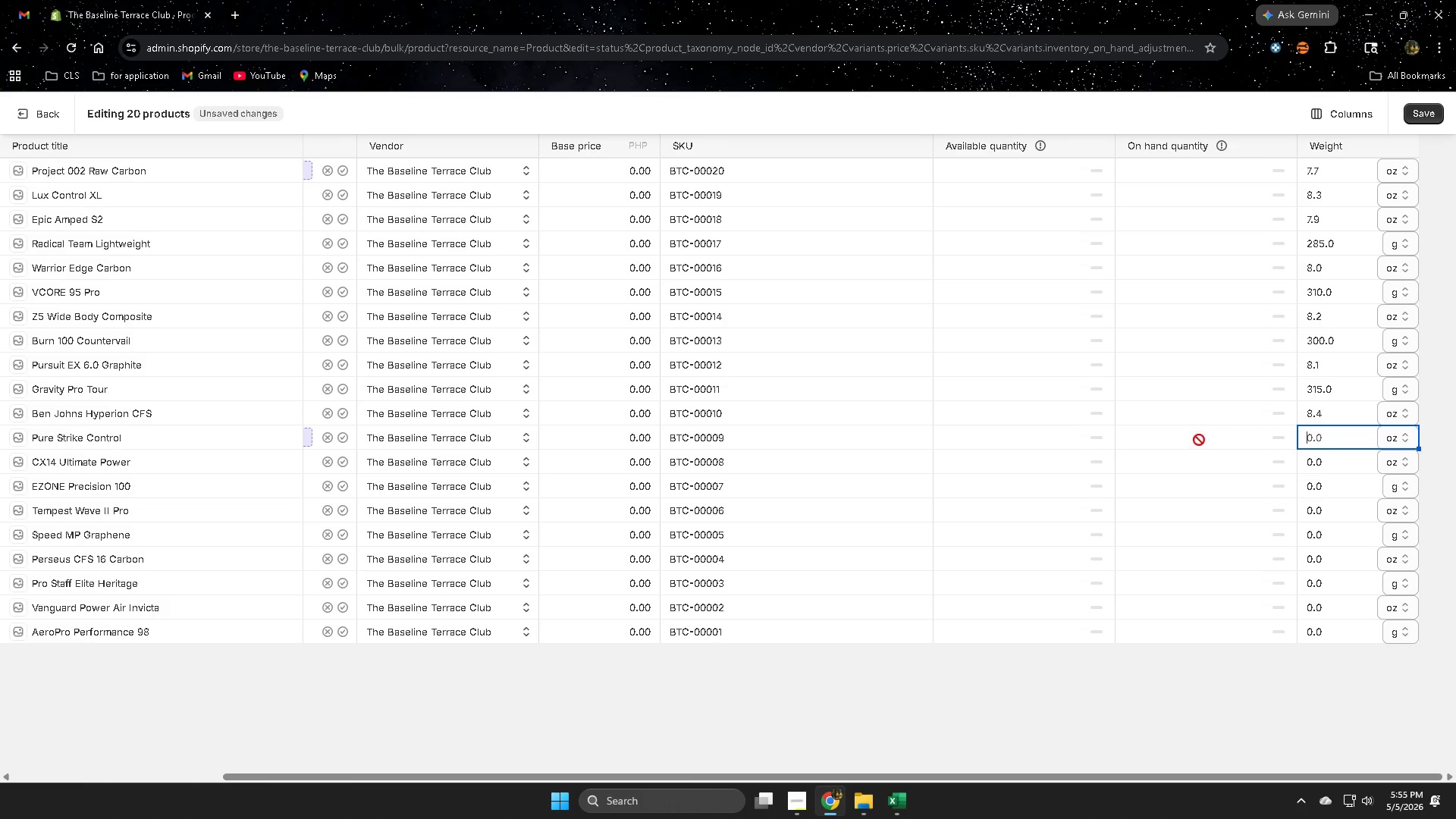 
left_click([168, 435])
 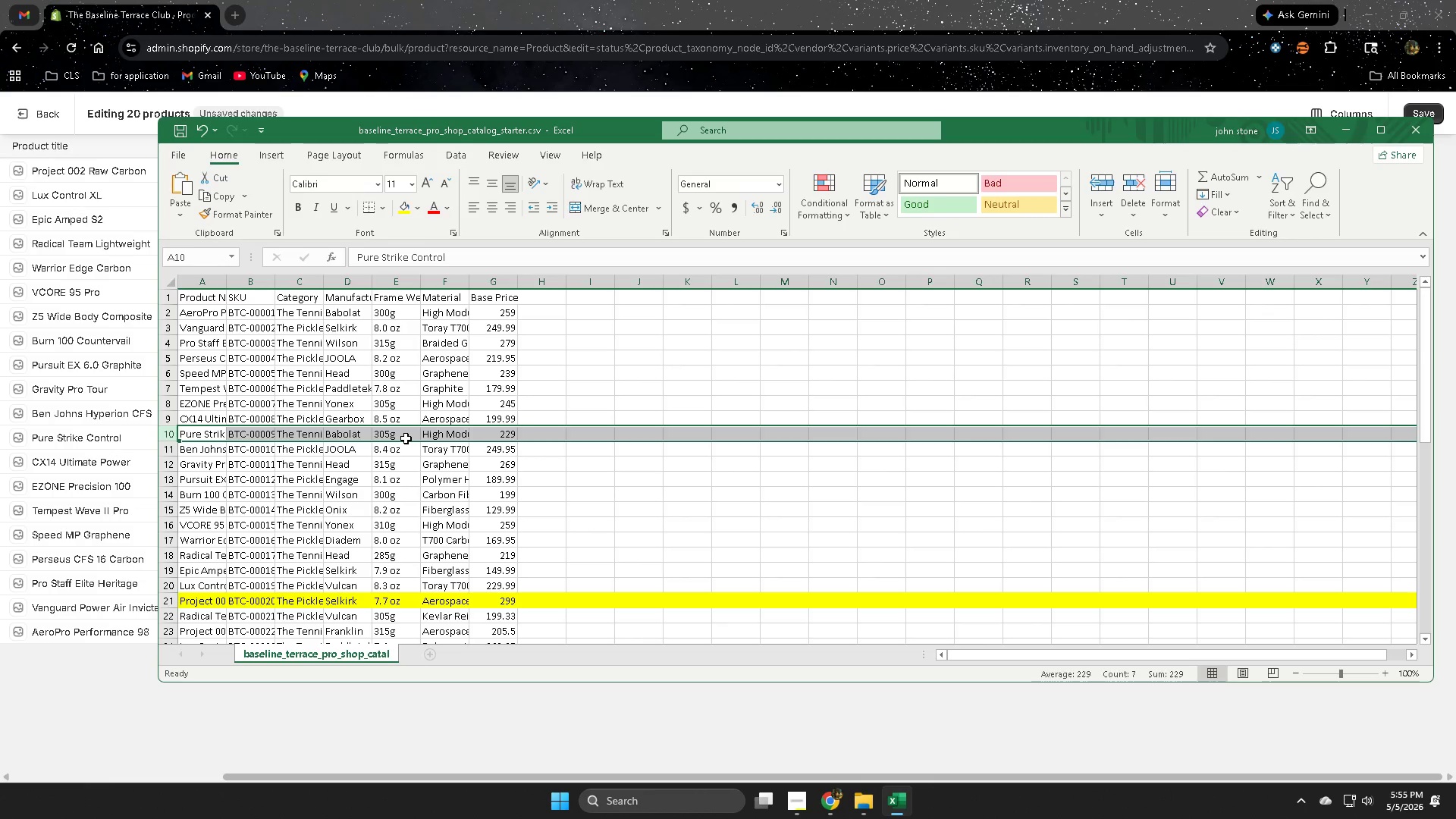 
double_click([406, 438])
 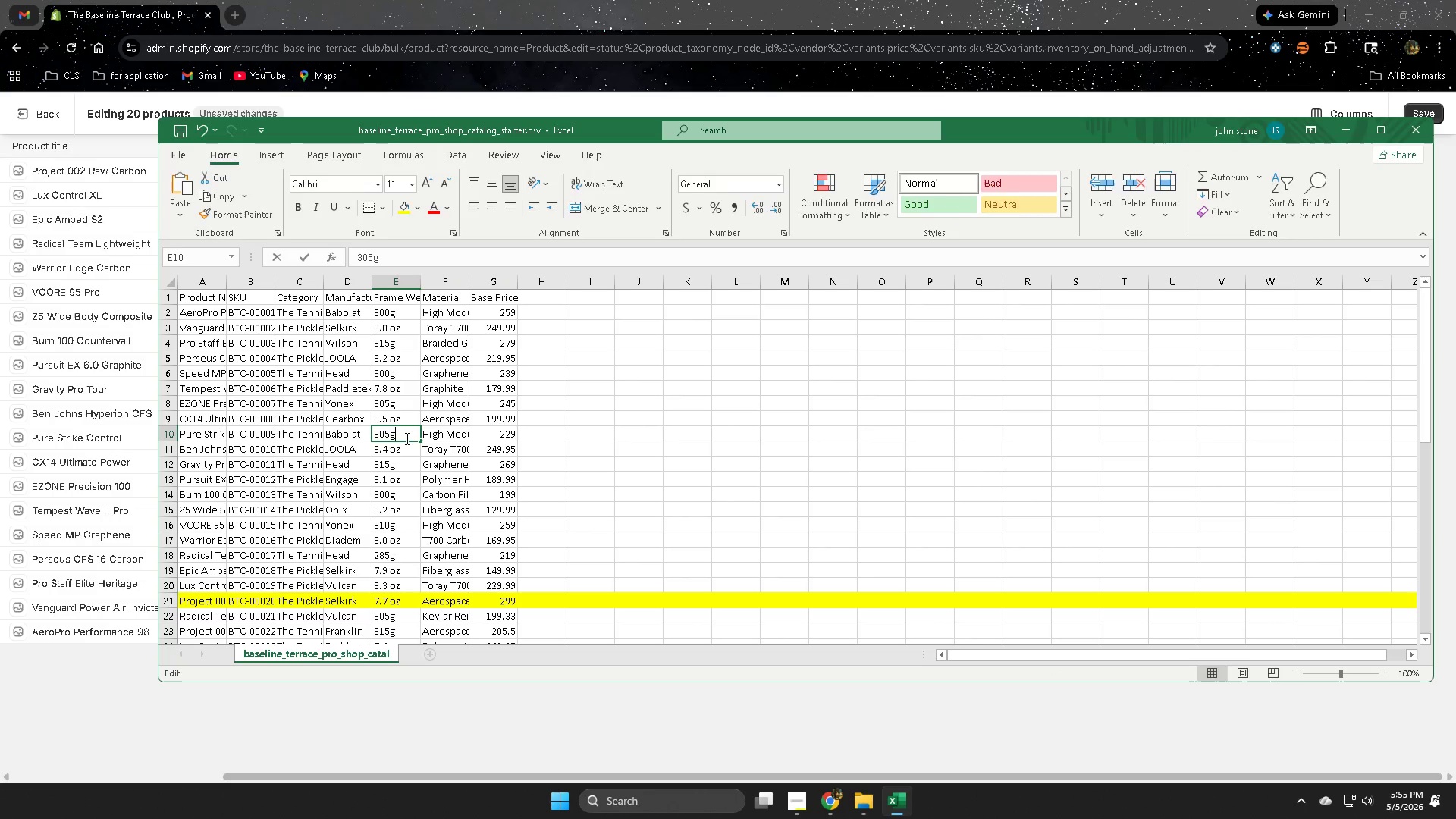 
triple_click([406, 438])
 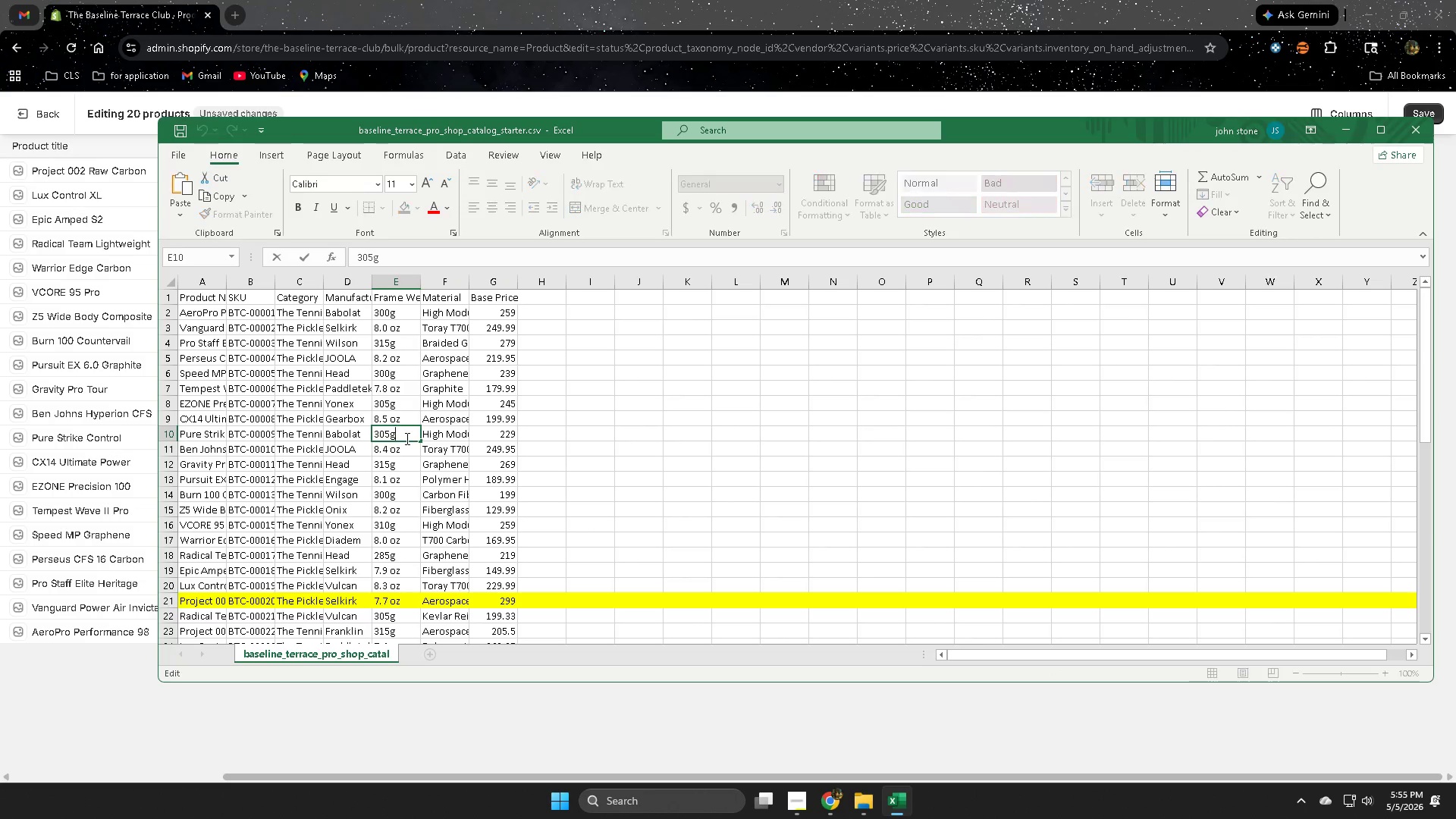 
triple_click([406, 438])
 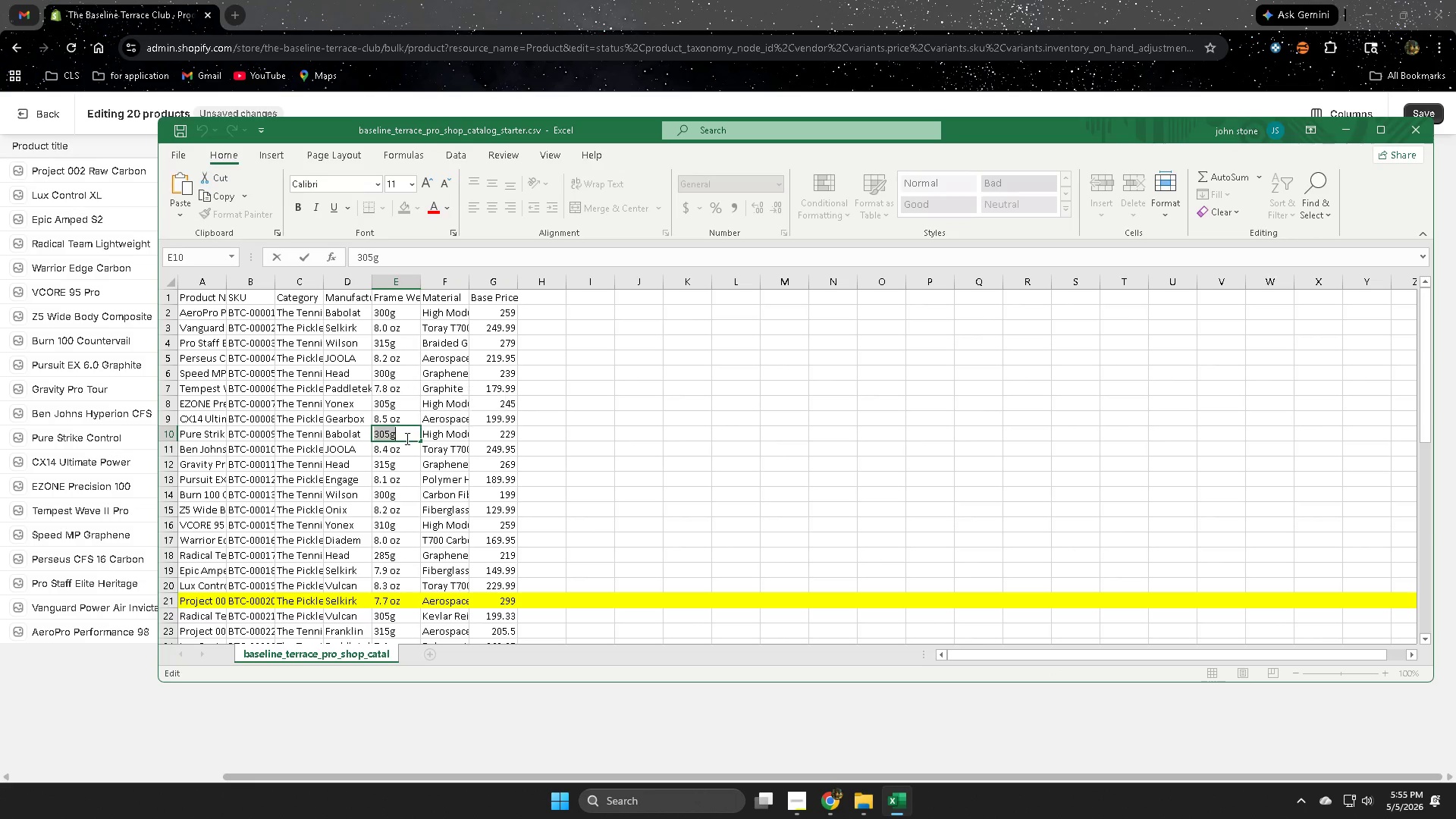 
key(Control+C)
 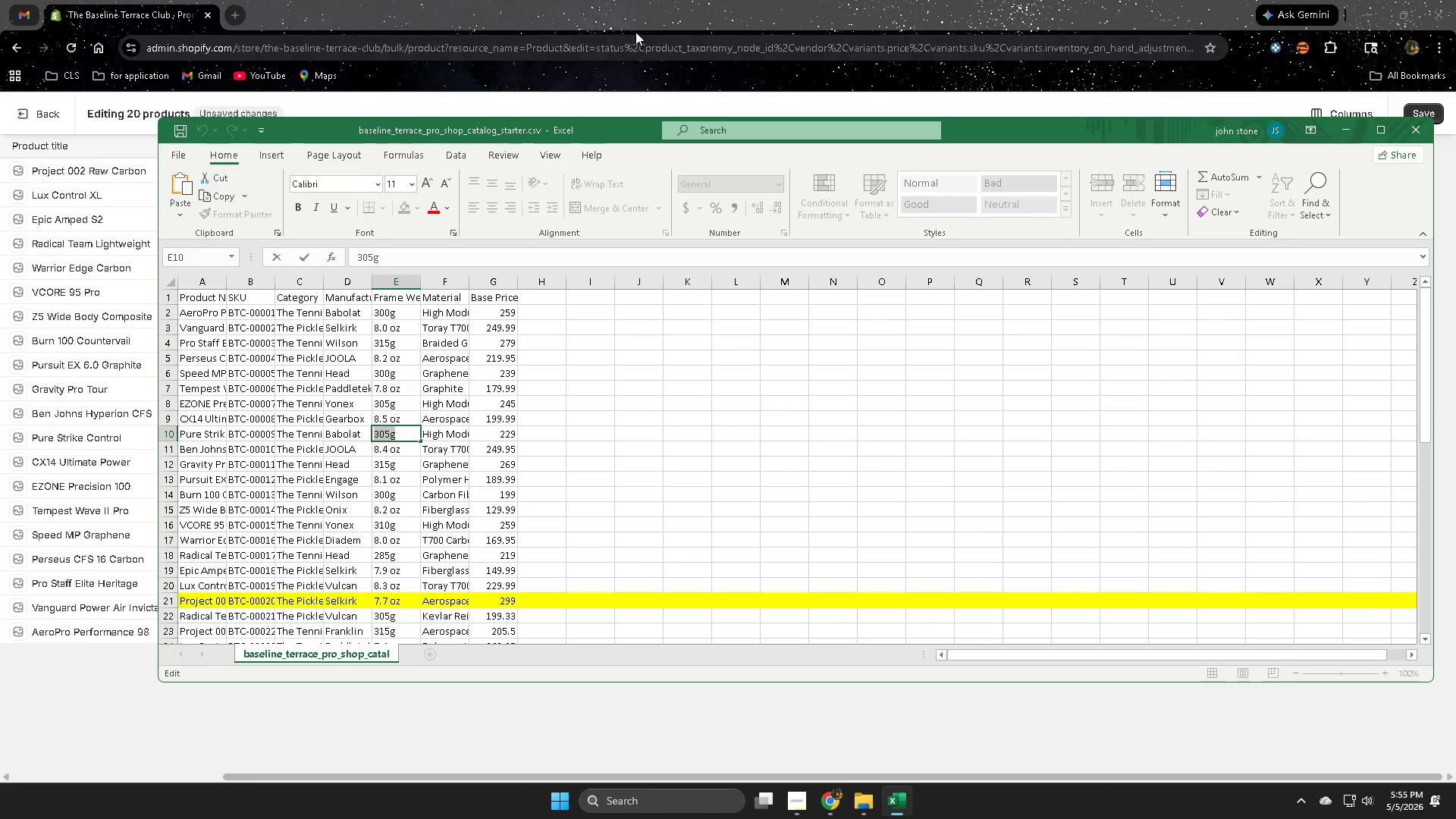 
left_click([635, 30])
 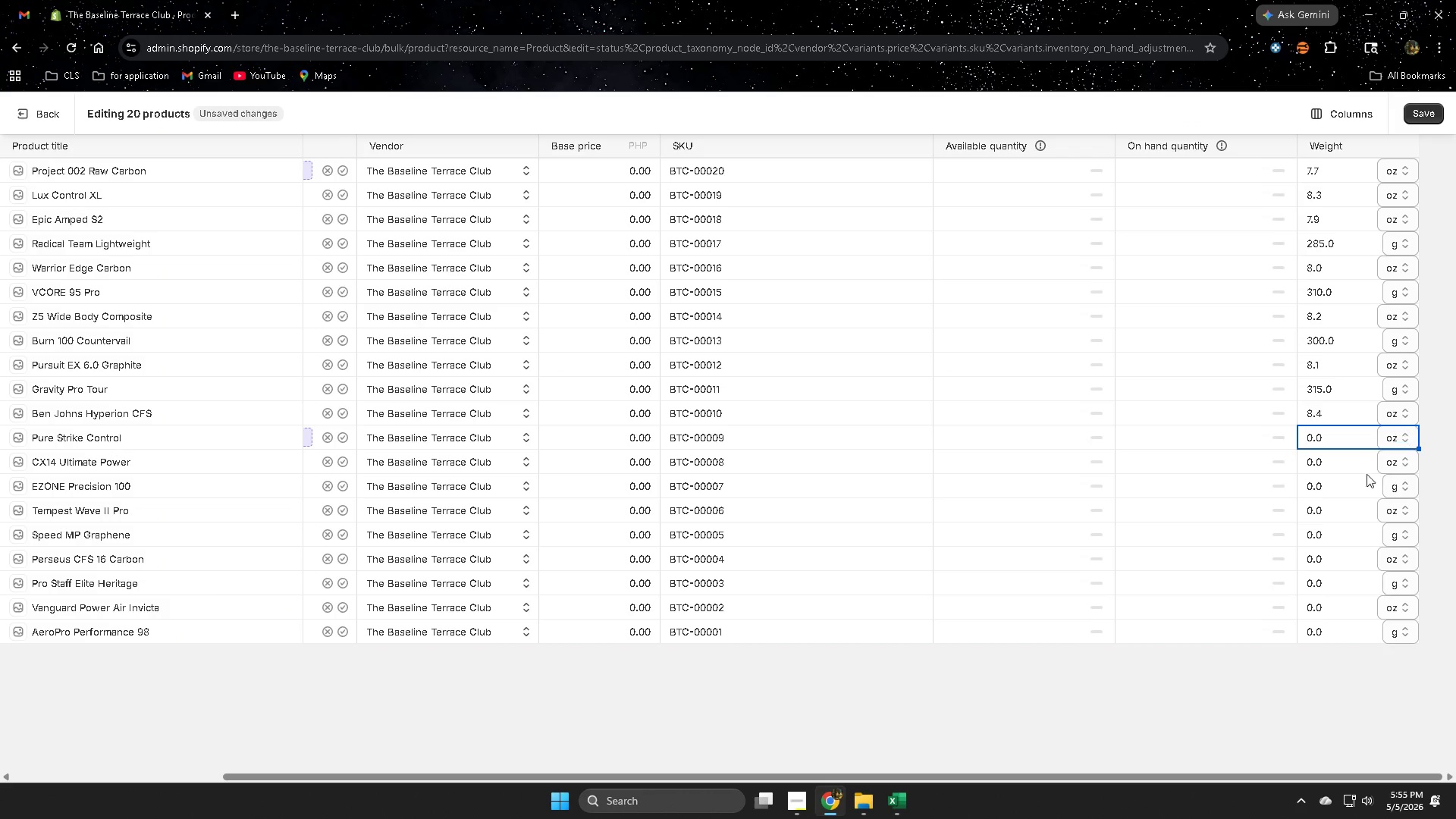 
left_click([1399, 464])
 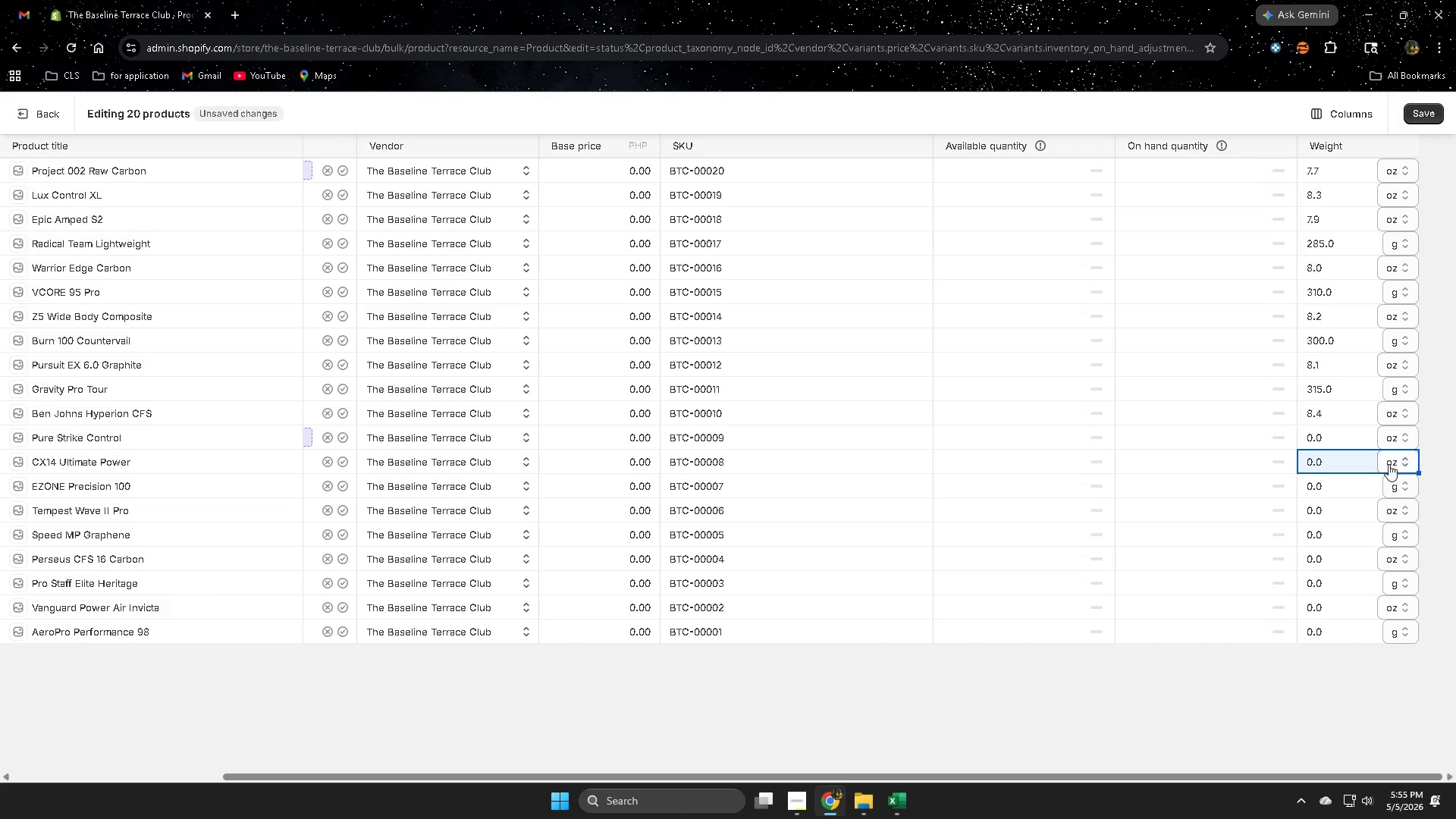 
left_click([1393, 462])
 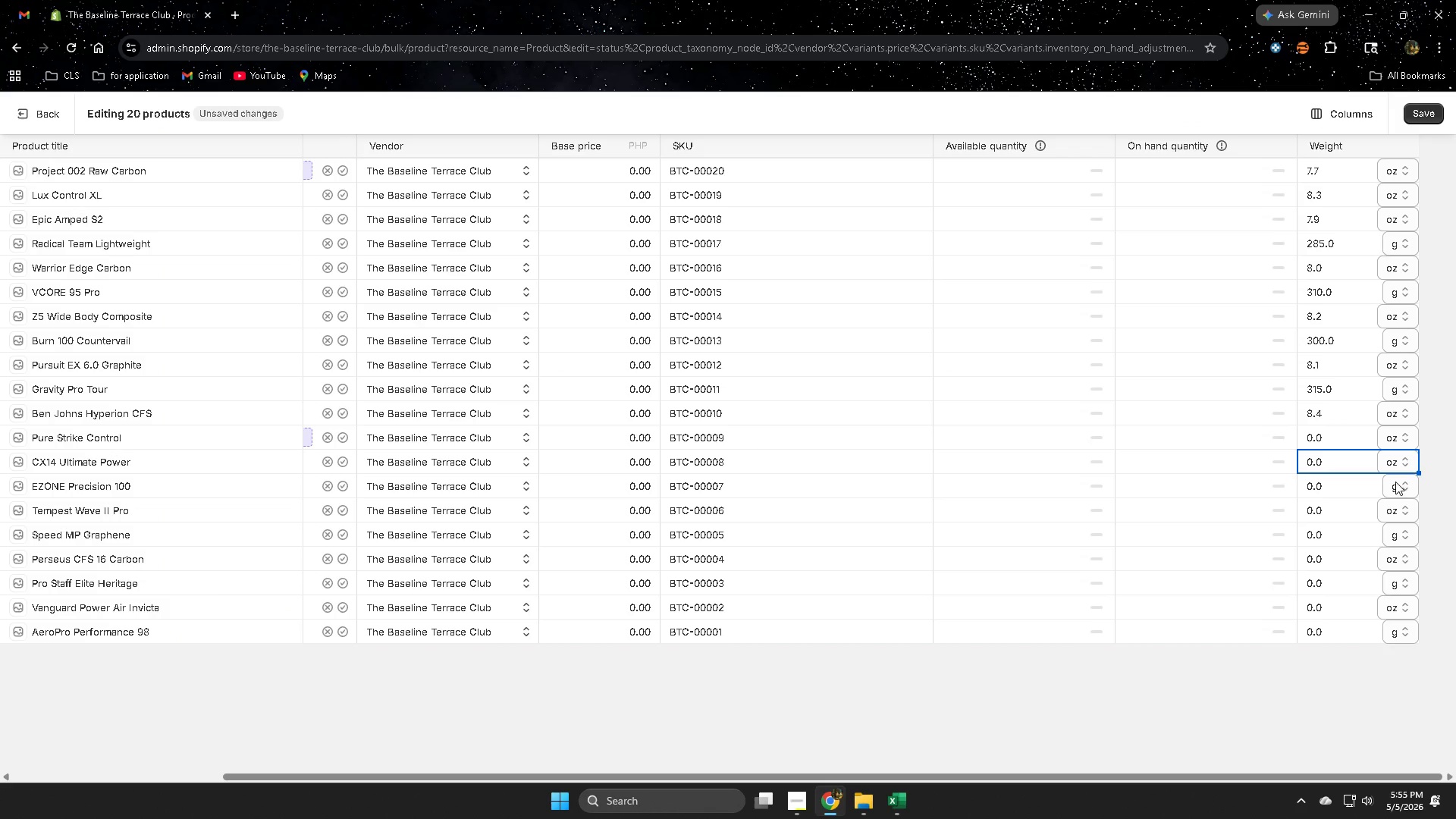 
left_click([1401, 461])
 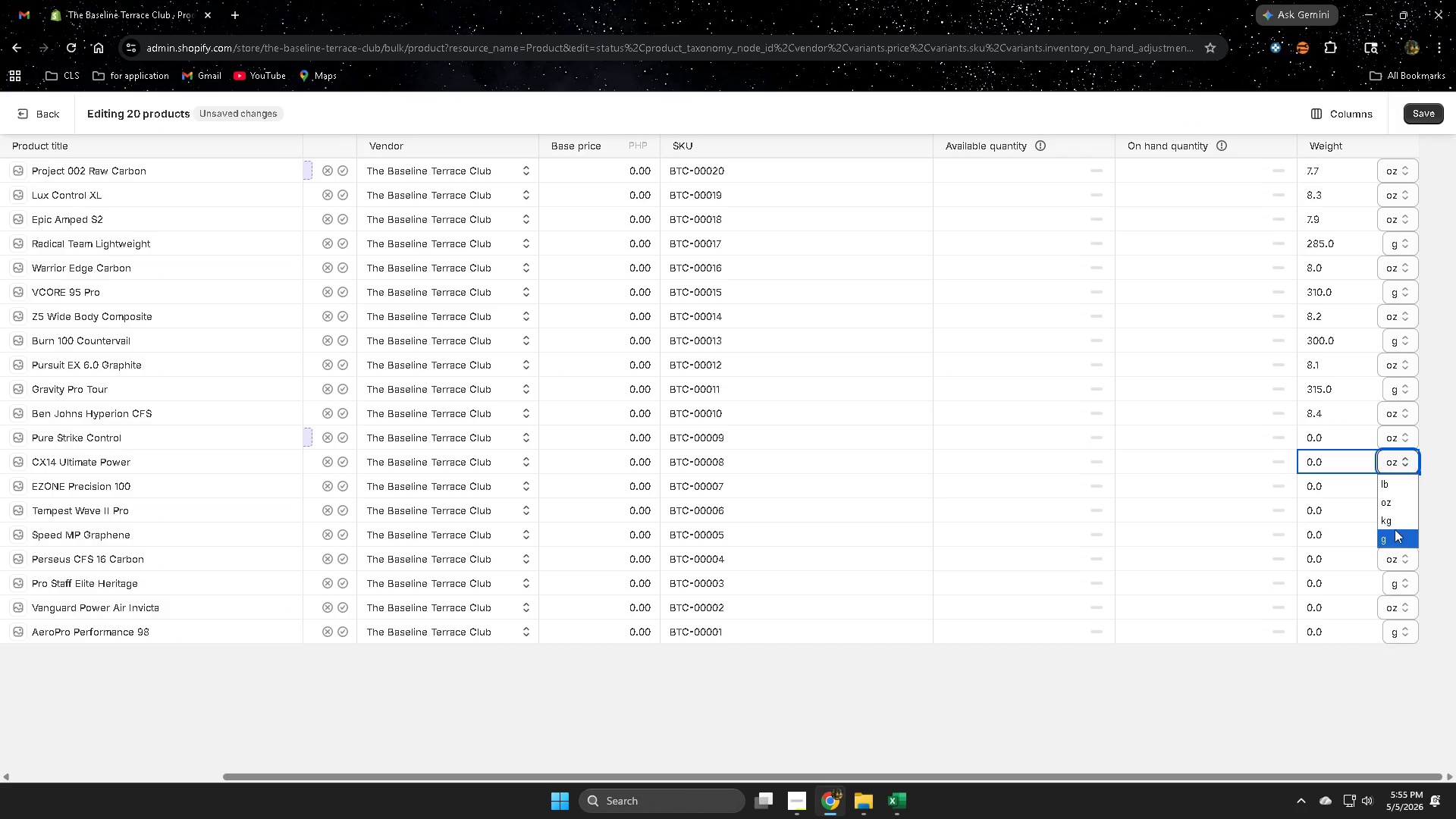 
left_click([1392, 535])
 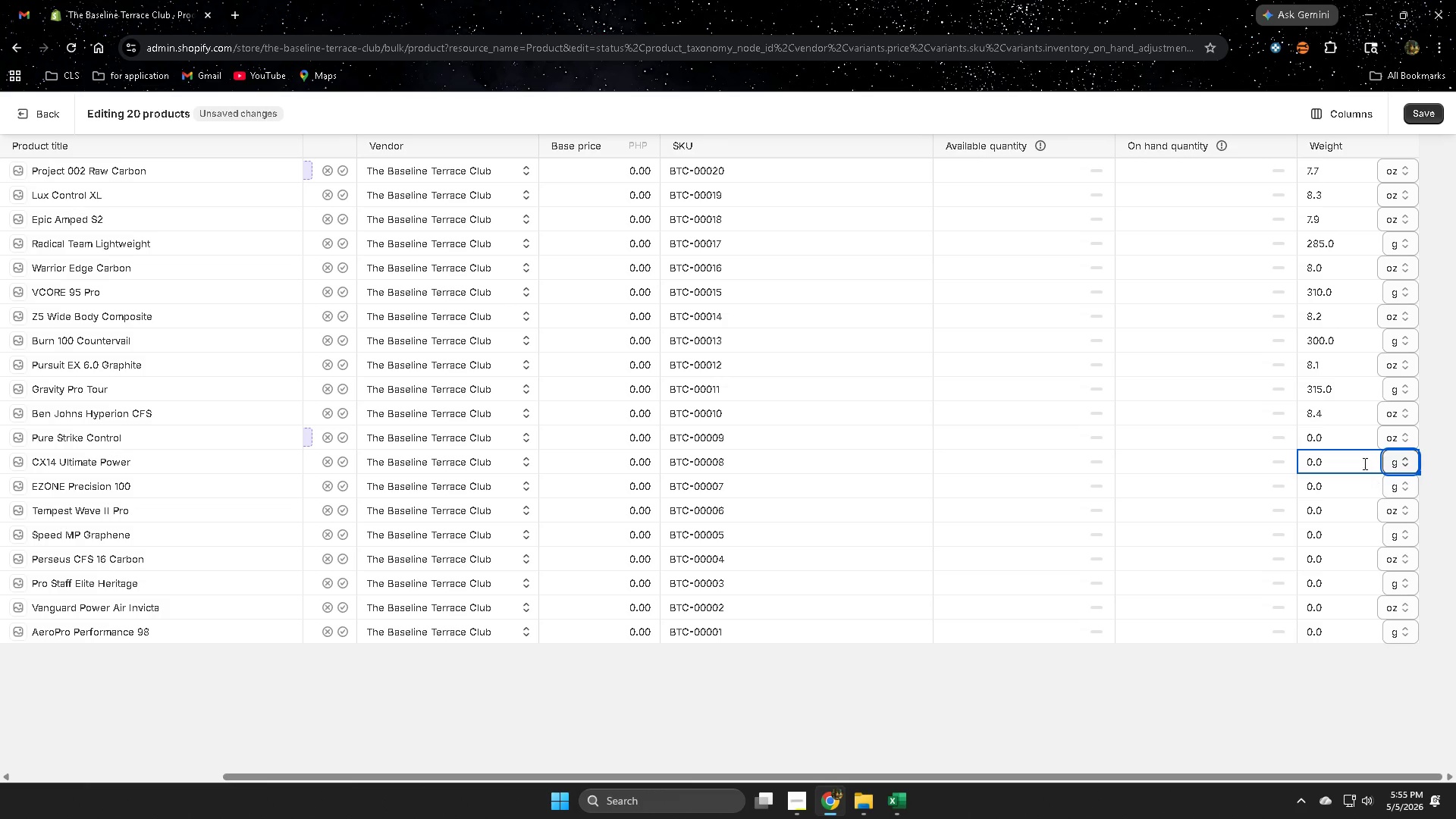 
left_click([1363, 463])
 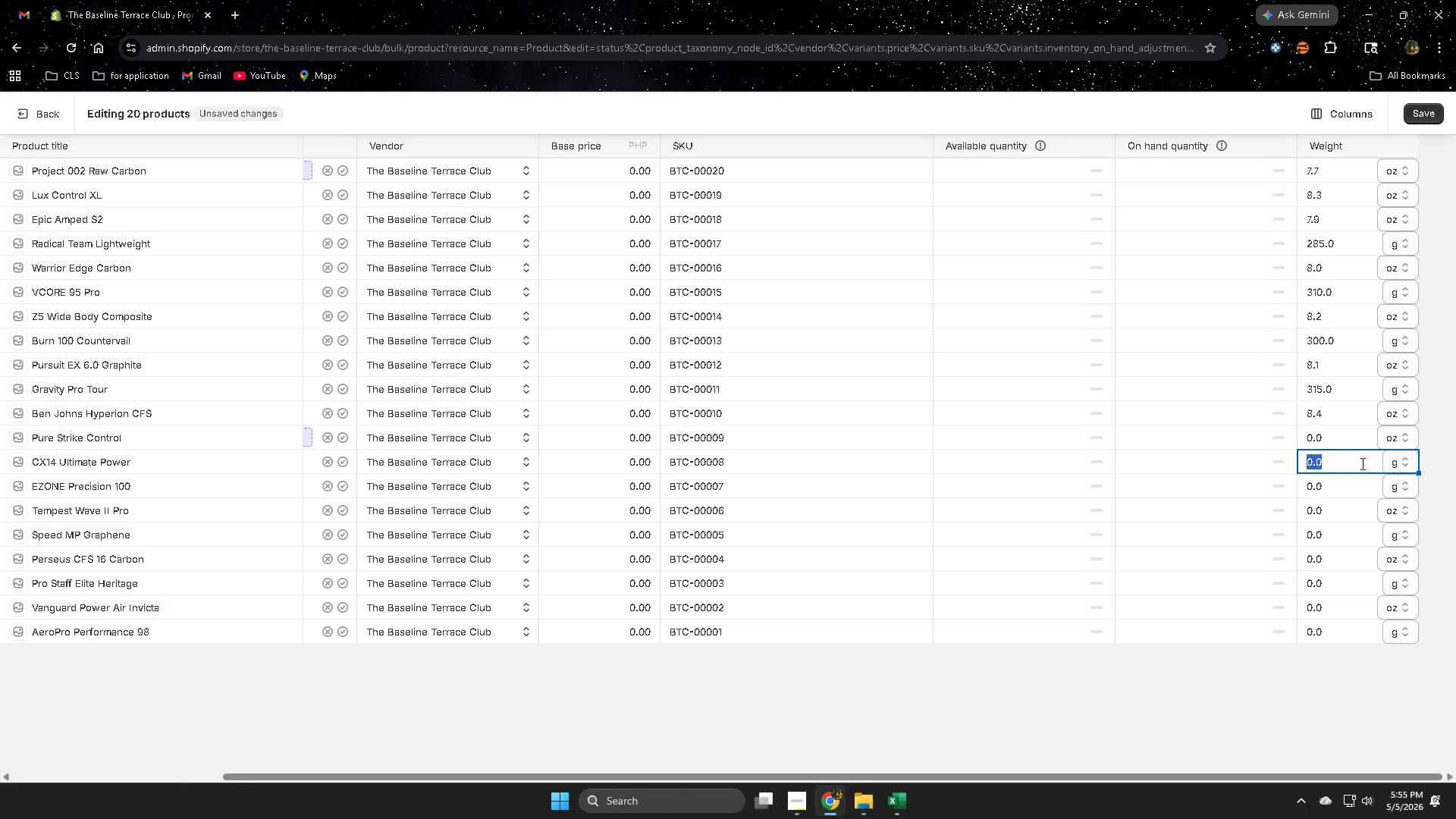 
key(Control+ControlLeft)
 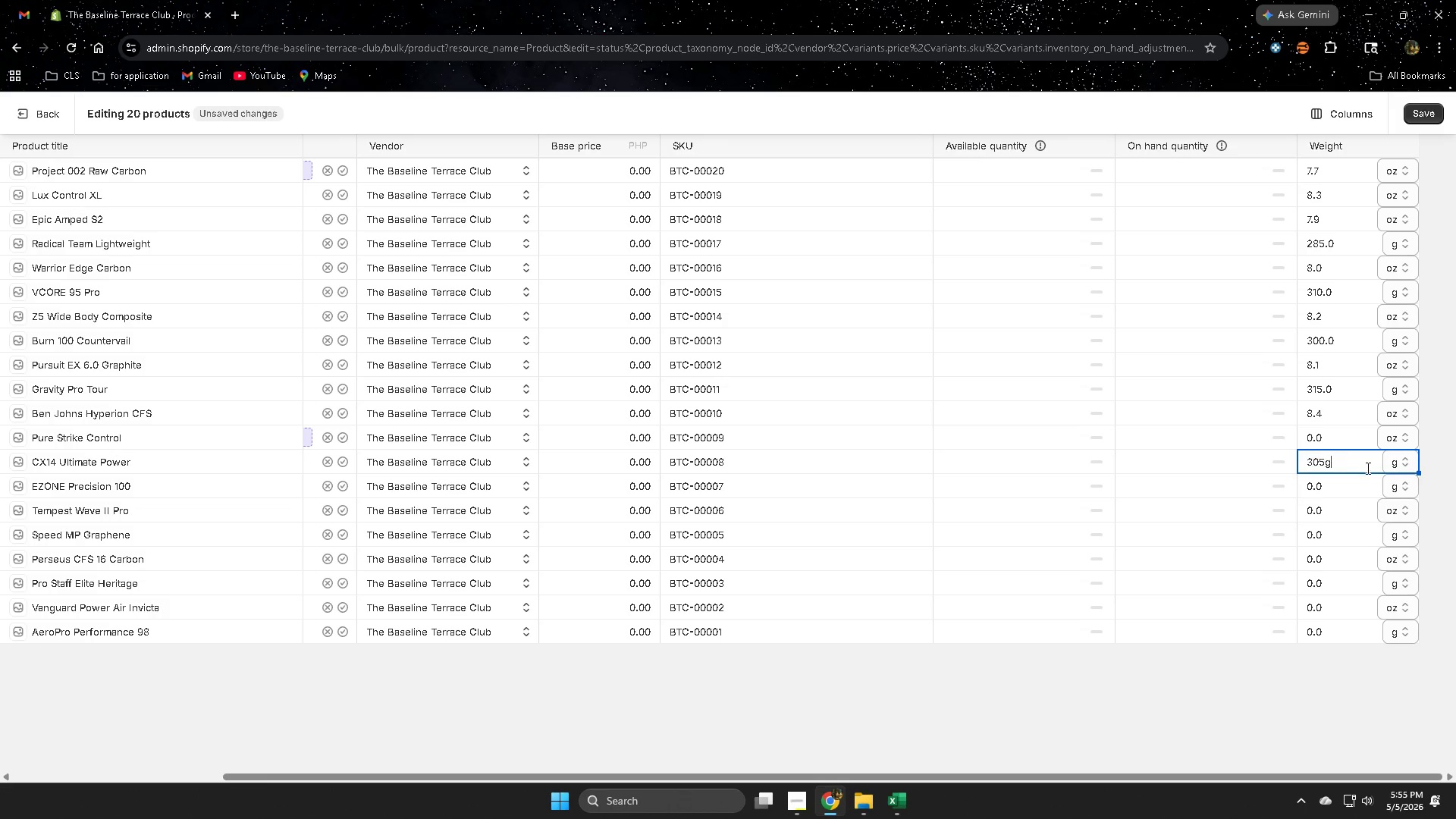 
key(Control+V)
 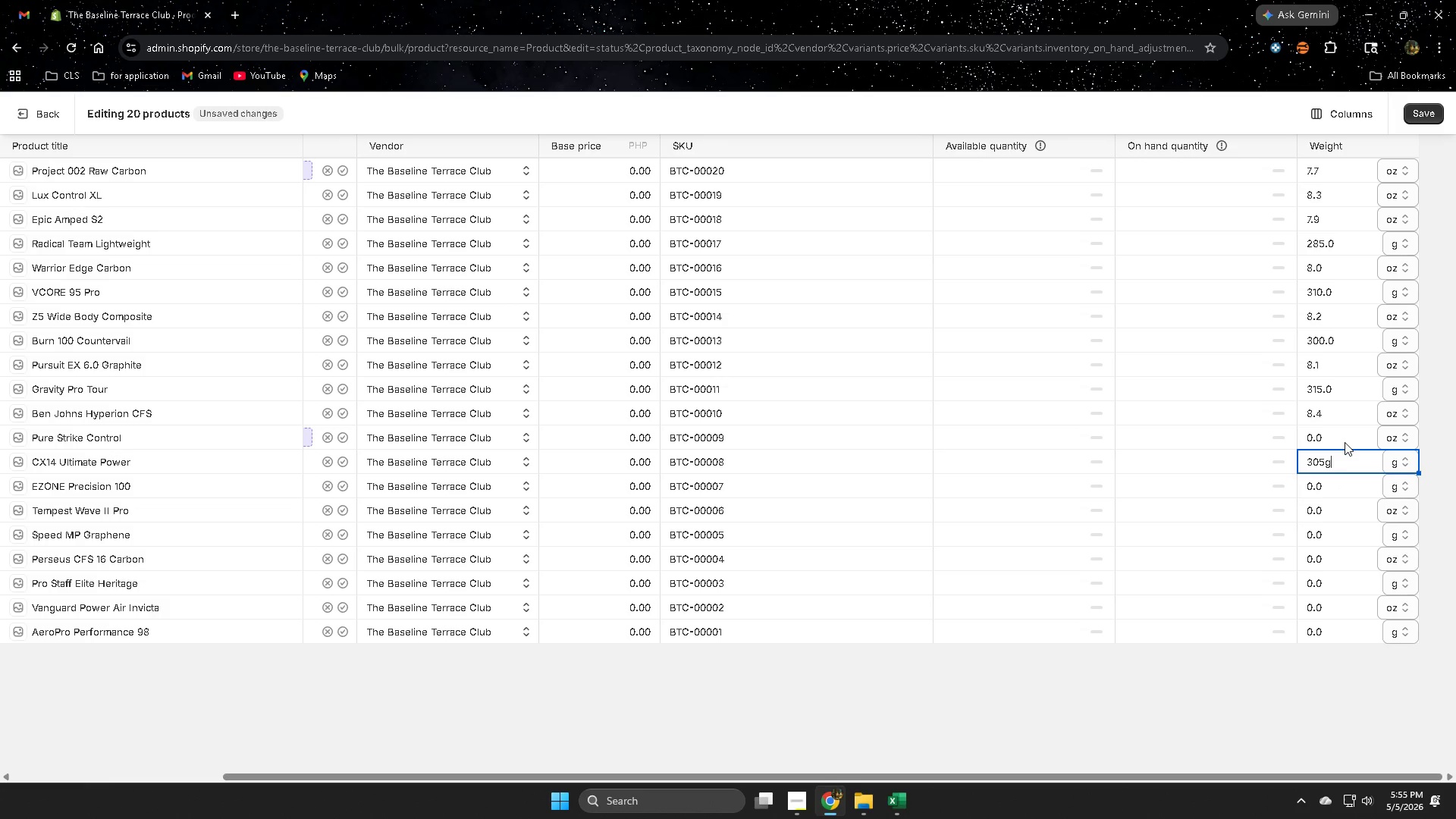 
left_click([1345, 435])
 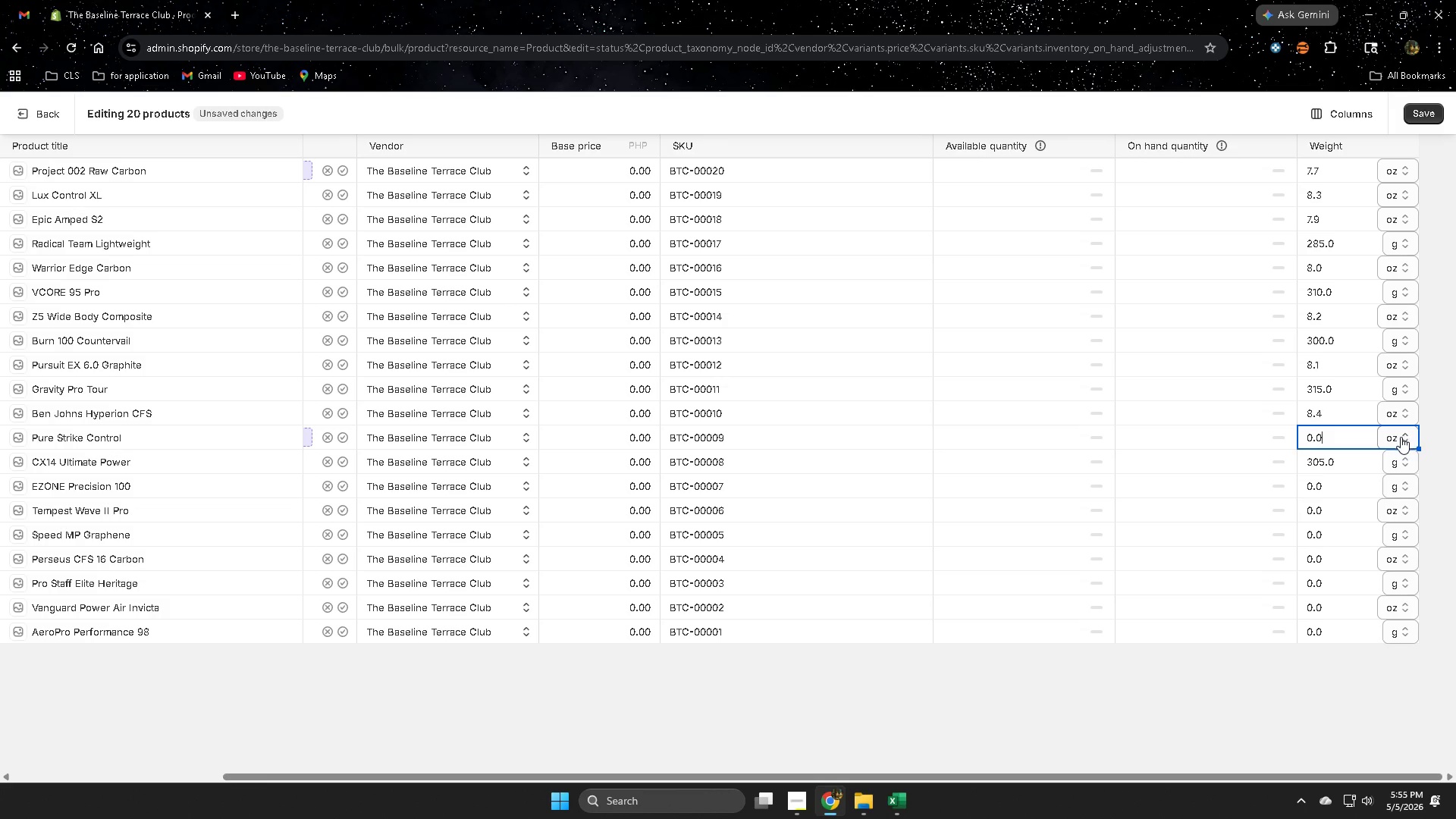 
left_click_drag(start_coordinate=[1401, 437], to_coordinate=[1397, 438])
 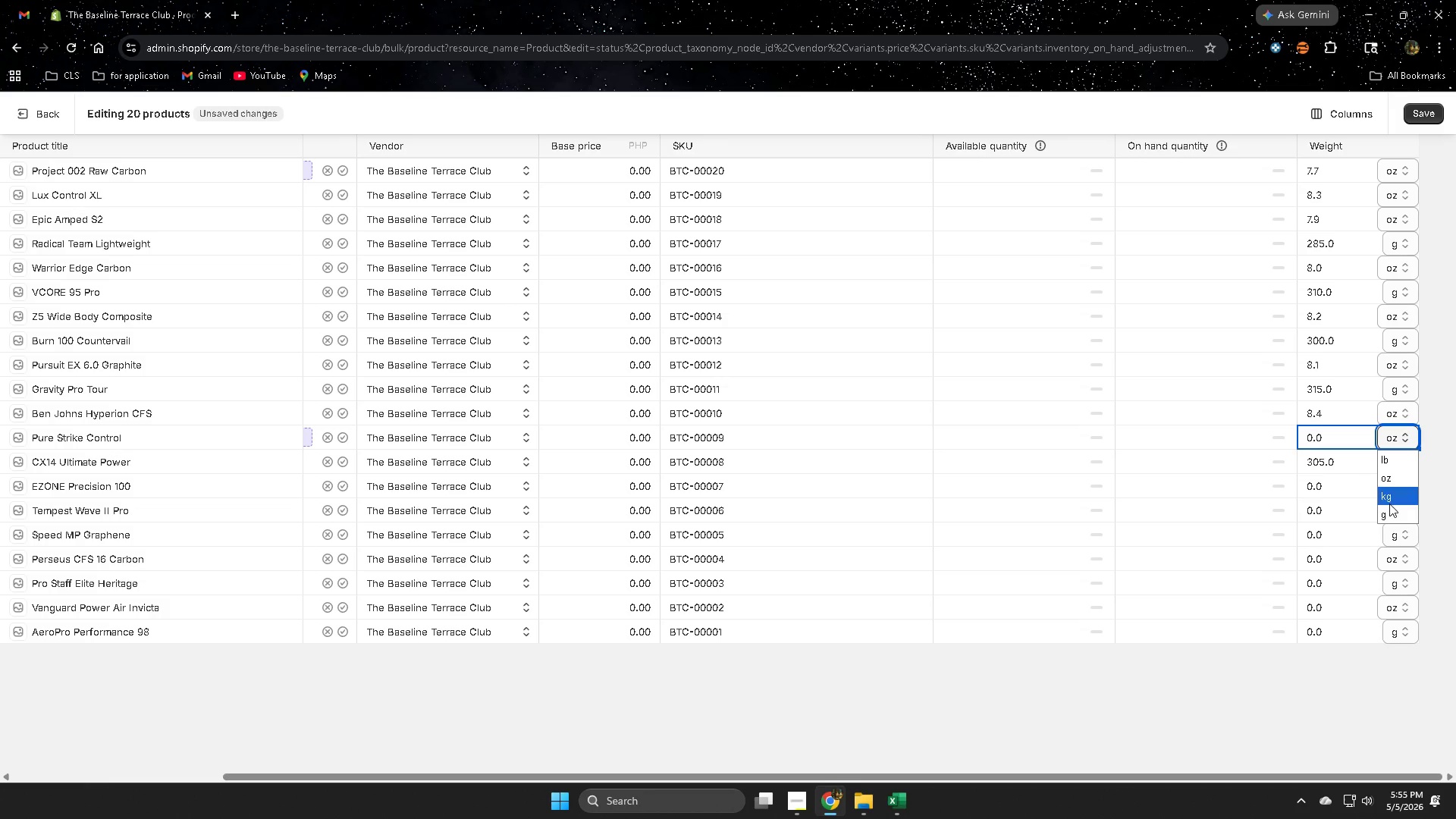 
left_click([1389, 513])
 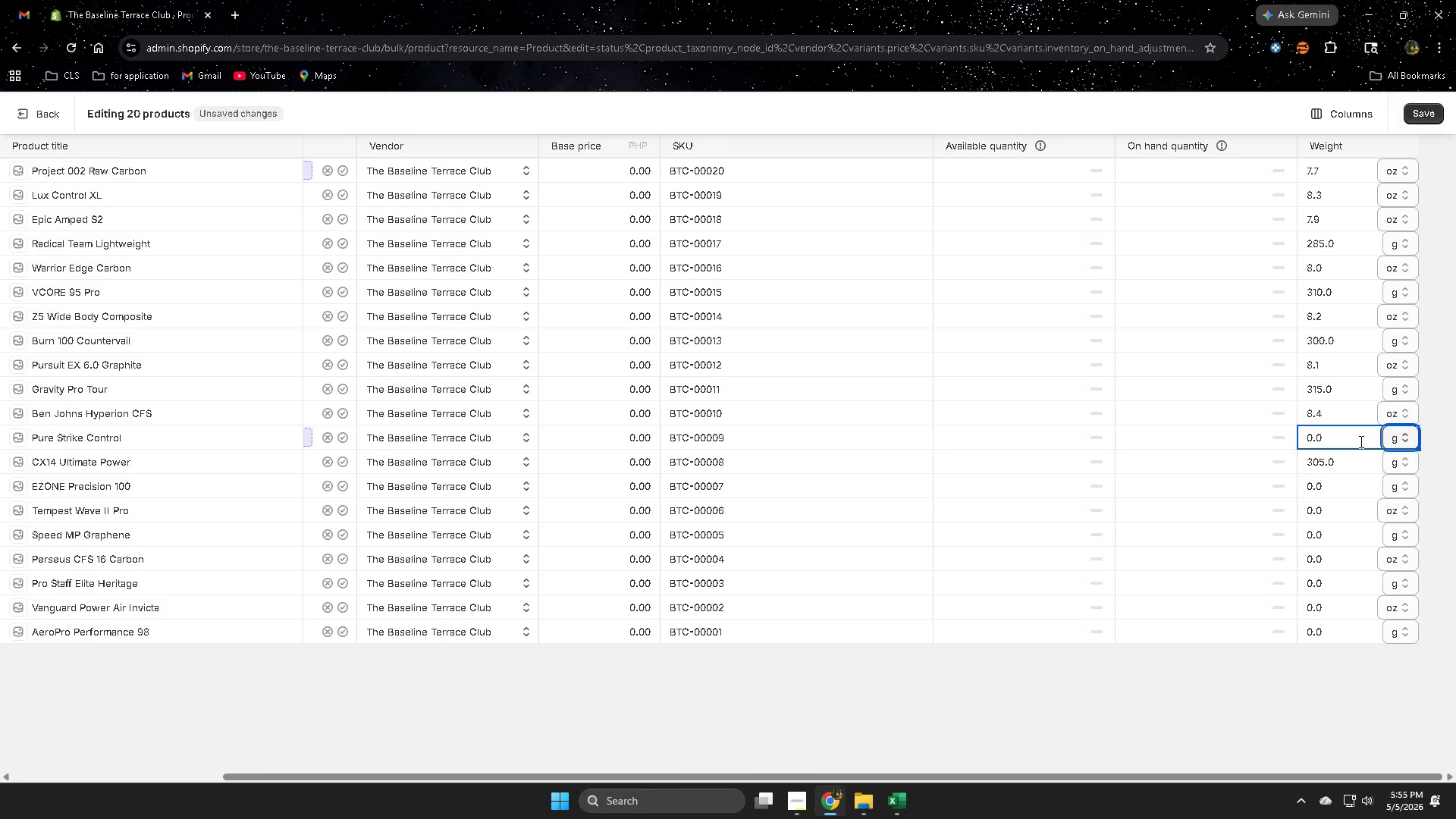 
double_click([1360, 441])
 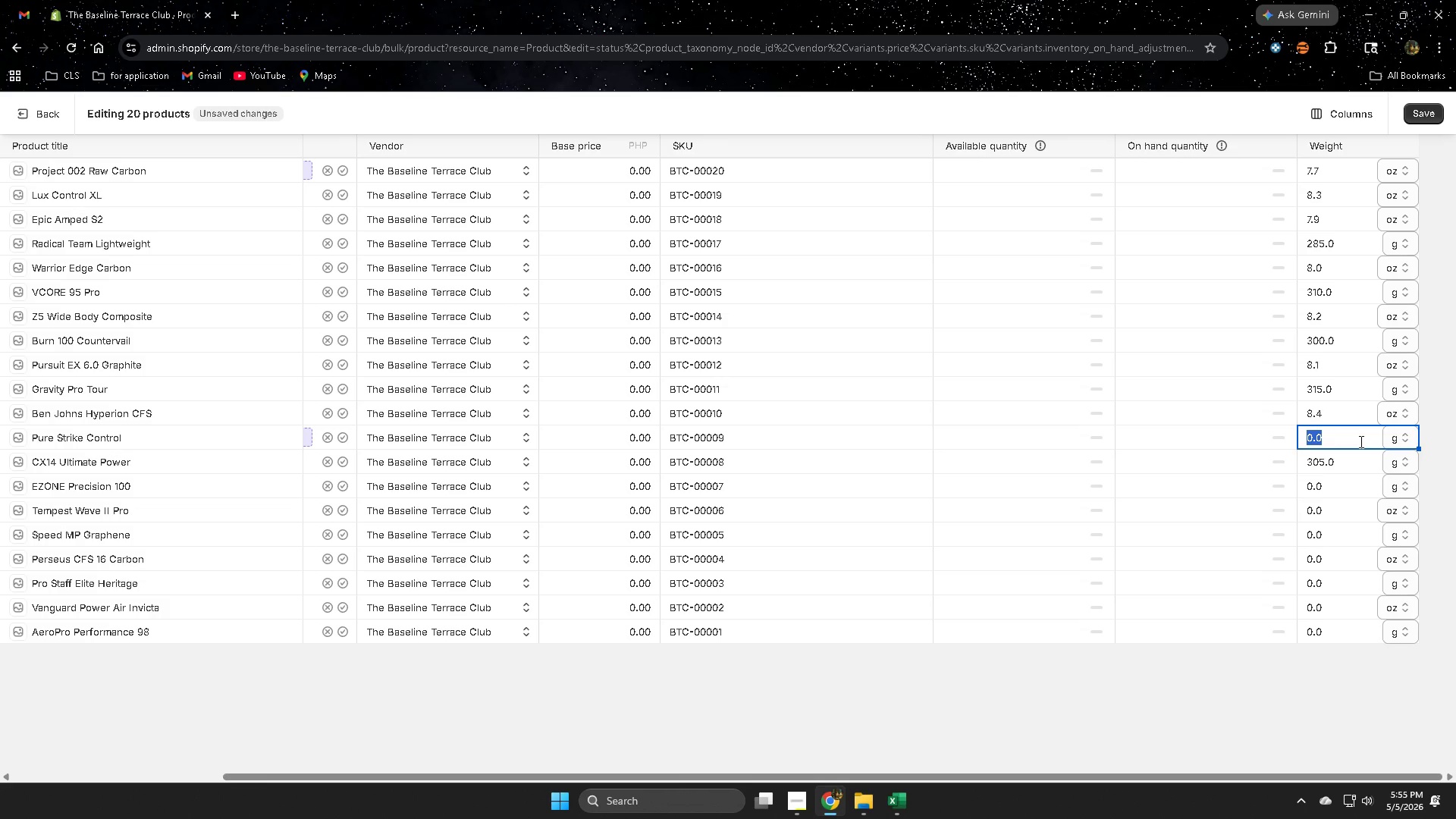 
key(Control+ControlLeft)
 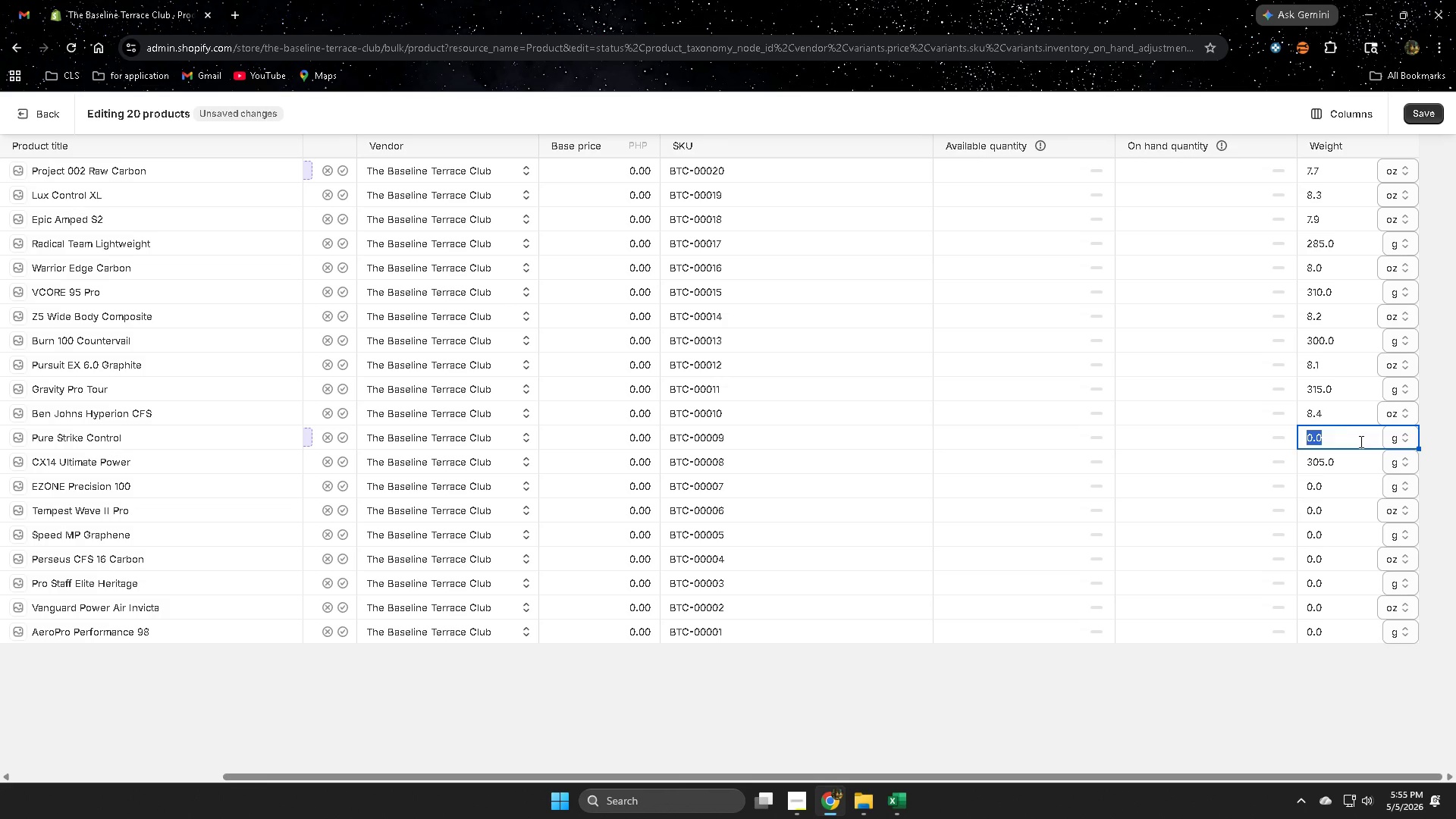 
key(Control+V)
 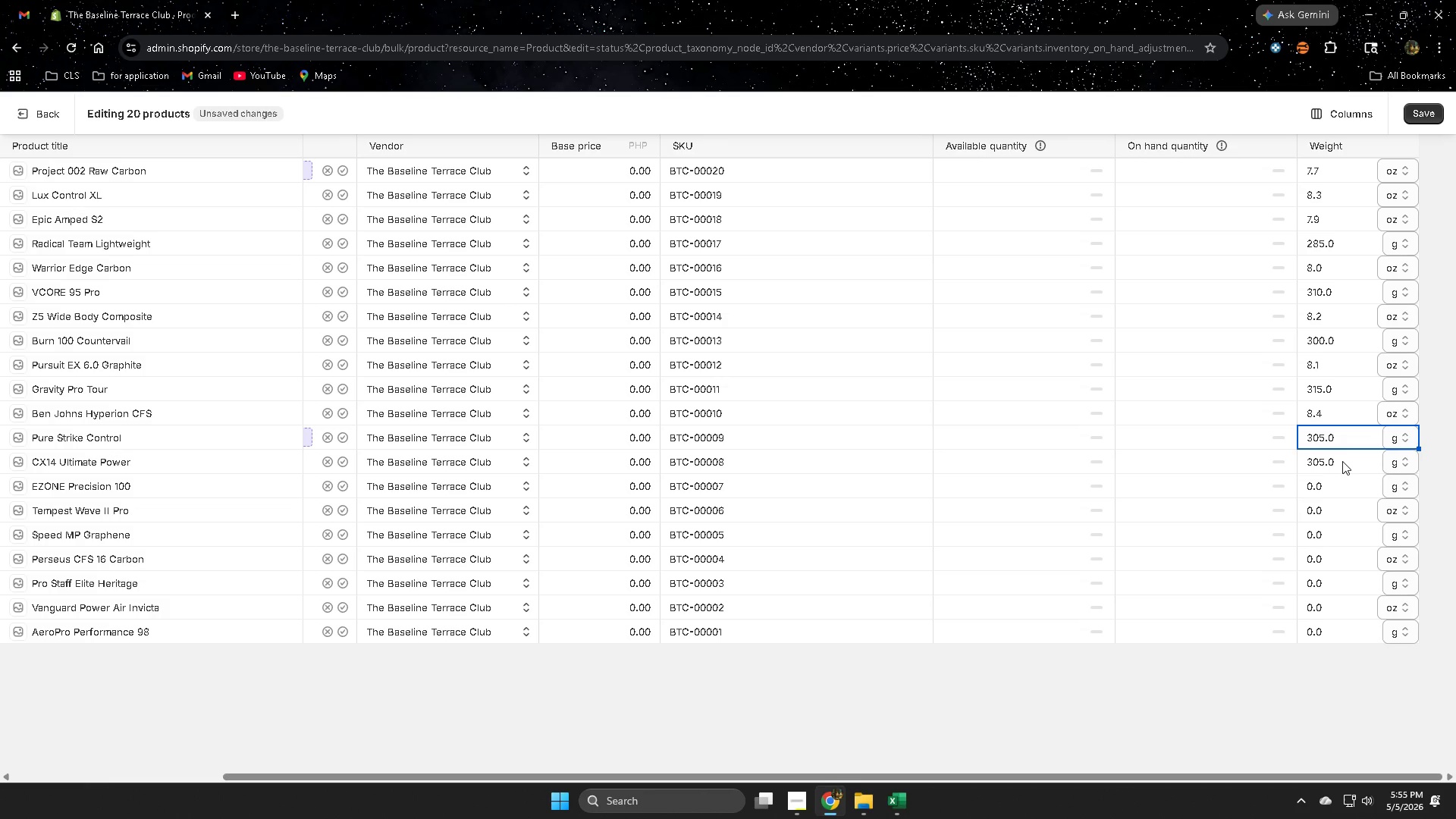 
double_click([1342, 461])
 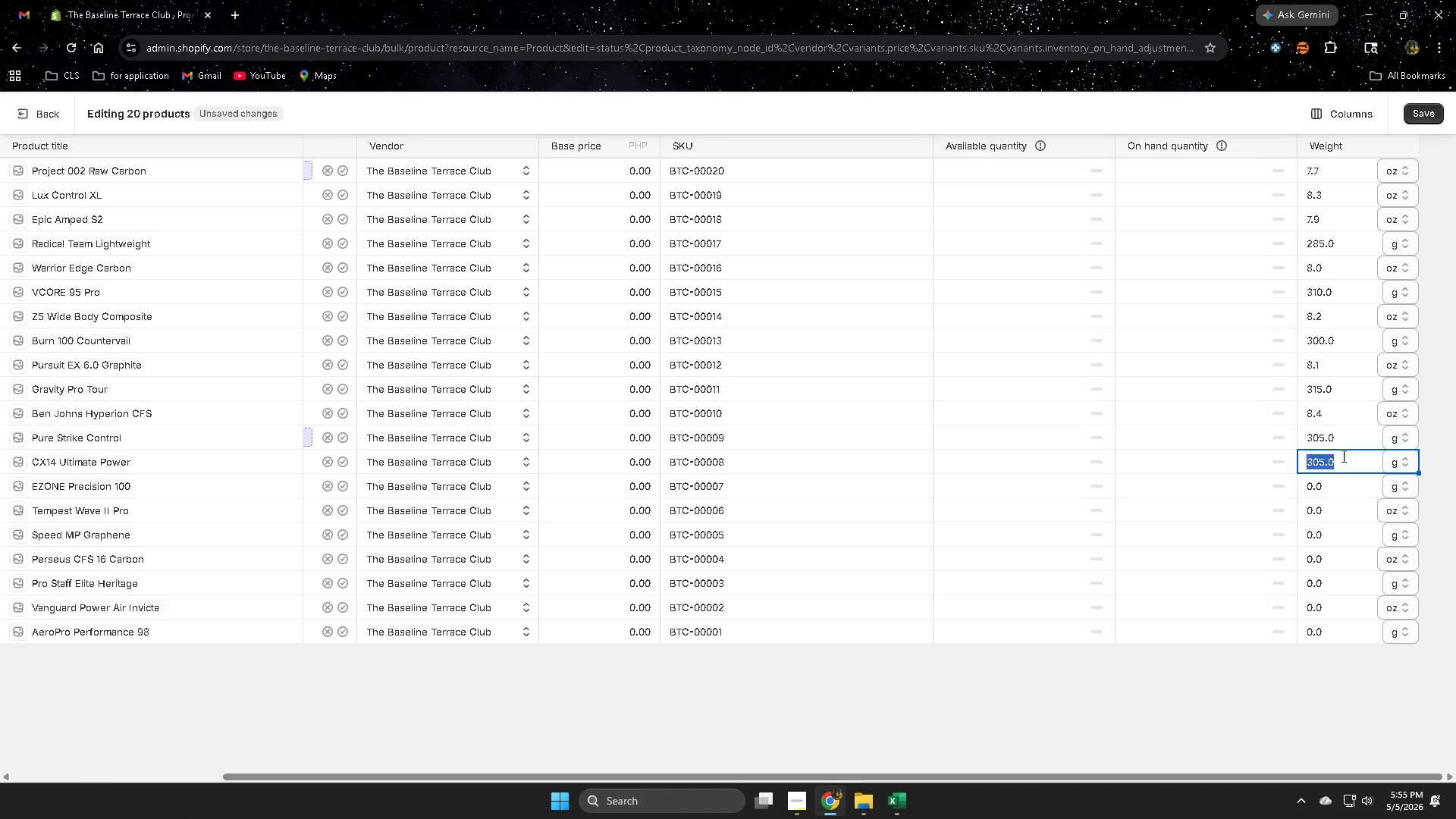 
key(Delete)
 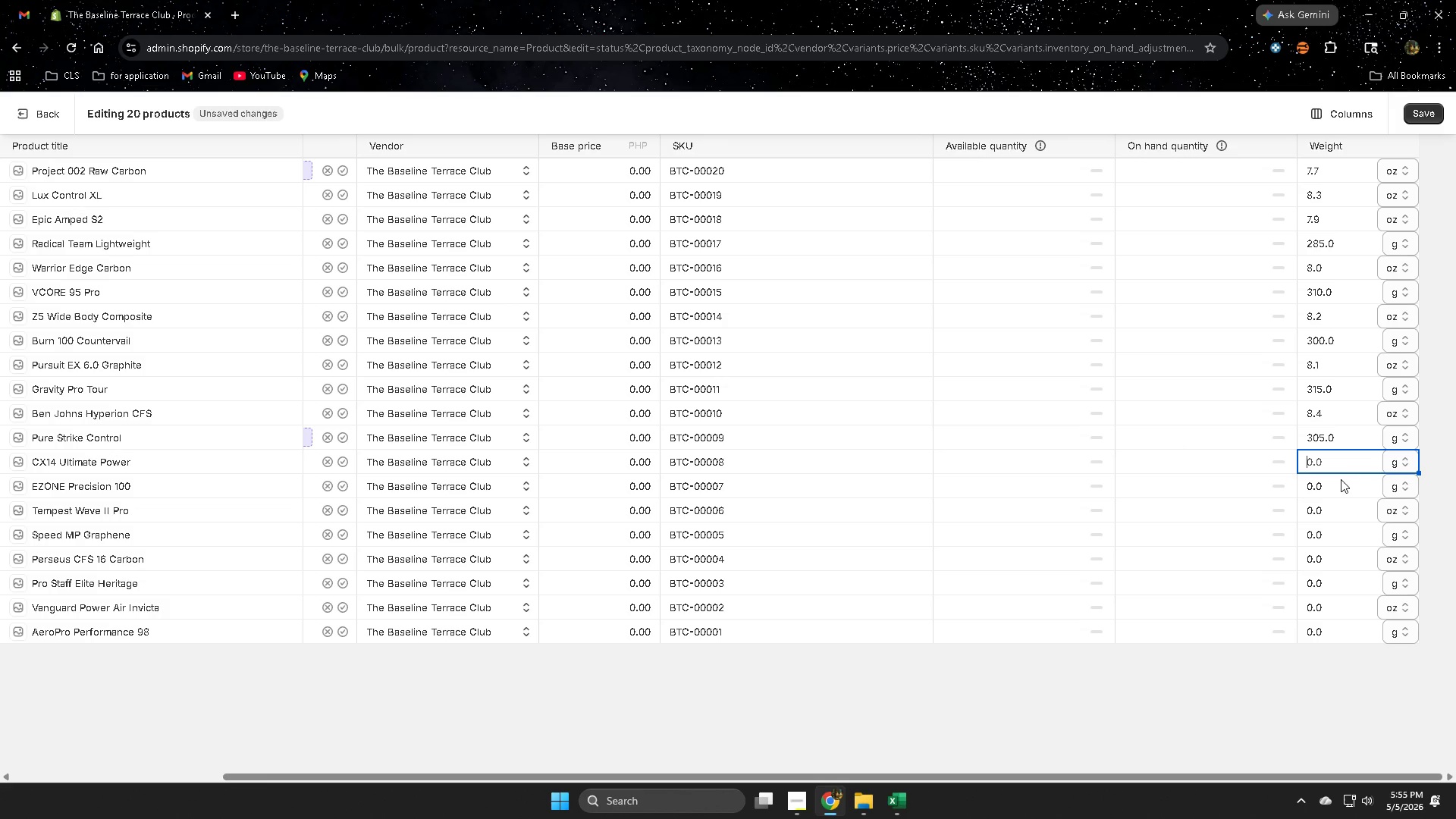 
wait(9.17)
 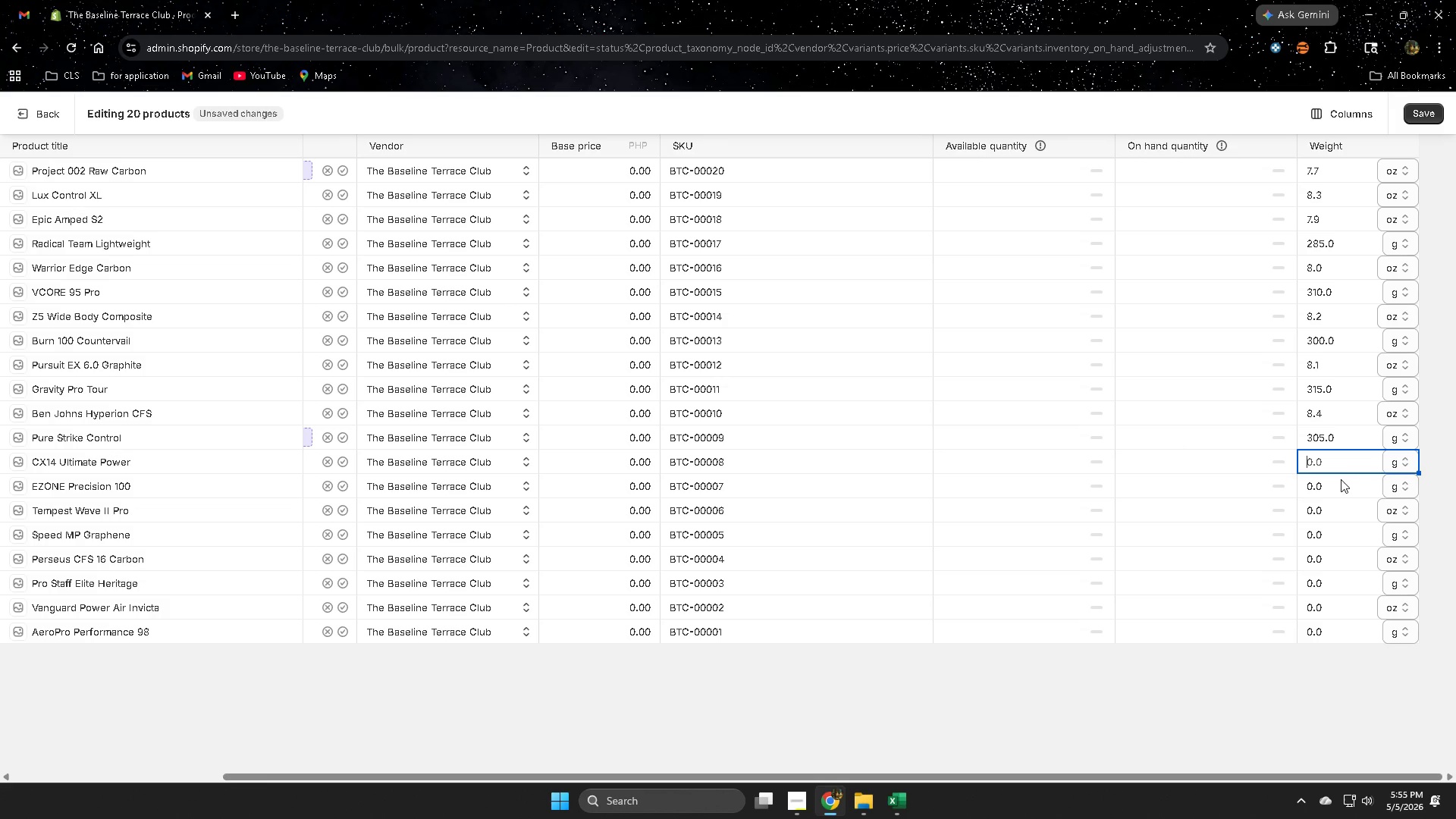 
left_click([898, 799])
 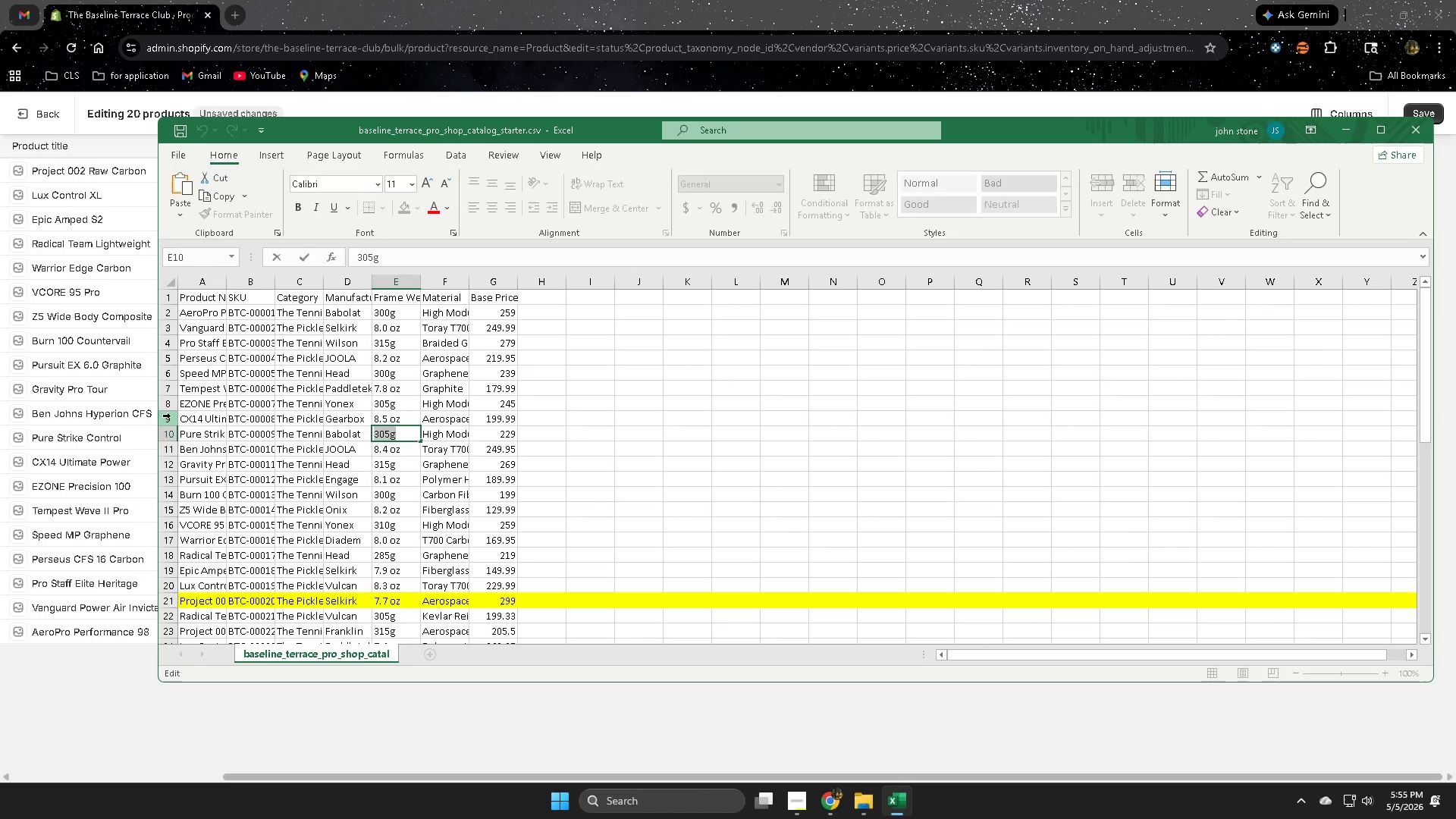 
left_click([171, 416])
 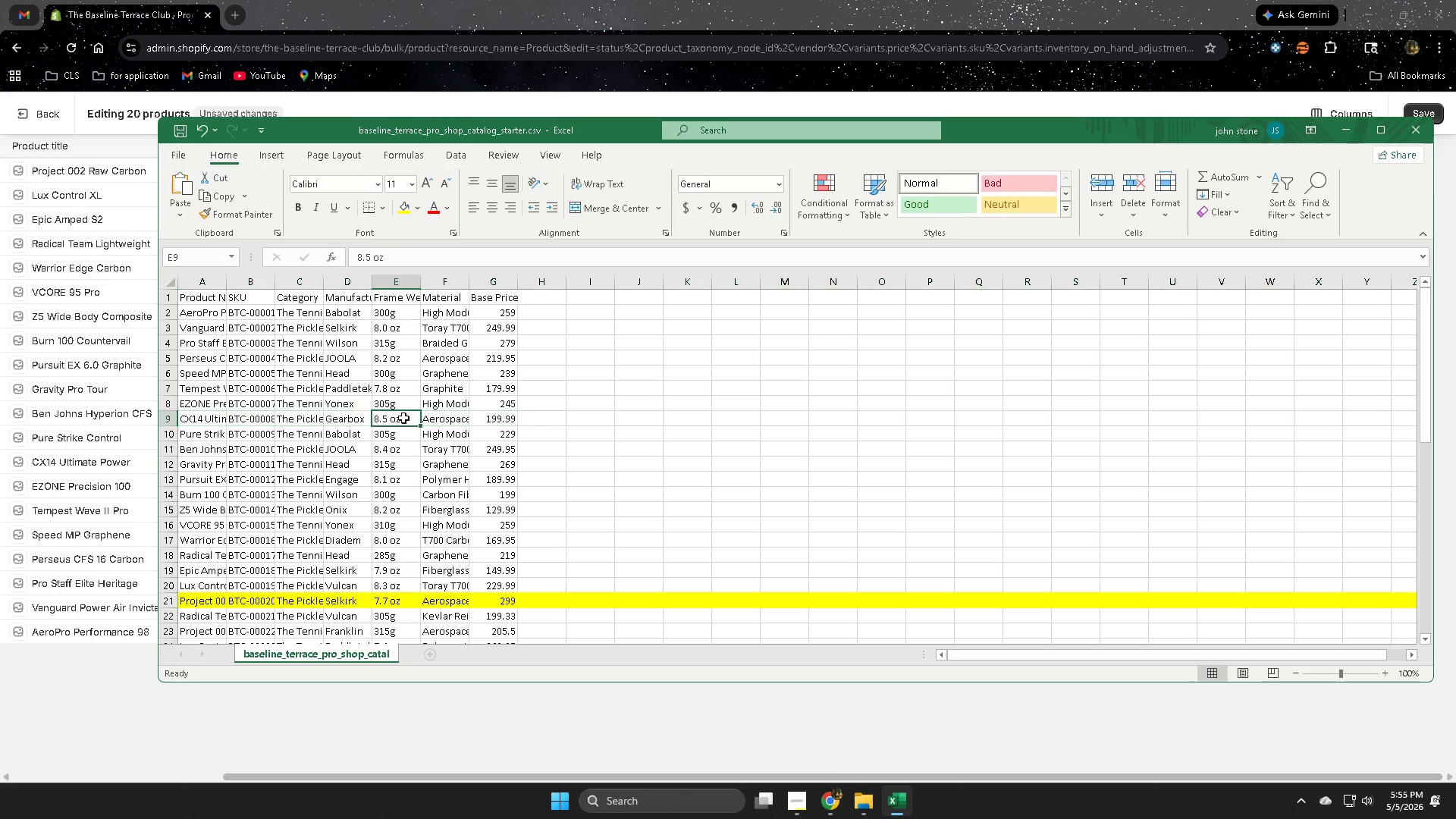 
double_click([403, 418])
 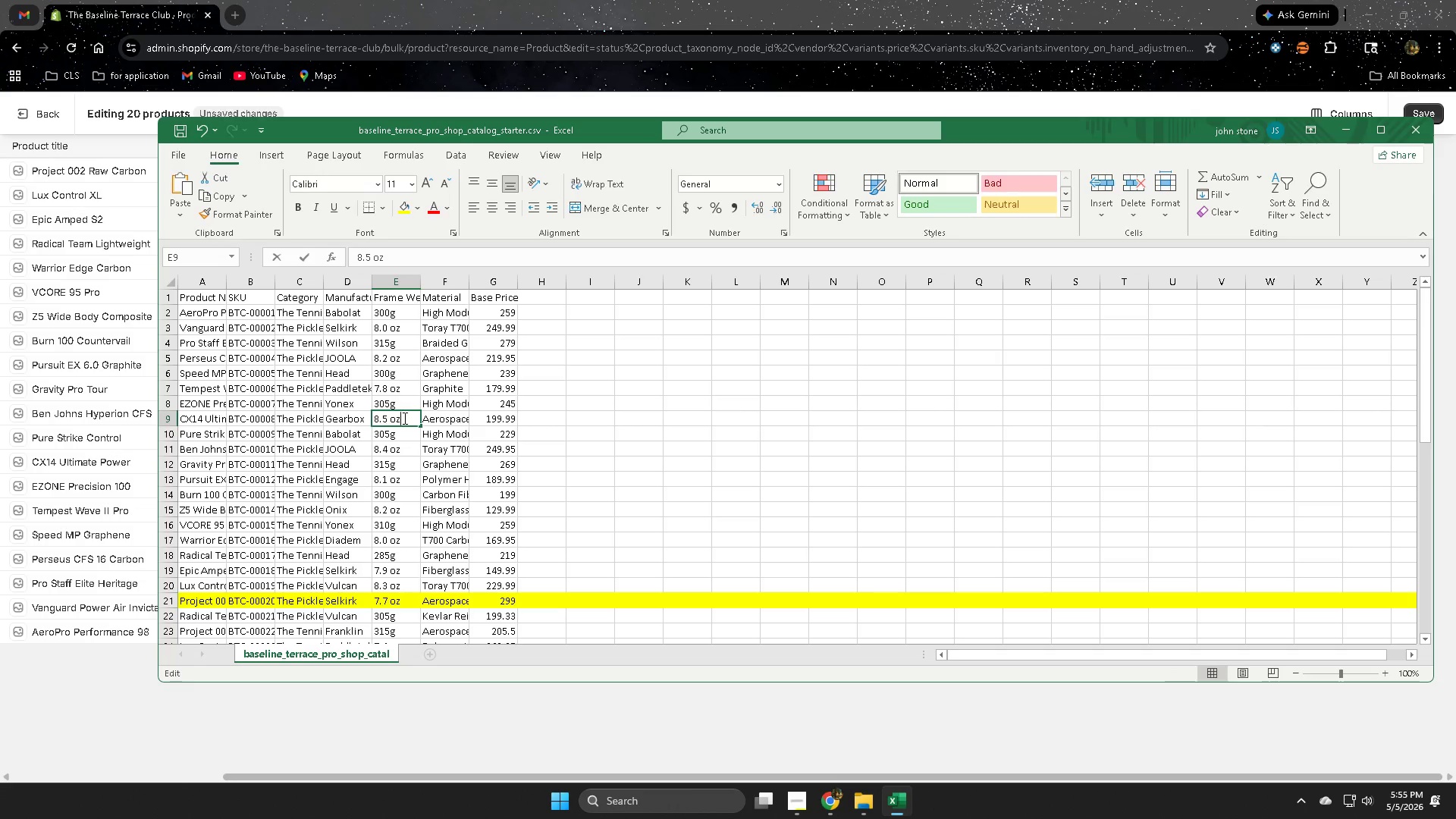 
triple_click([403, 418])
 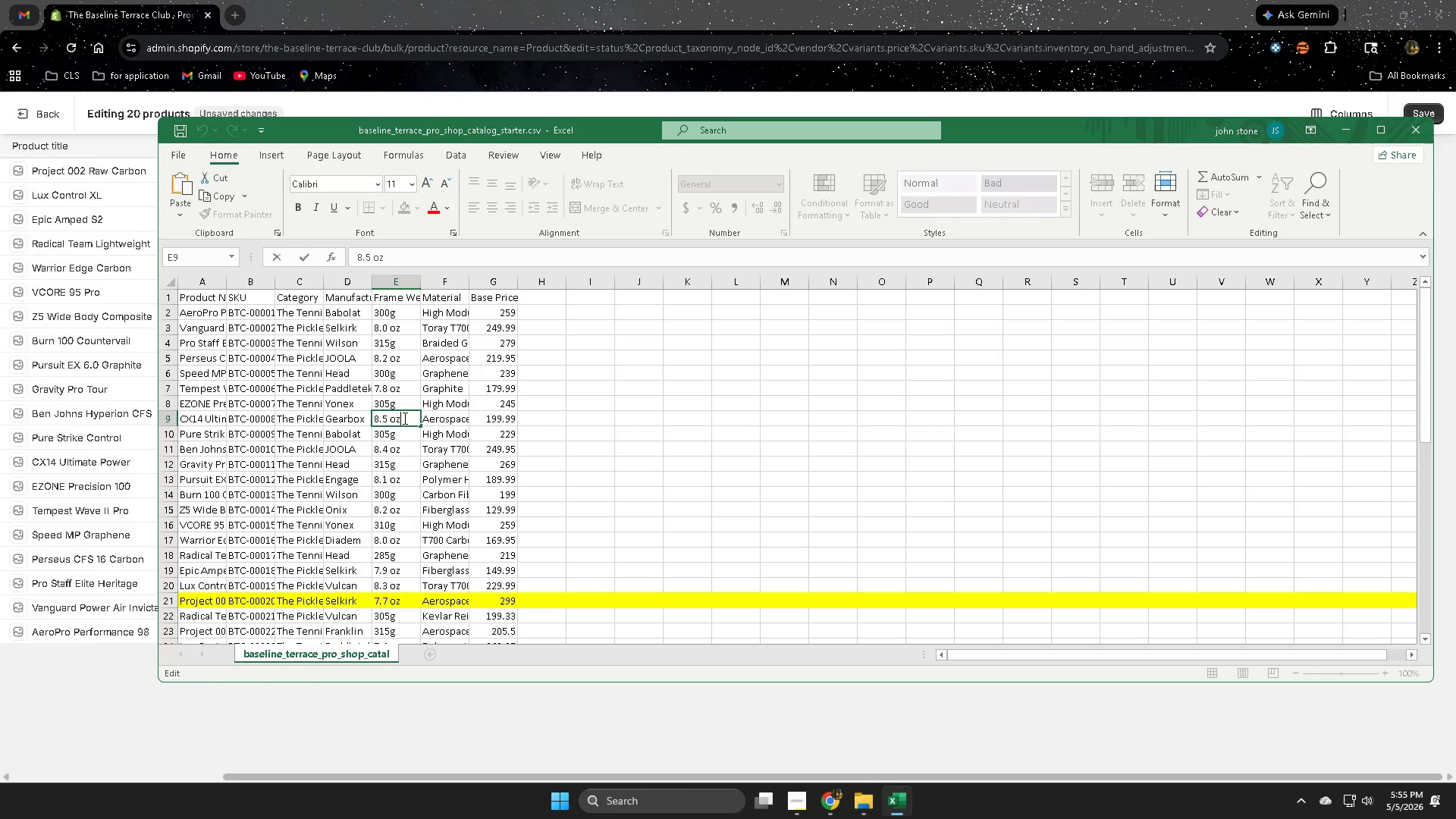 
triple_click([403, 418])
 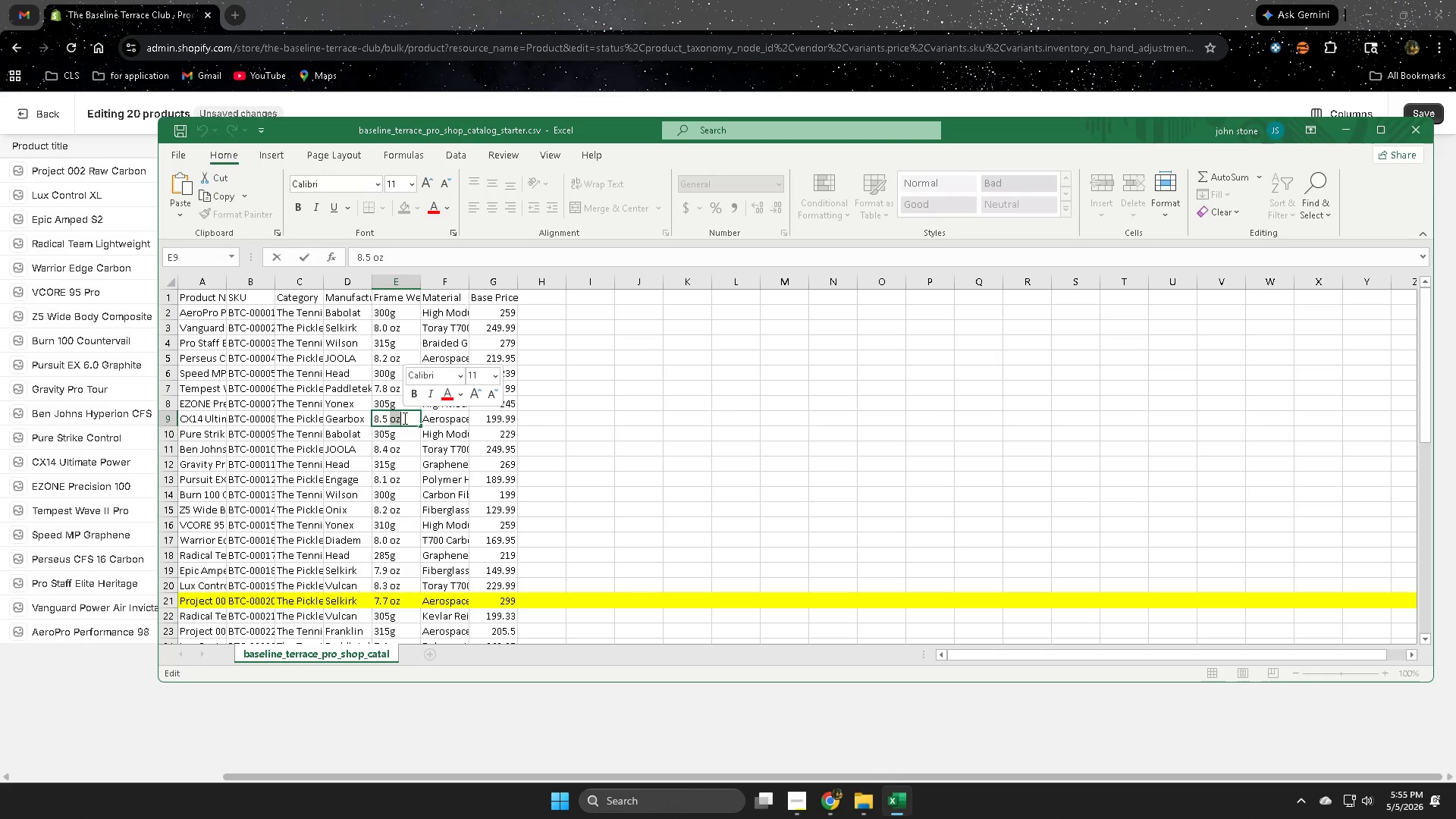 
triple_click([403, 418])
 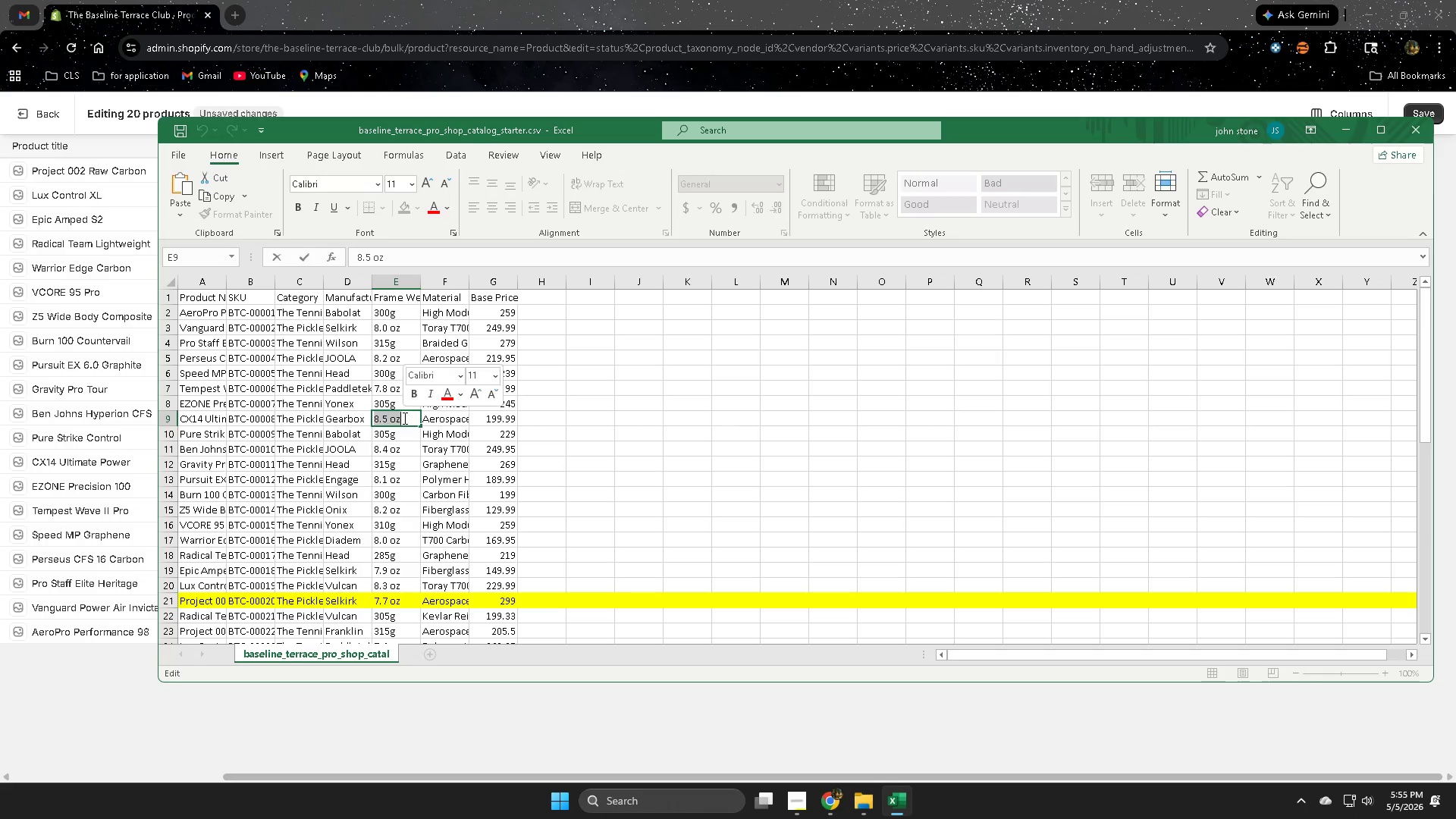 
triple_click([403, 417])
 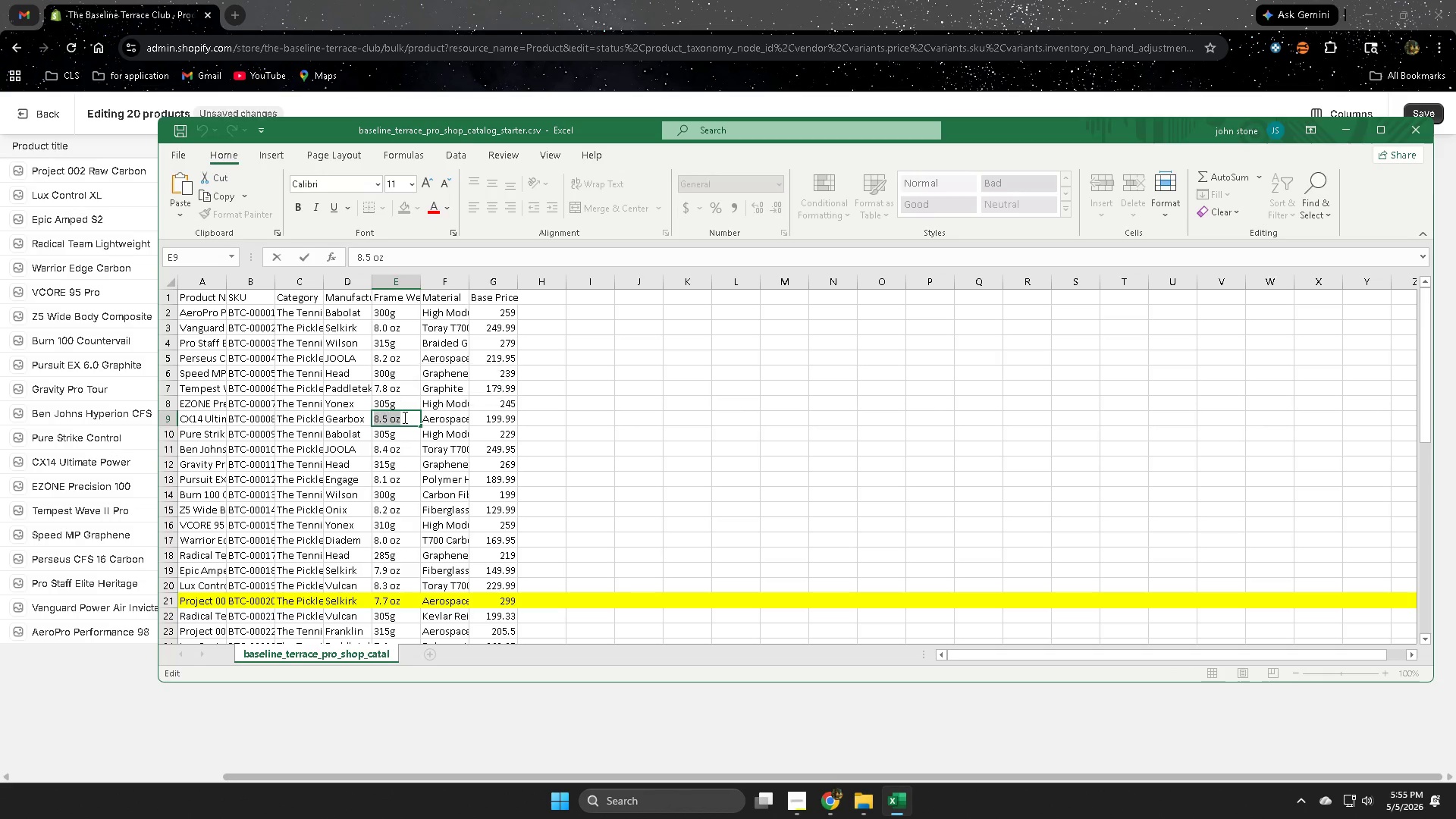 
triple_click([403, 417])
 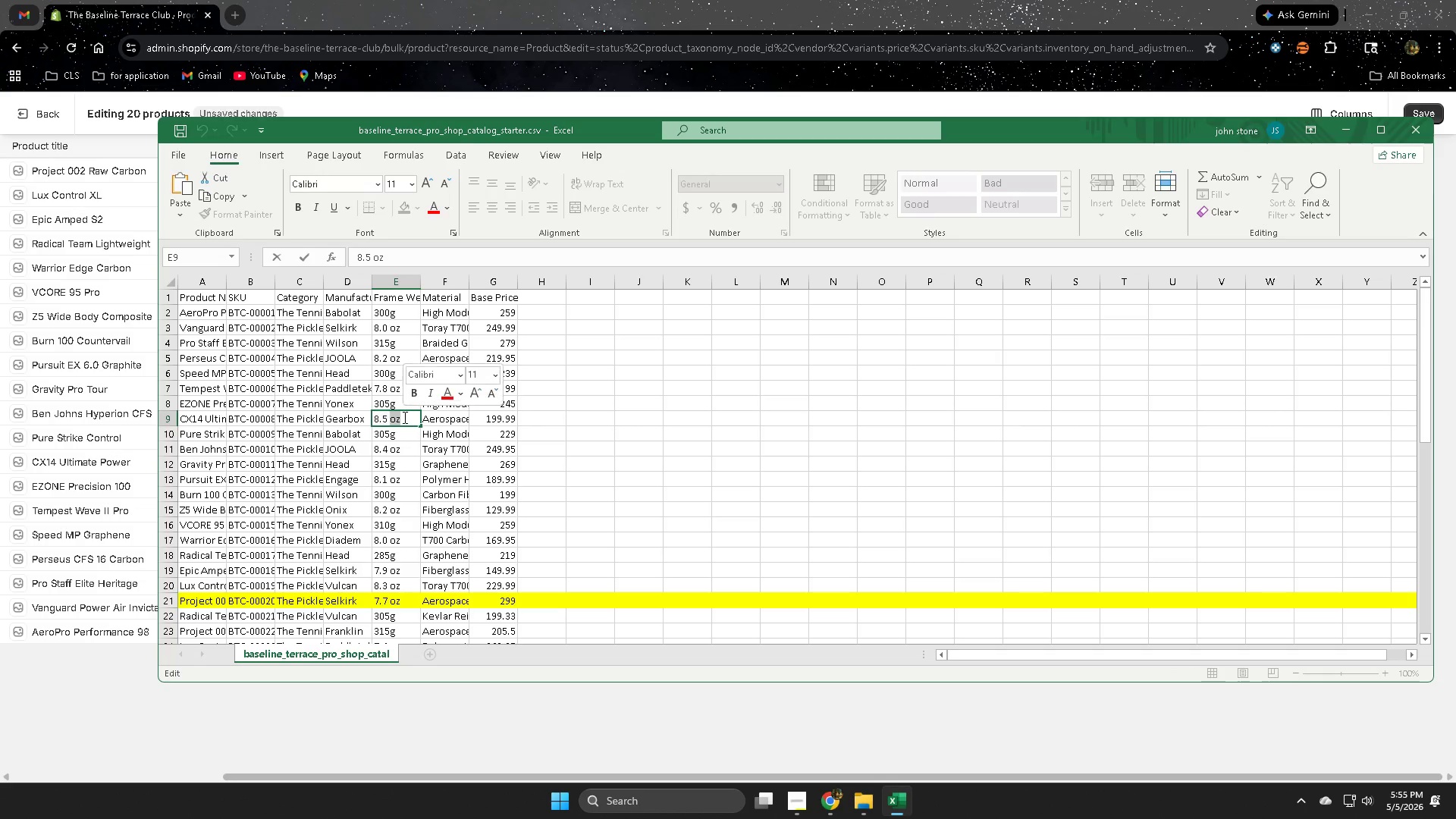 
triple_click([403, 417])
 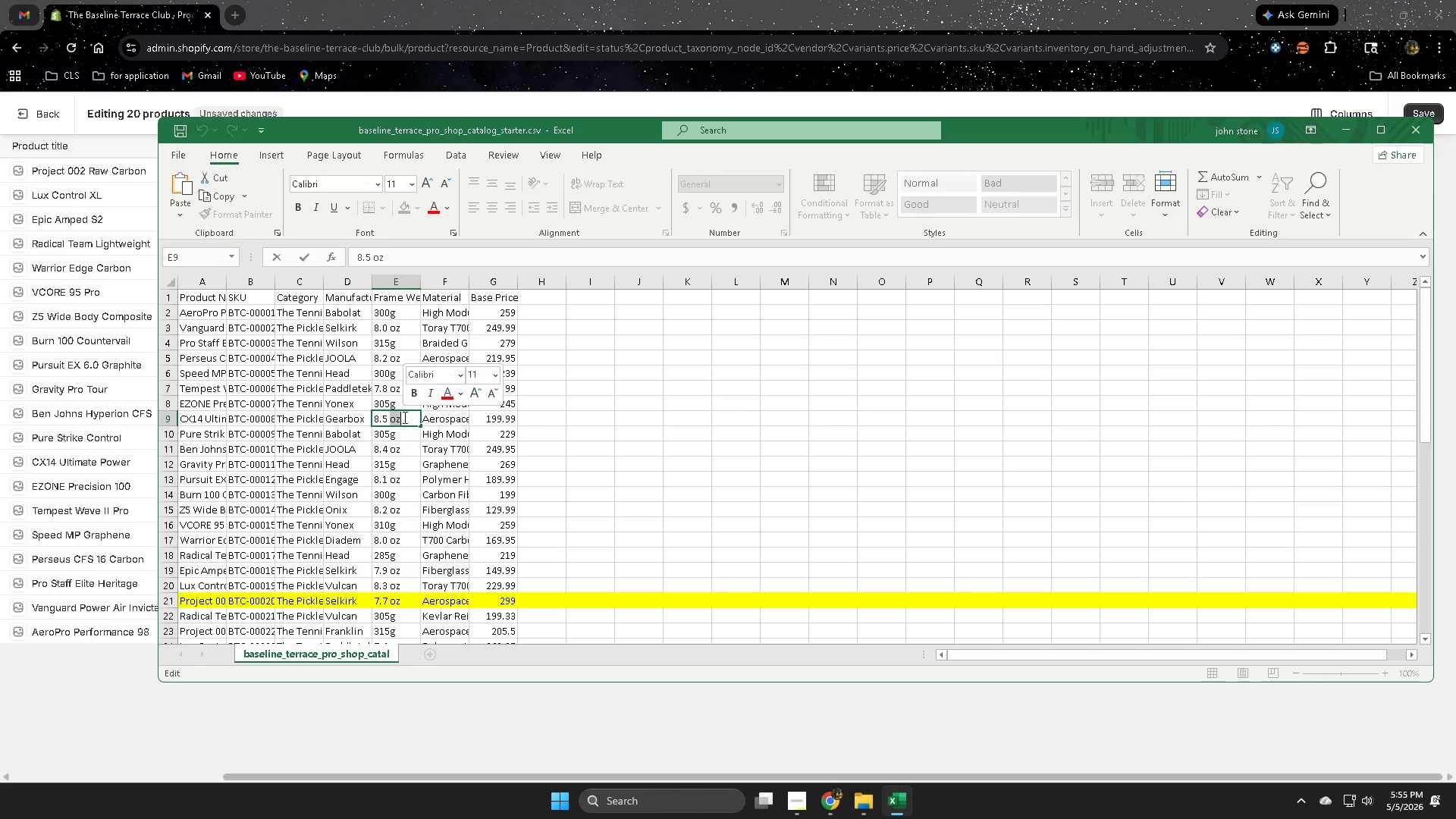 
triple_click([403, 417])
 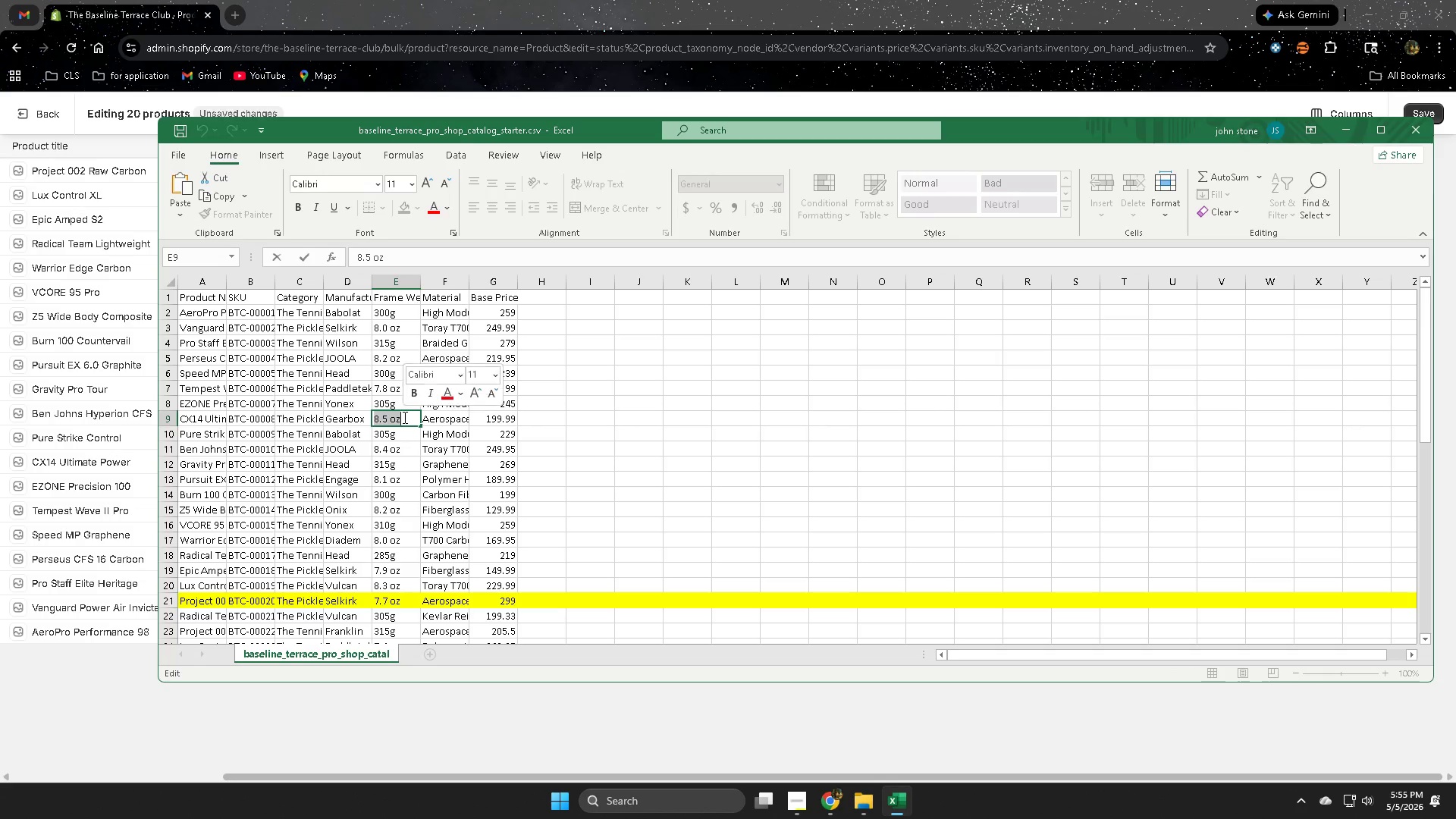 
triple_click([403, 417])
 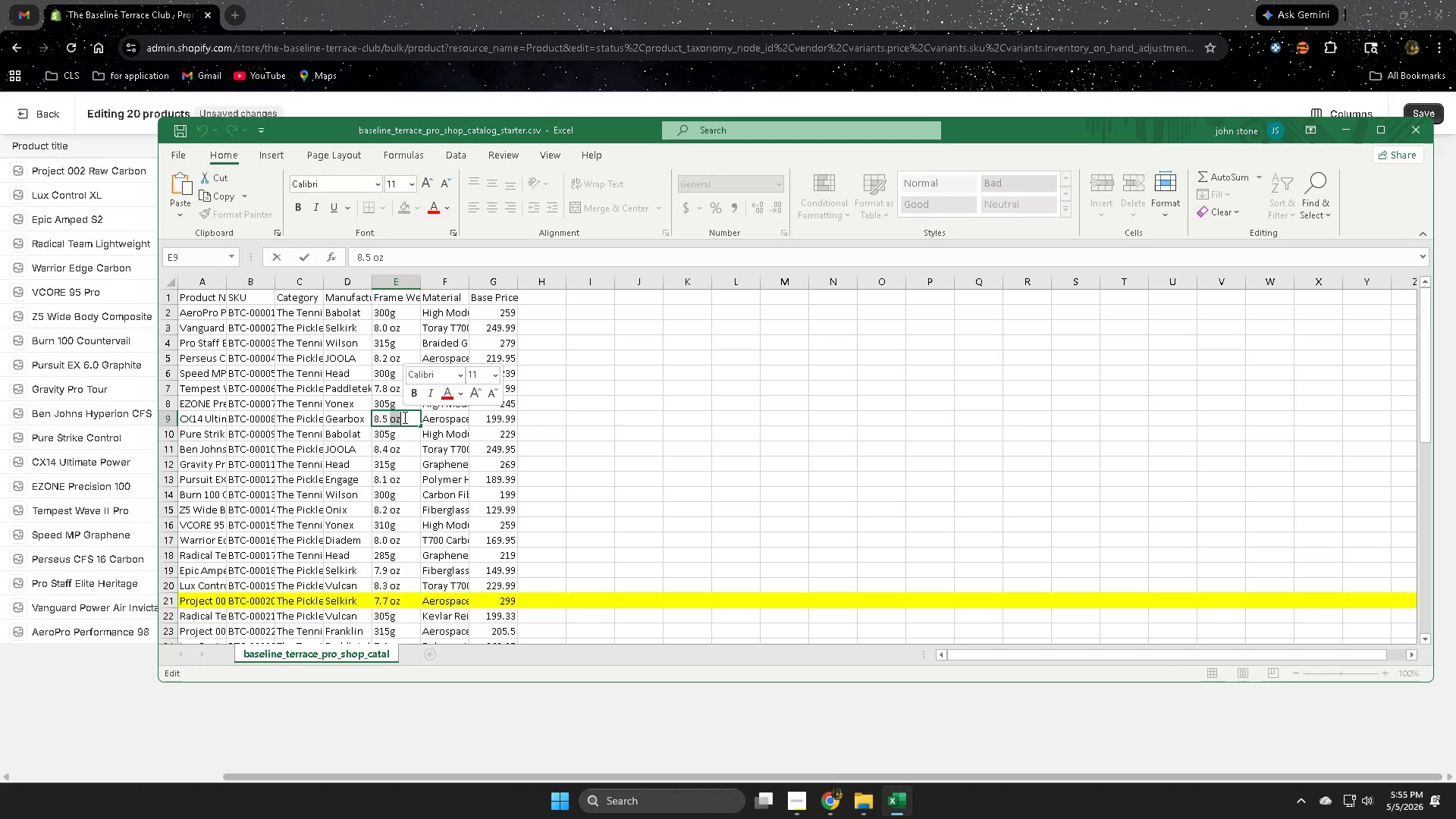 
triple_click([403, 417])
 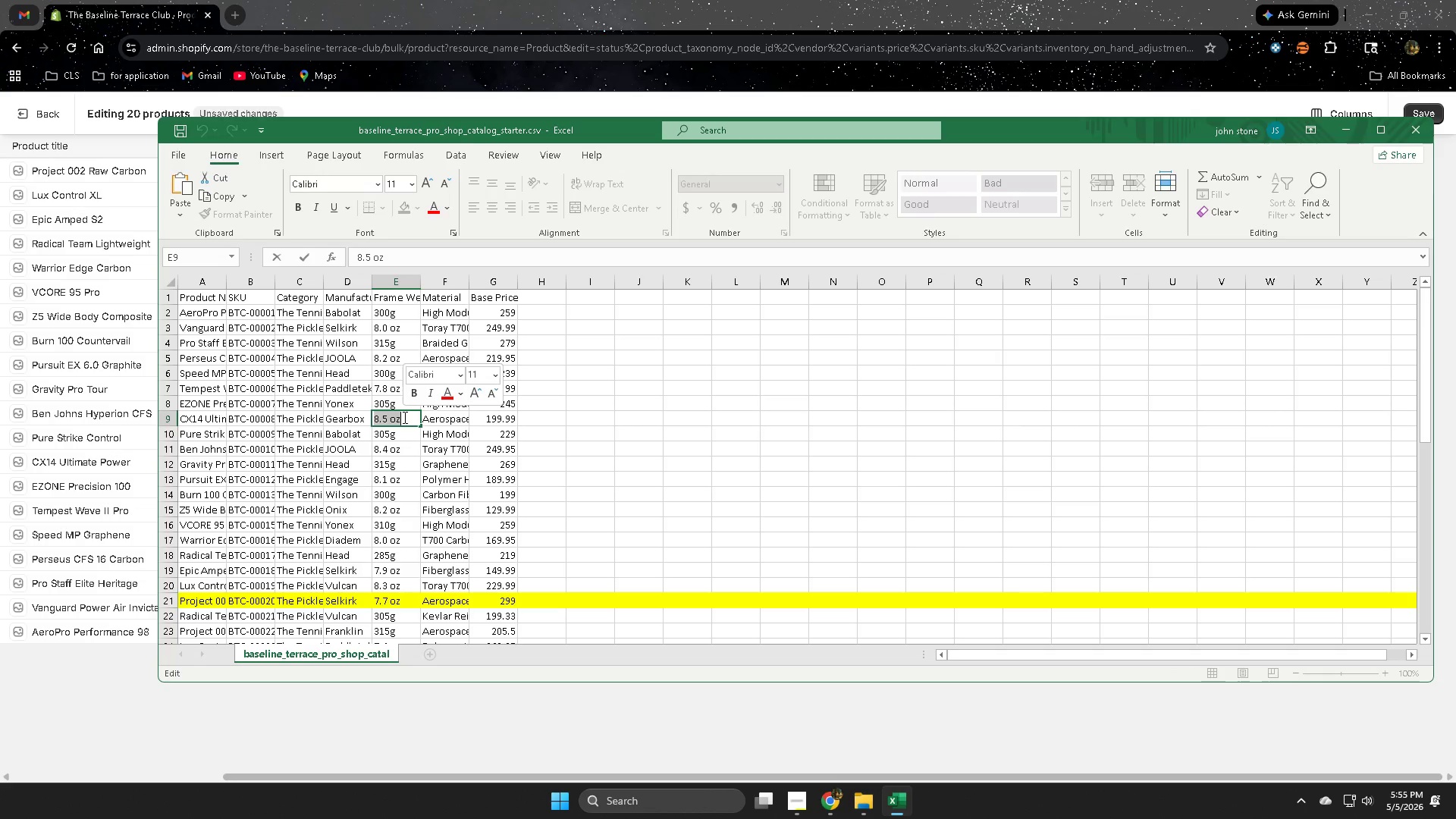 
key(Control+C)
 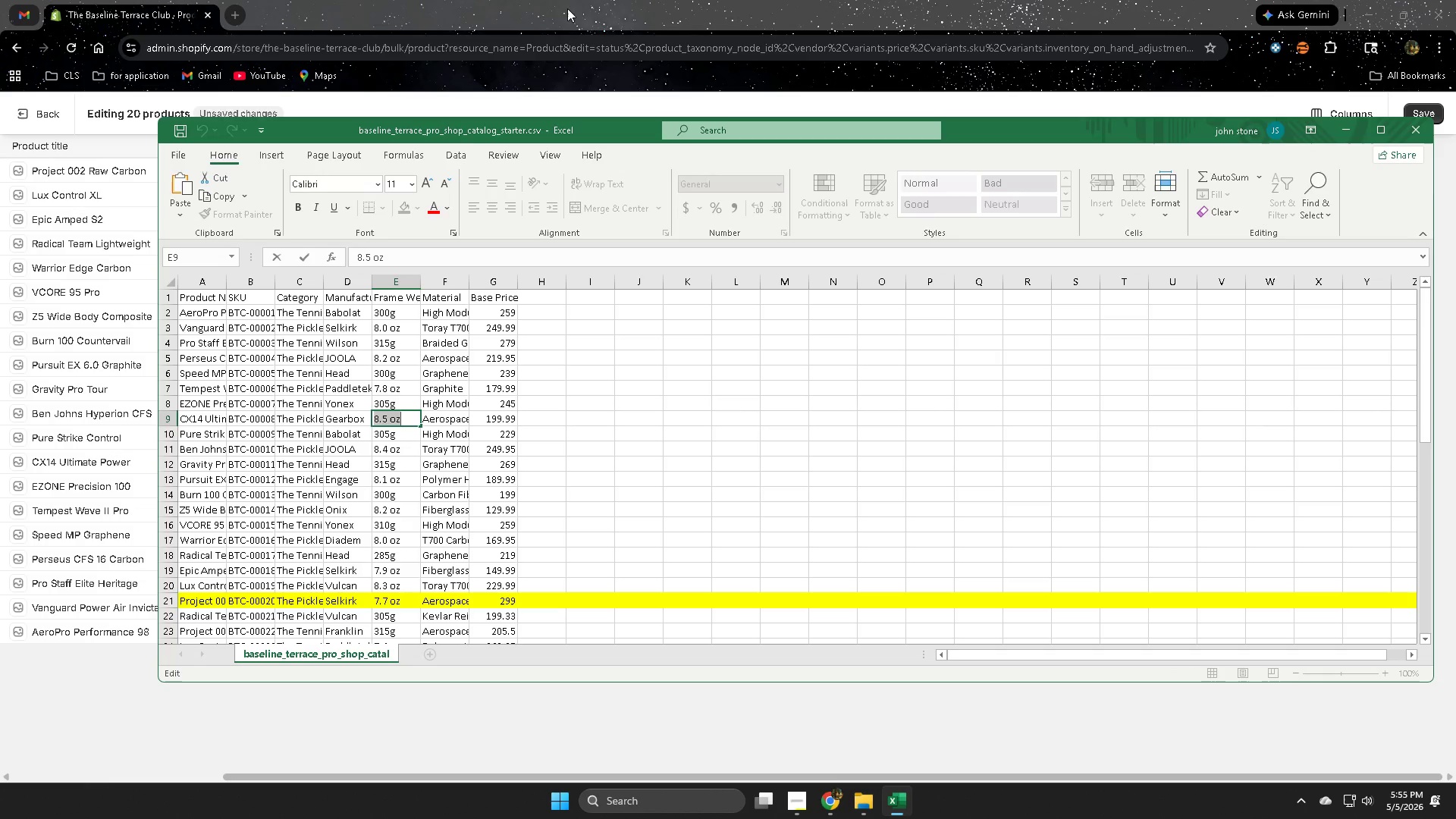 
left_click([601, 0])
 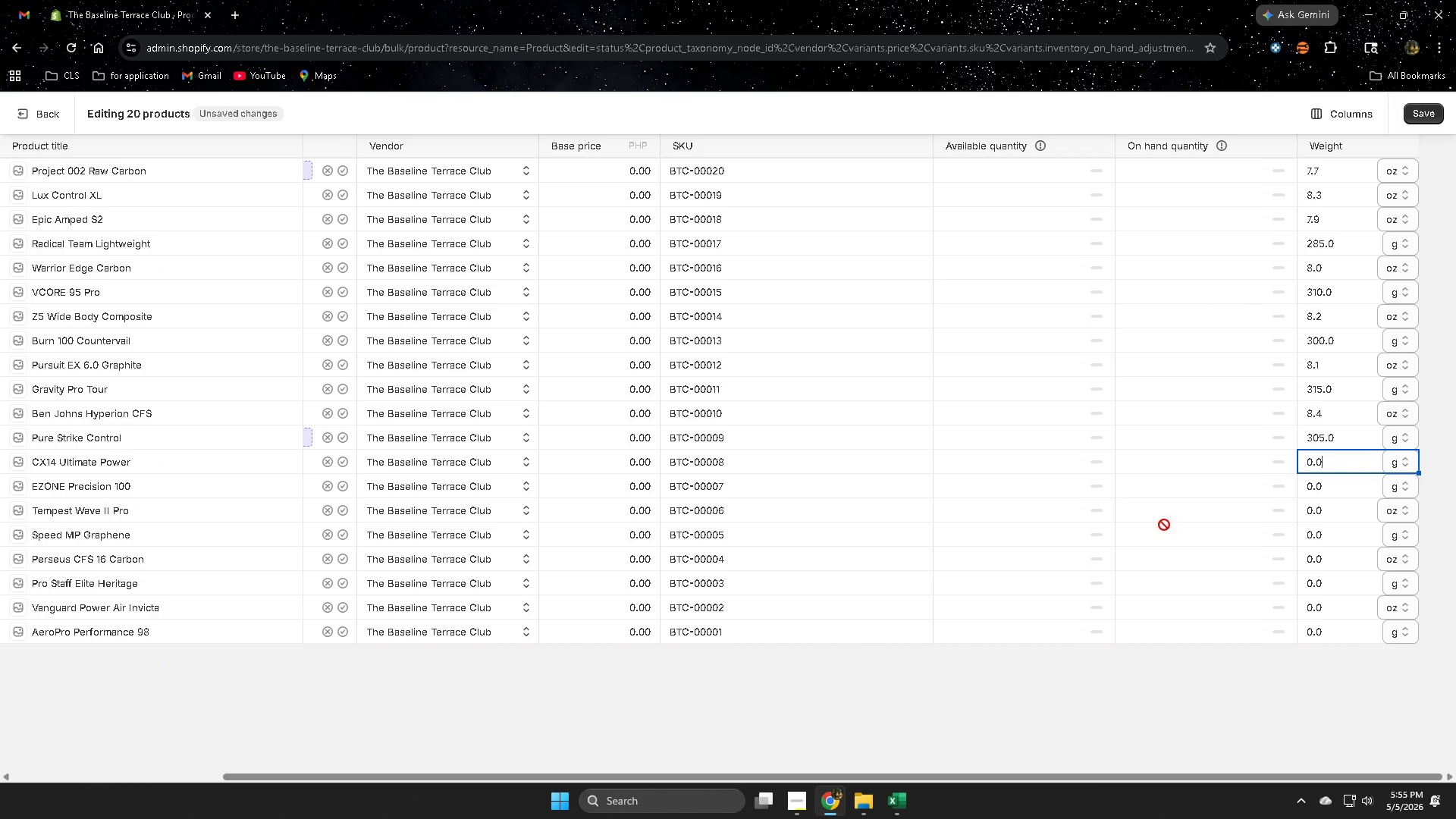 
left_click([905, 804])
 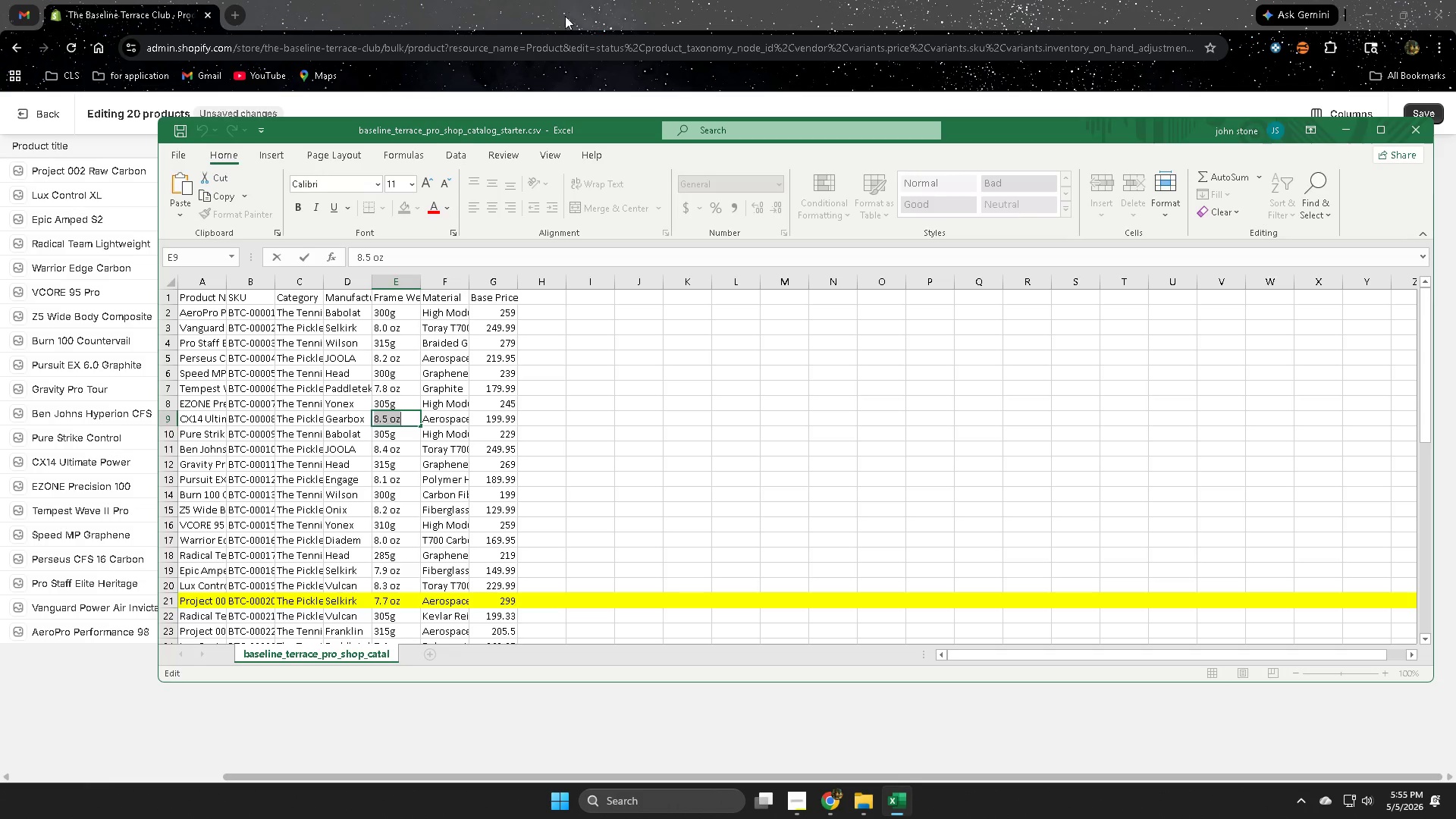 
wait(5.7)
 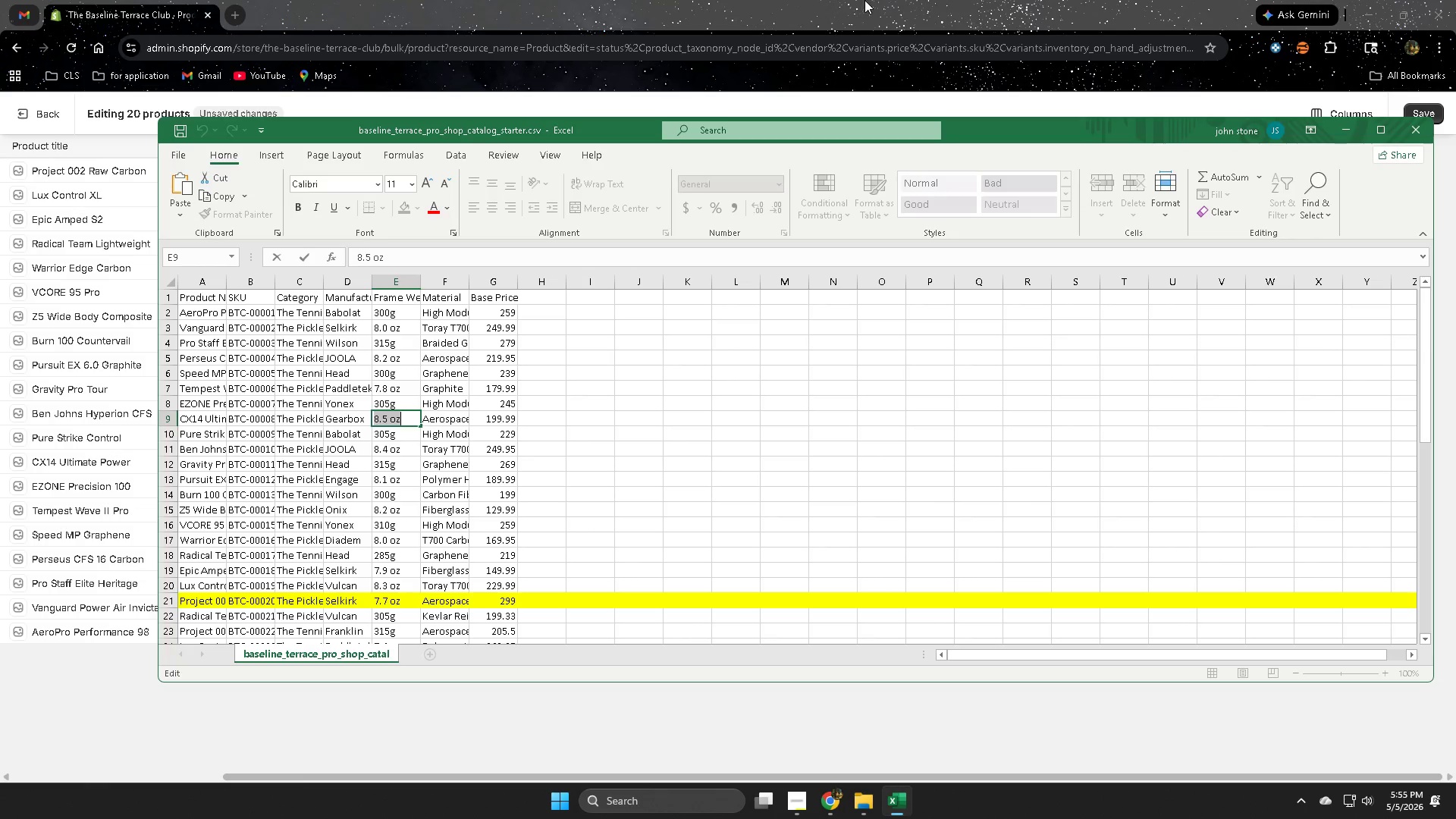 
left_click([582, 0])
 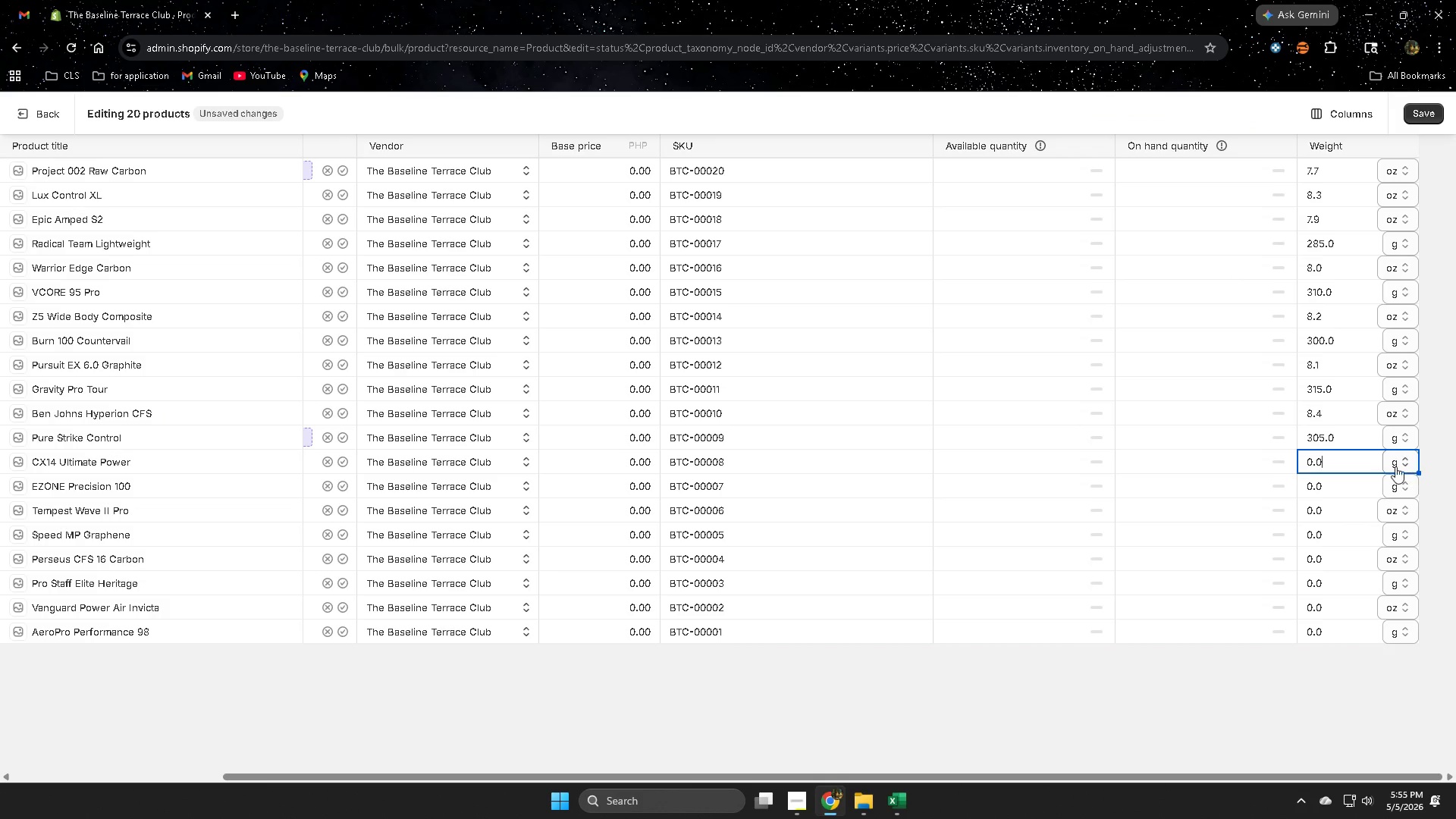 
left_click([1395, 464])
 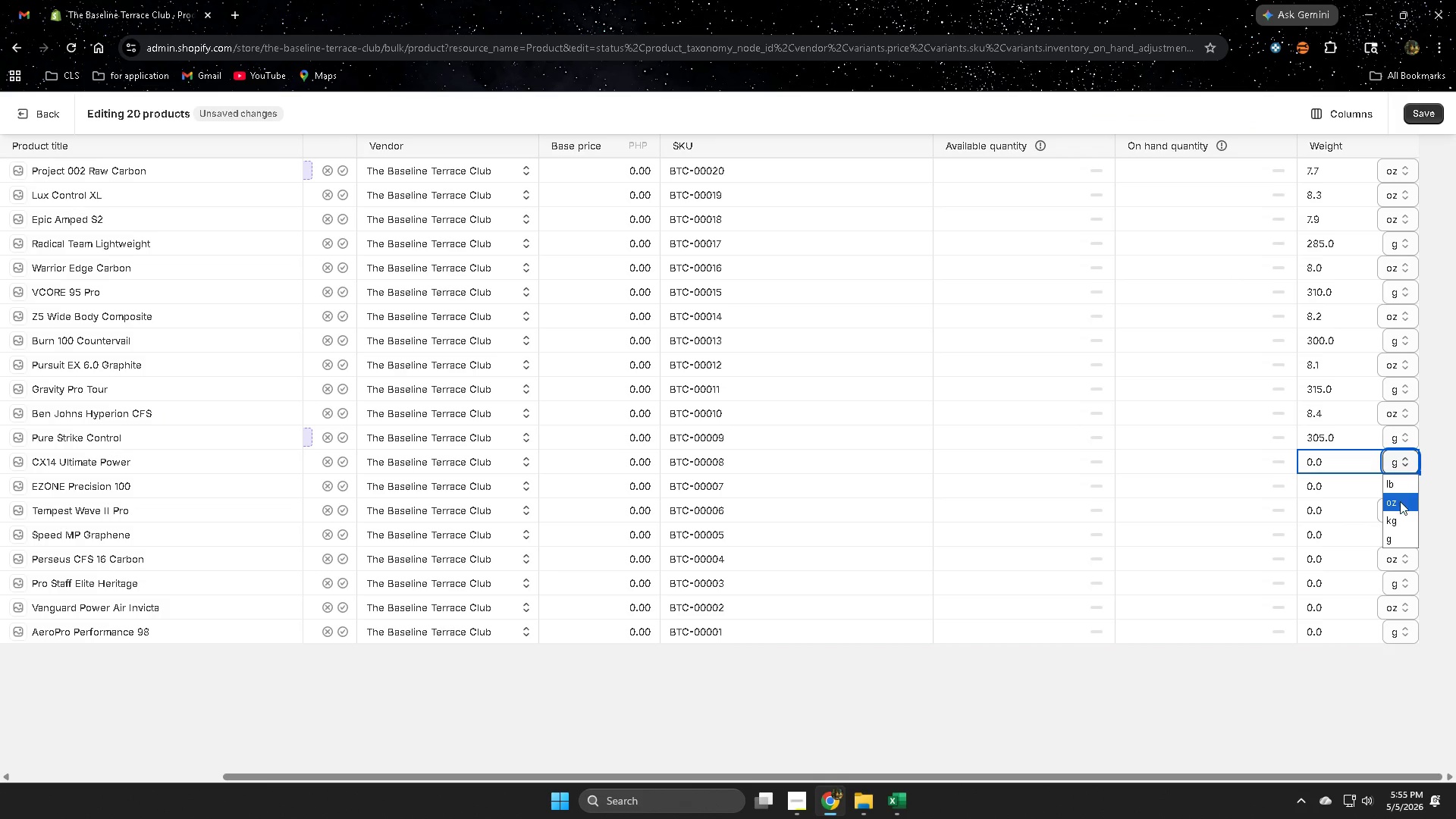 
double_click([1338, 464])
 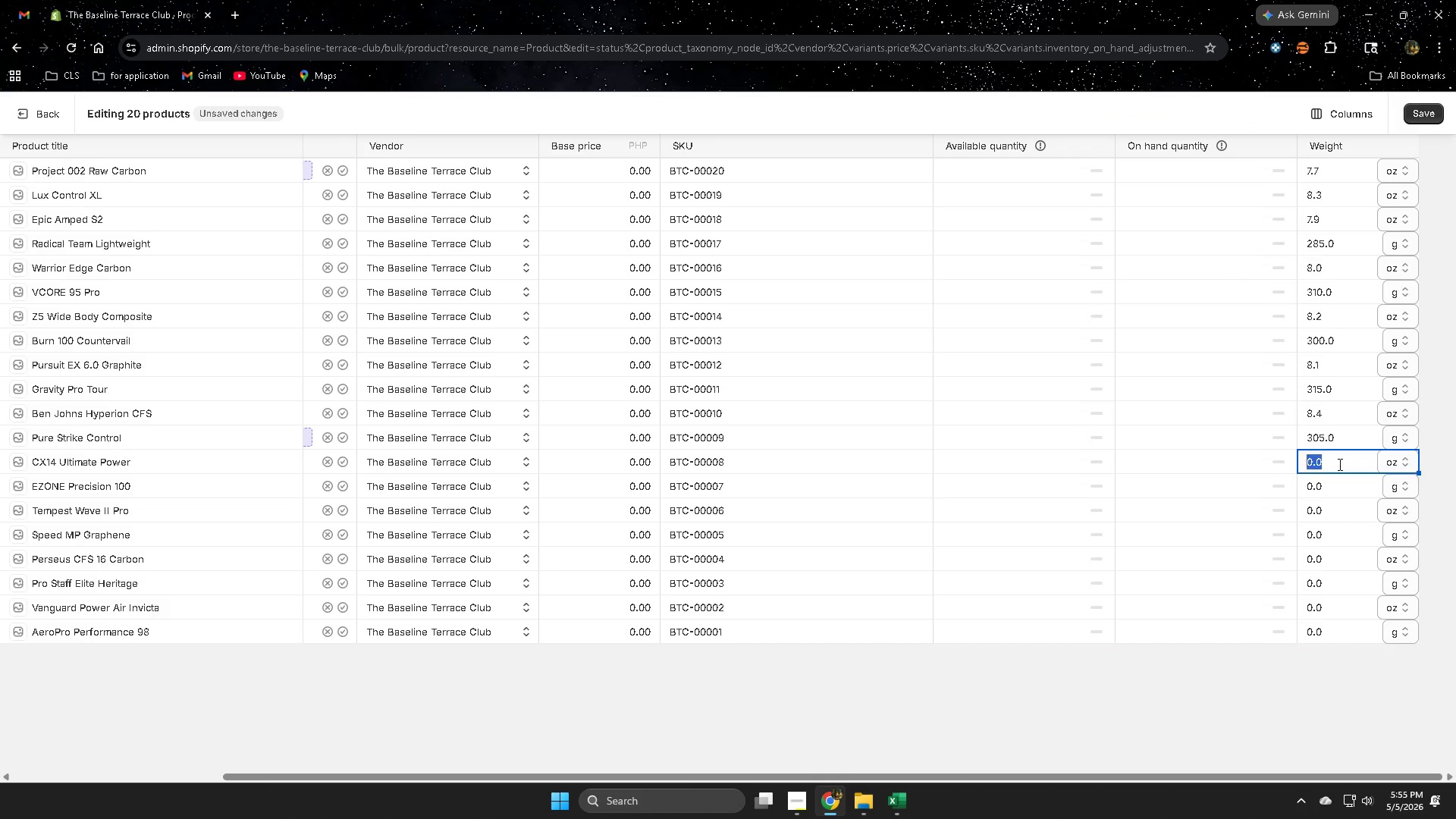 
triple_click([1338, 464])
 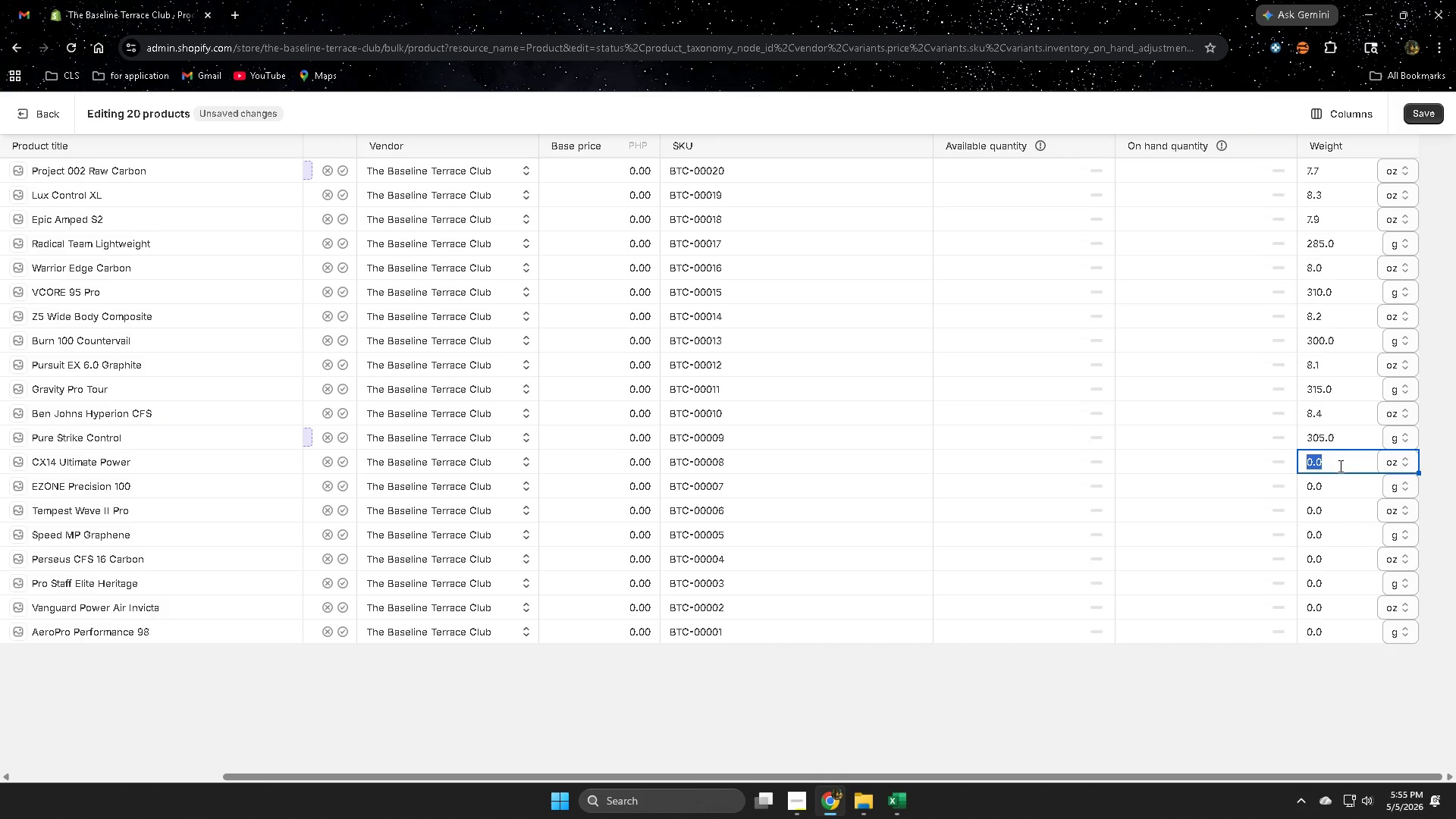 
key(Control+ControlLeft)
 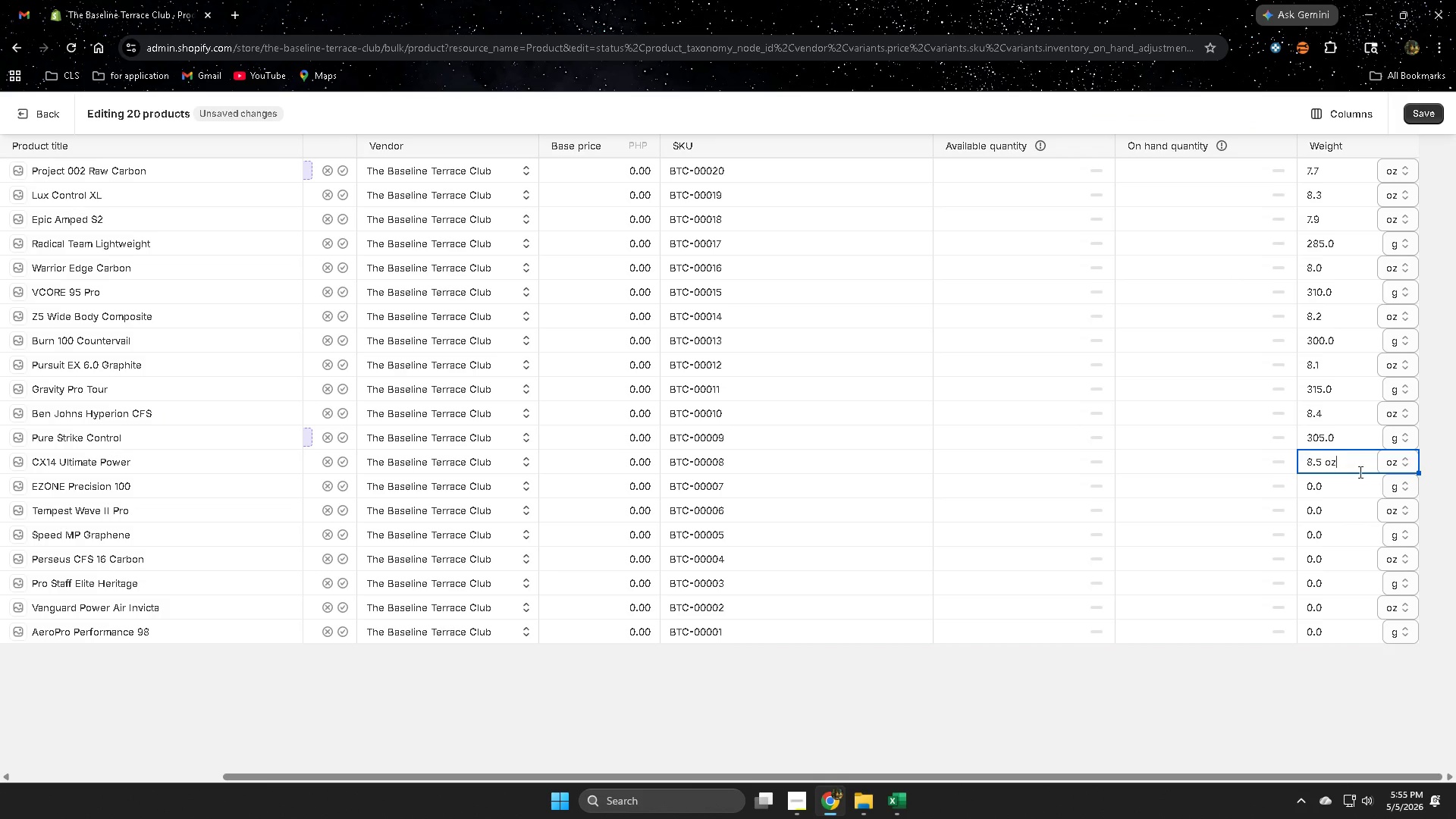 
key(Control+V)
 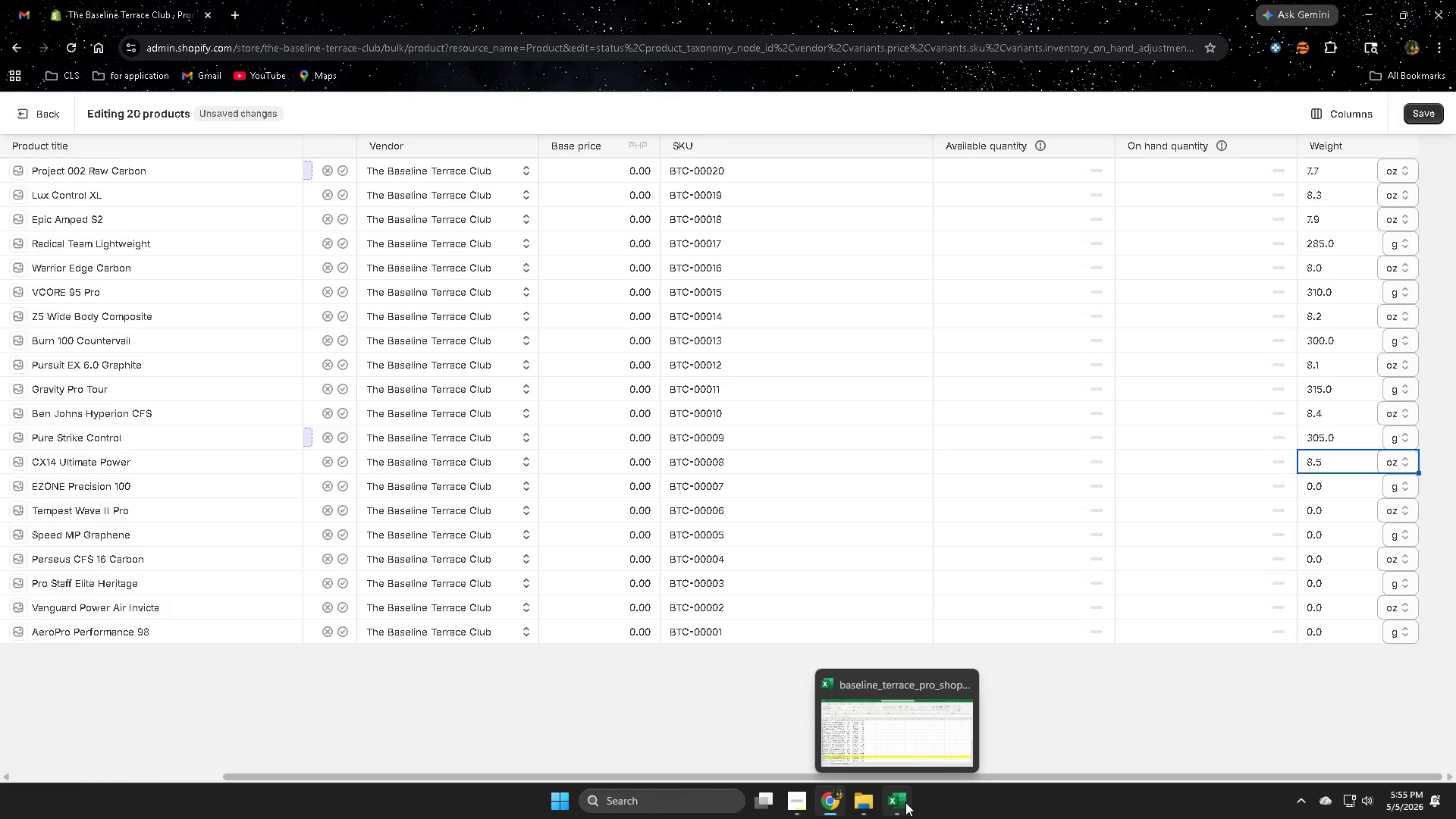 
left_click([899, 737])
 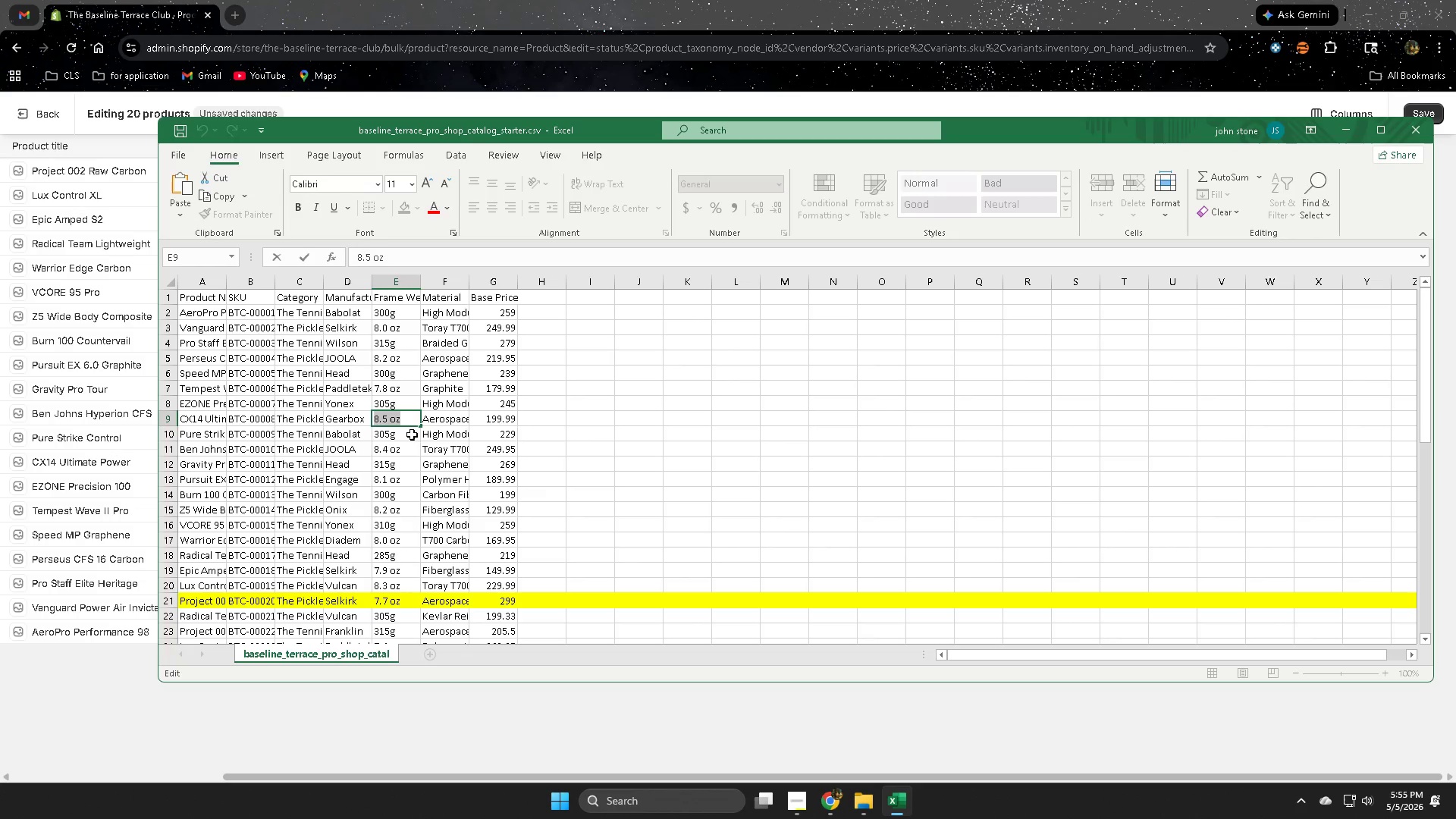 
left_click([798, 2])
 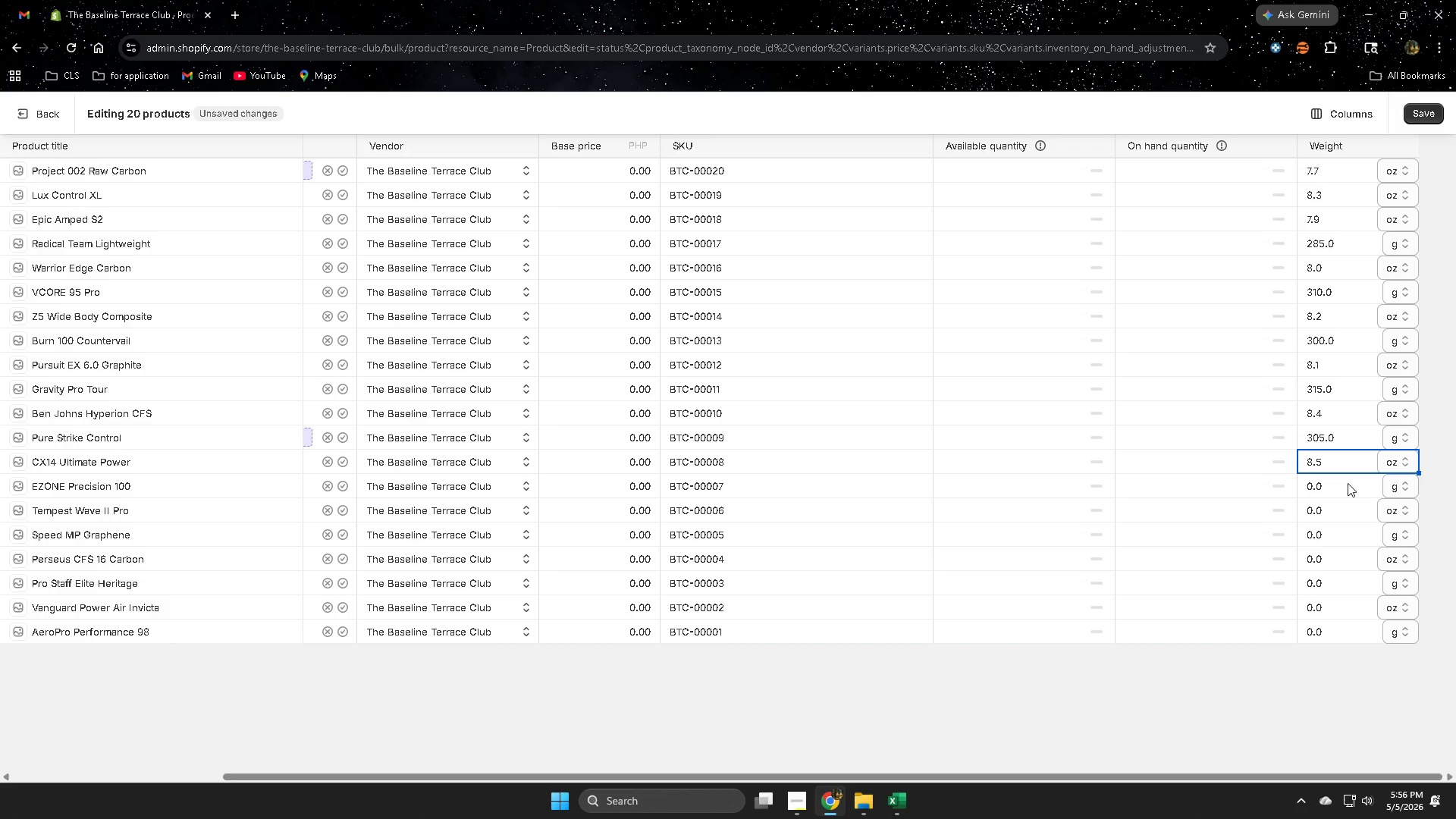 
left_click([1348, 480])
 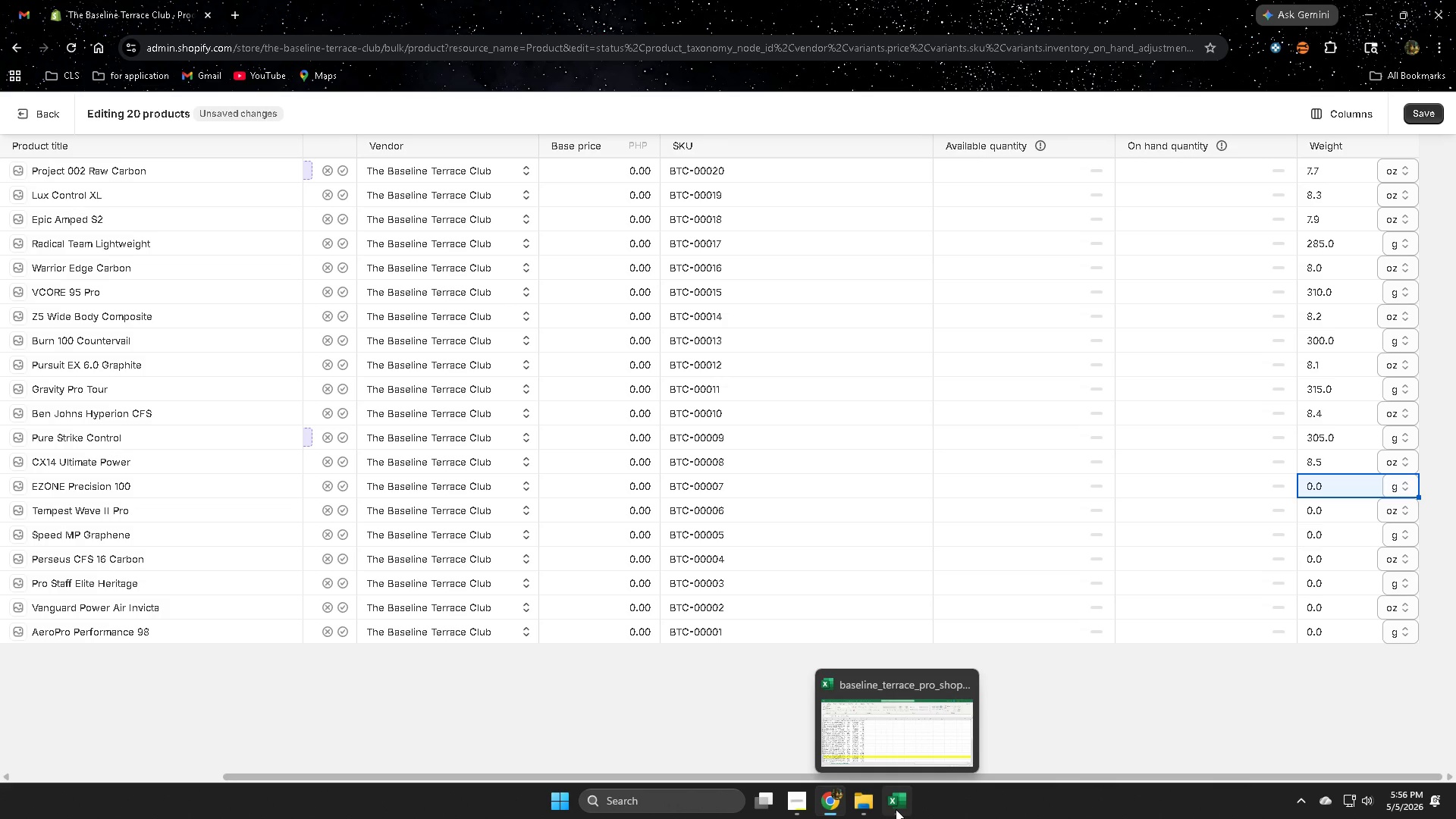 
left_click([875, 752])
 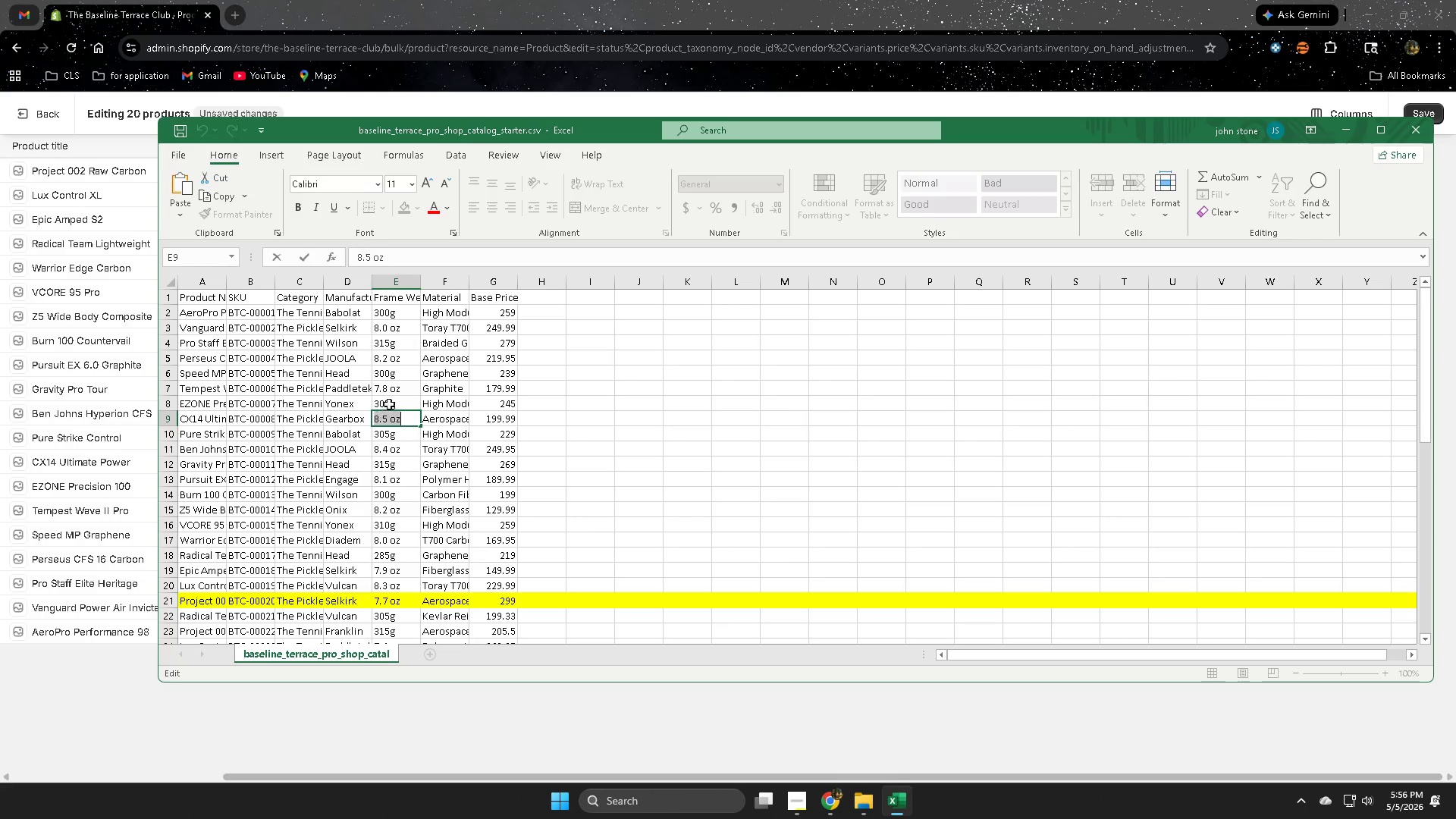 
double_click([400, 403])
 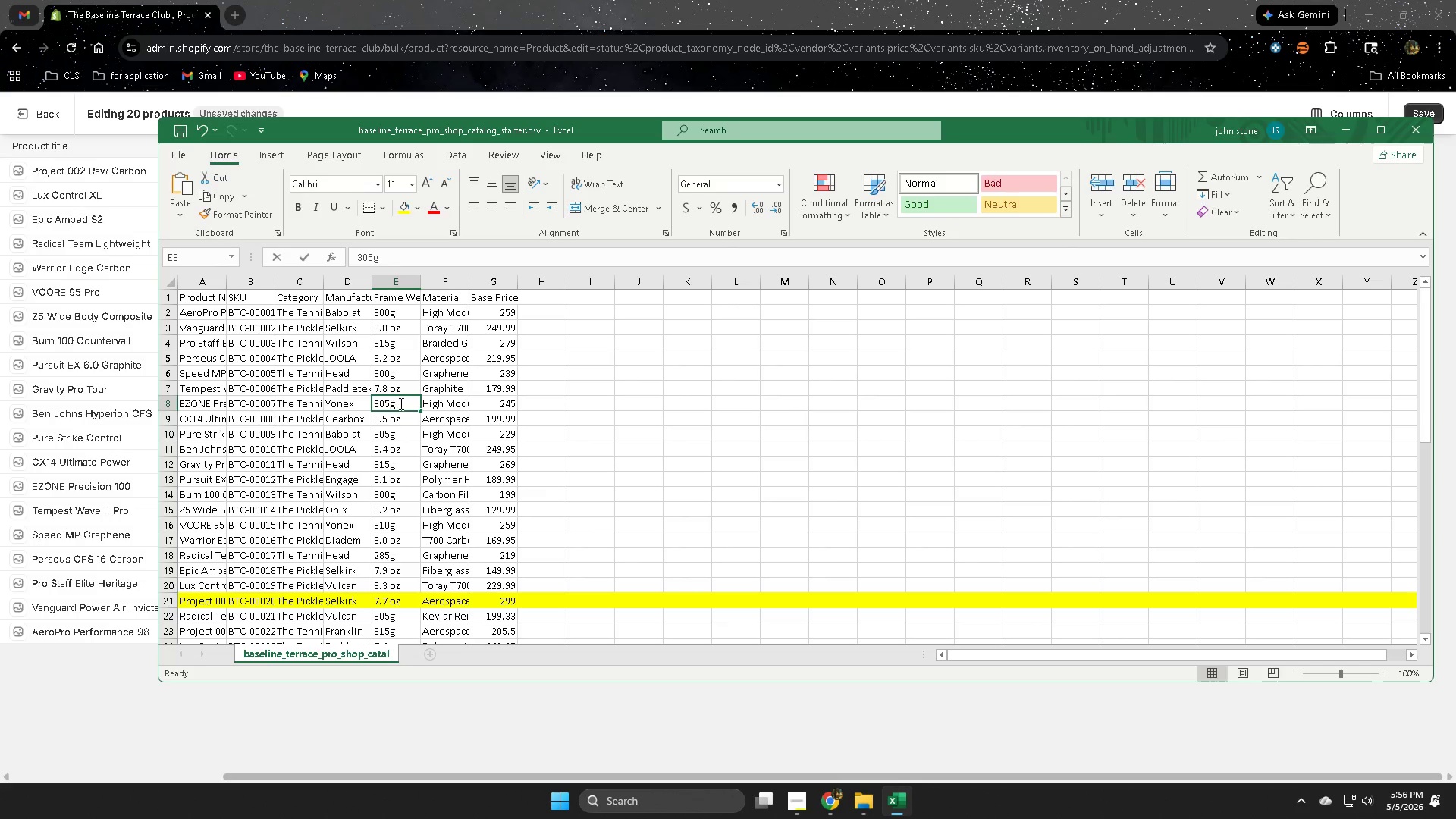 
triple_click([400, 403])
 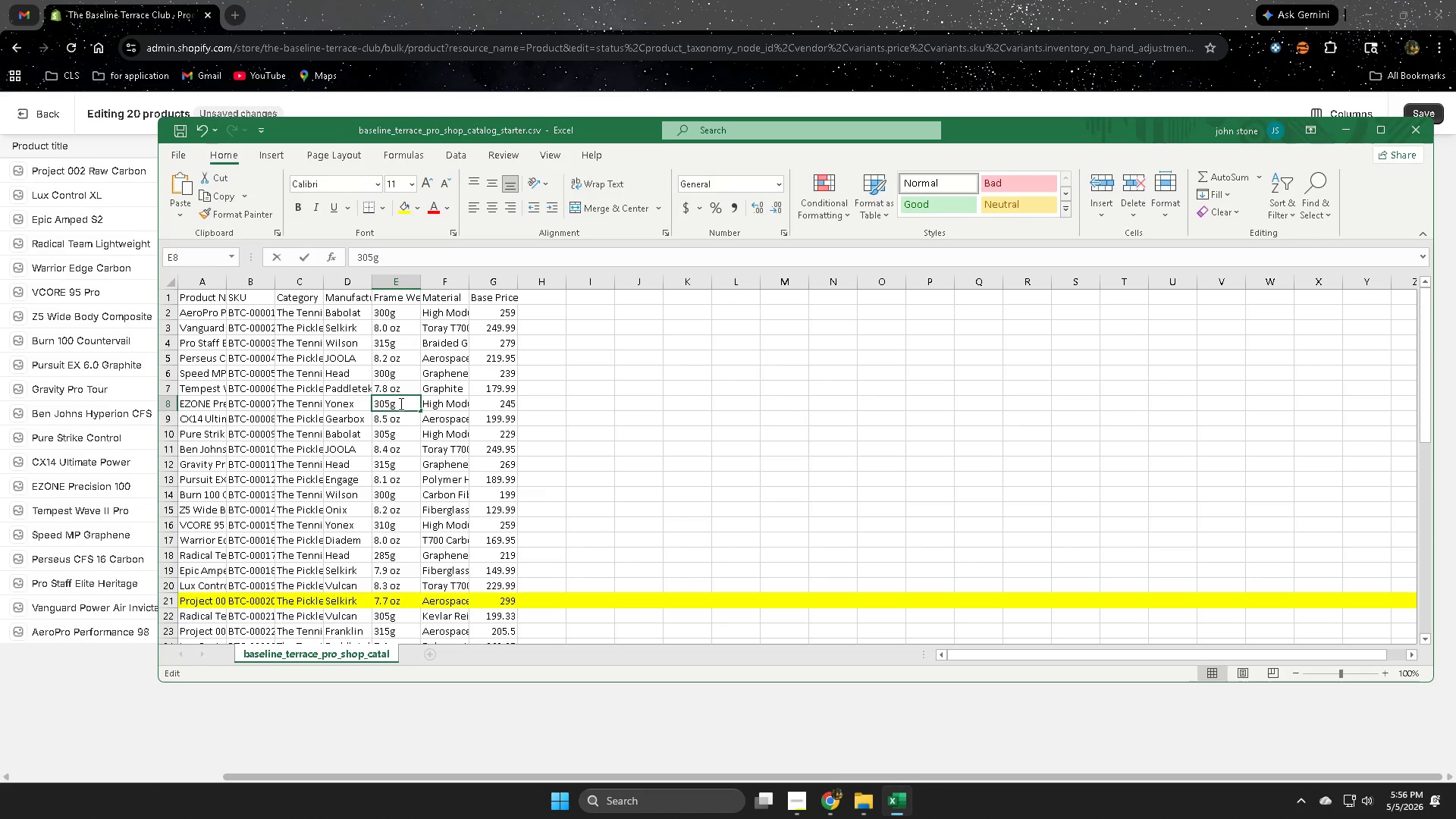 
triple_click([400, 403])
 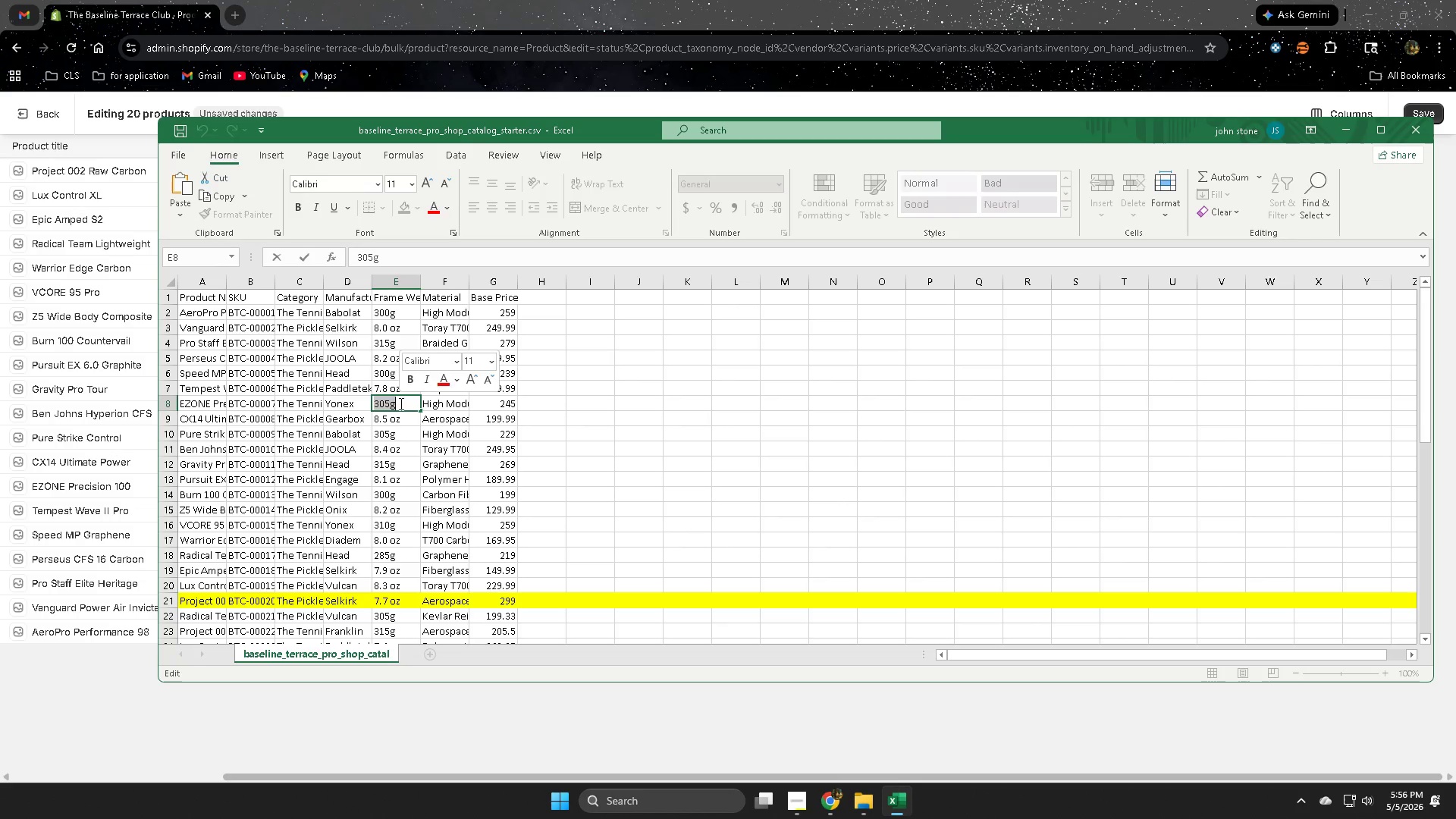 
key(Control+C)
 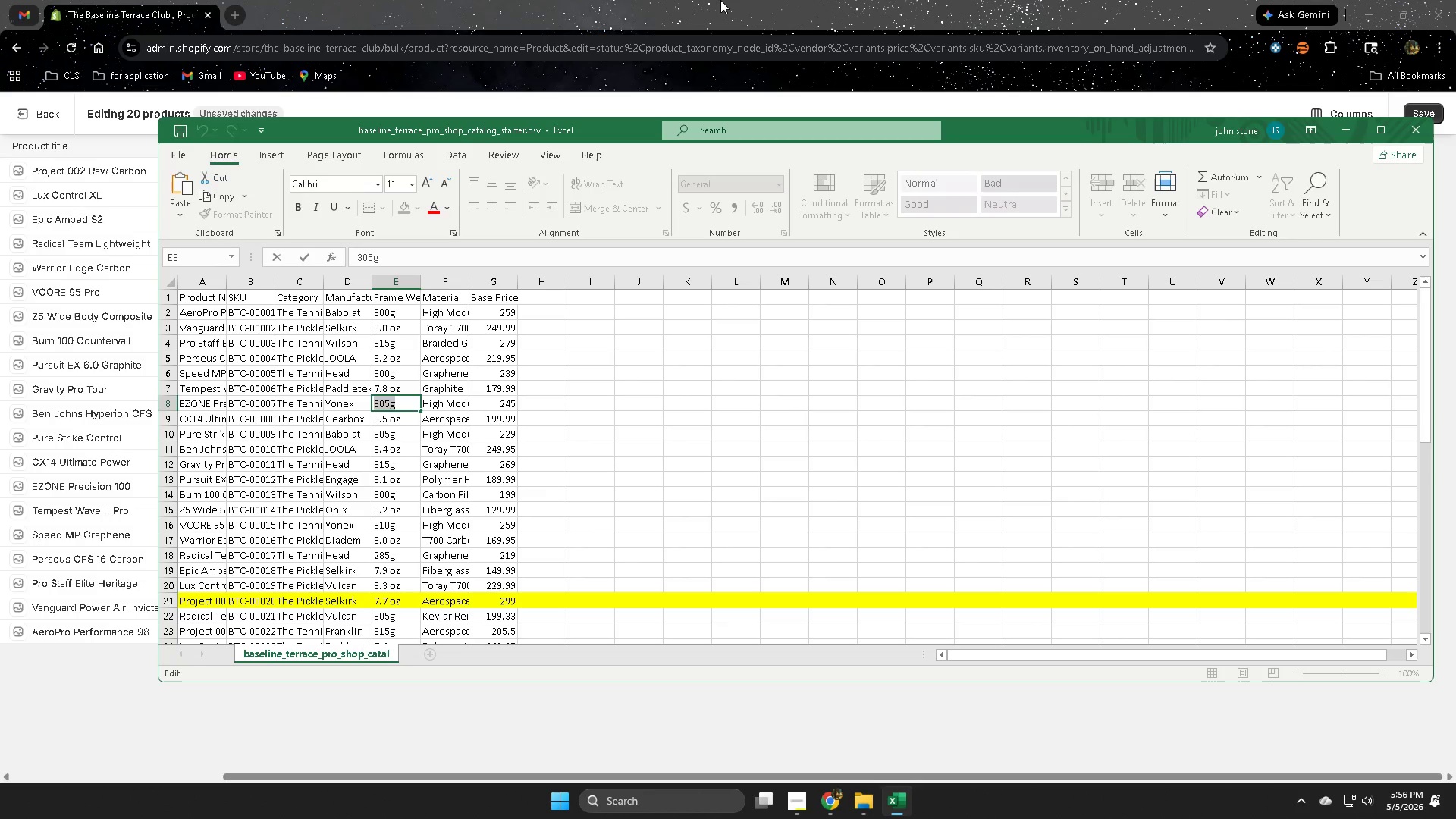 
left_click([720, 0])
 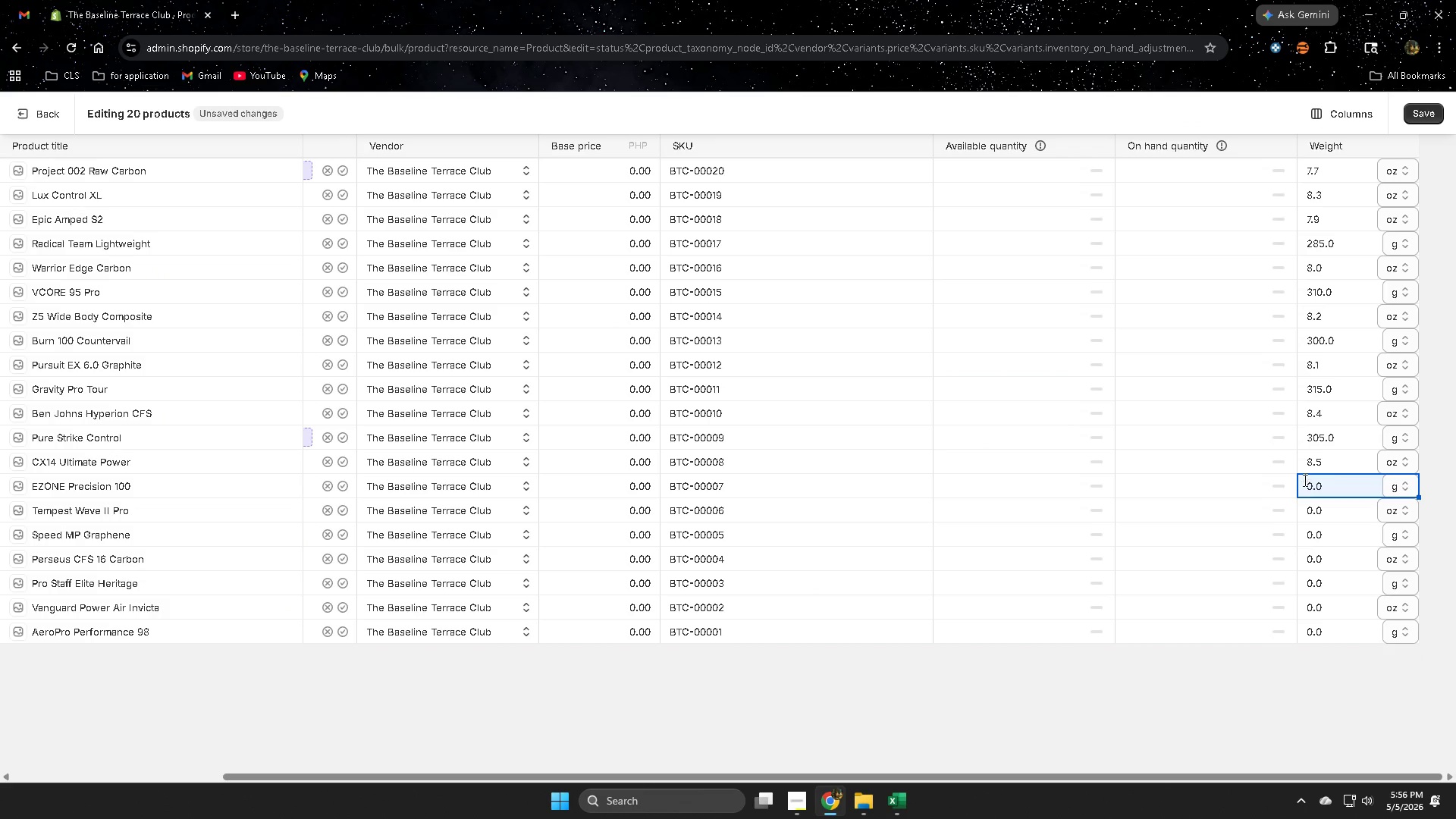 
double_click([1335, 488])
 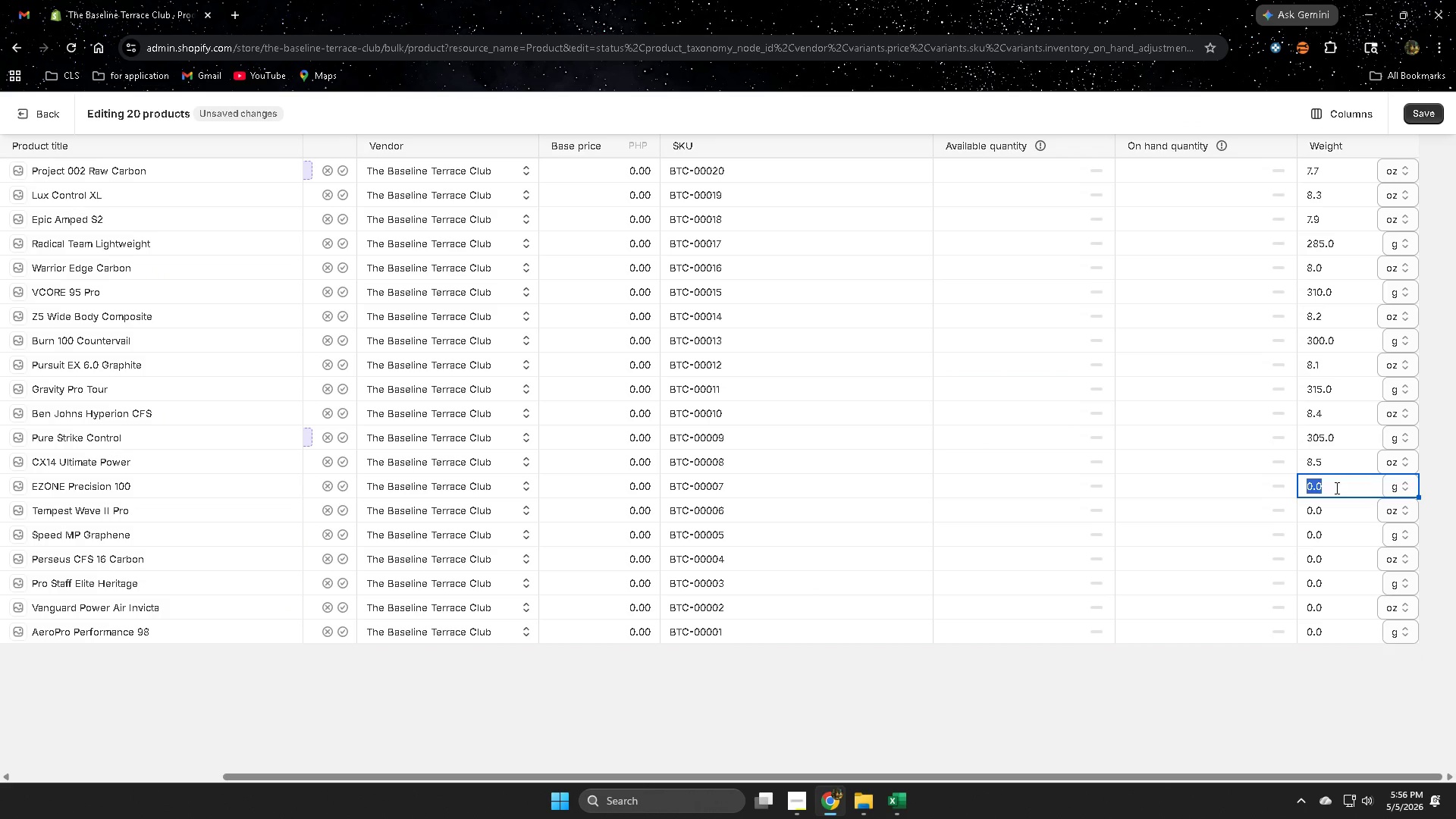 
key(Control+ControlLeft)
 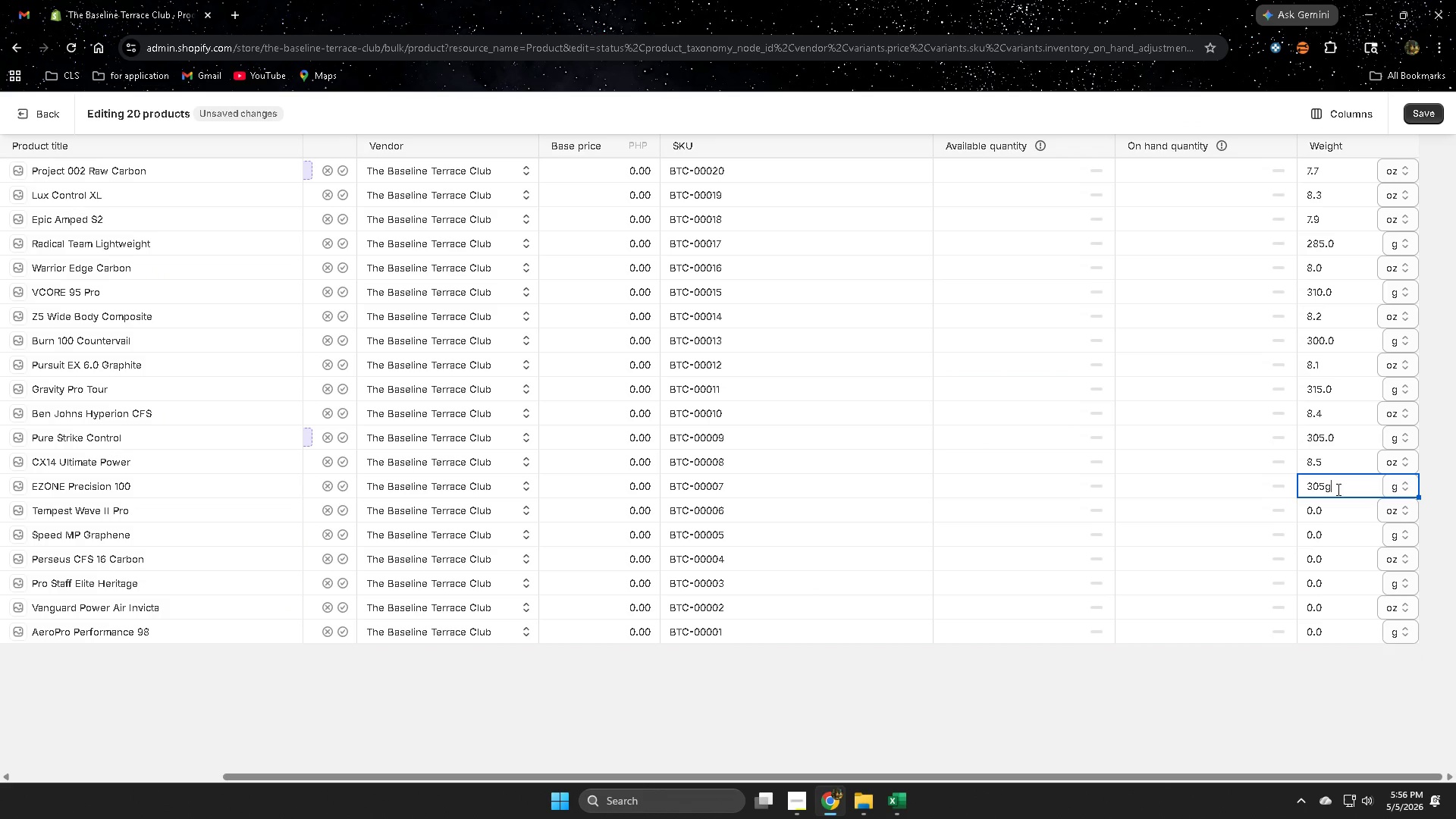 
key(Control+V)
 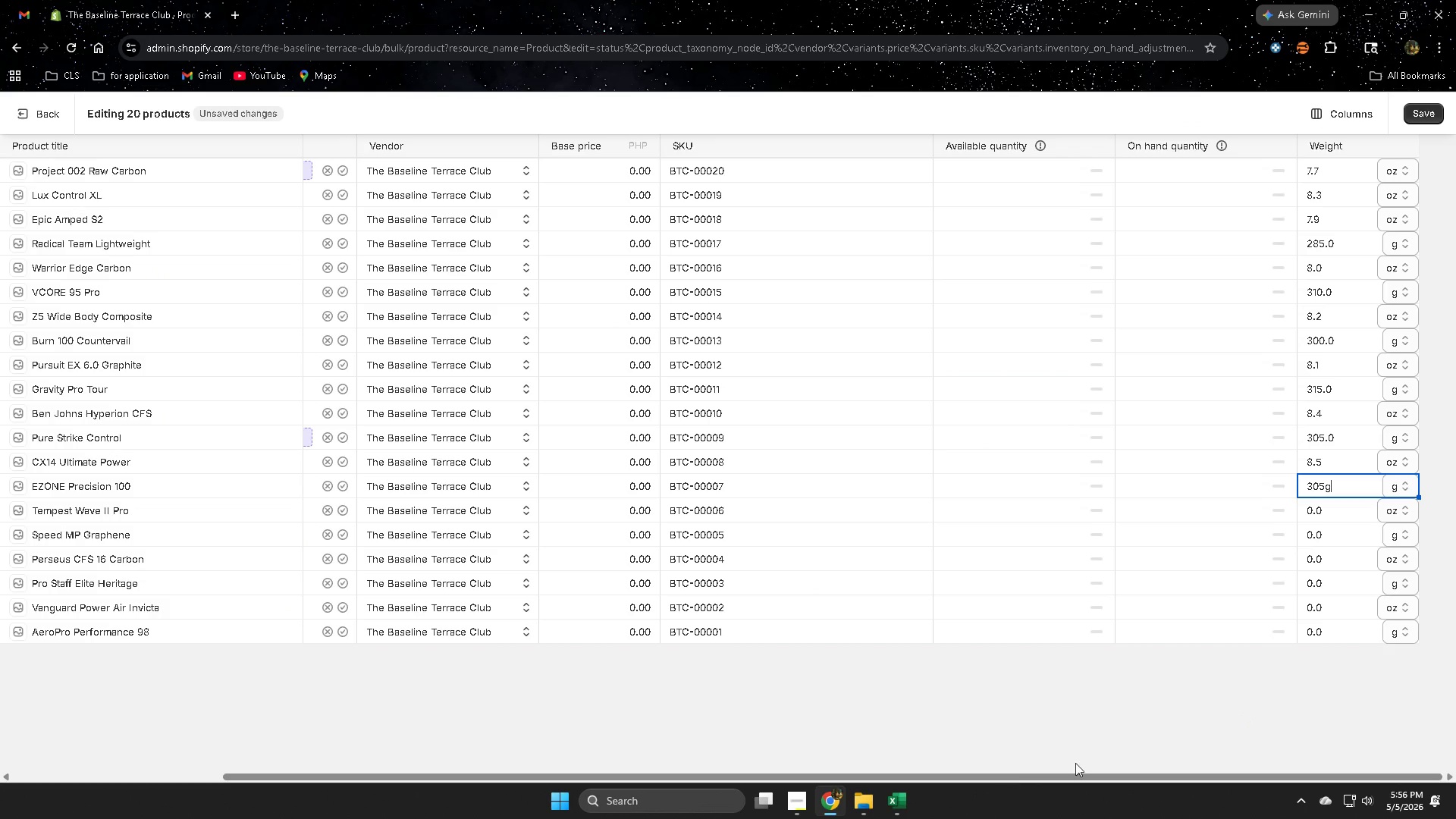 
left_click([1118, 730])
 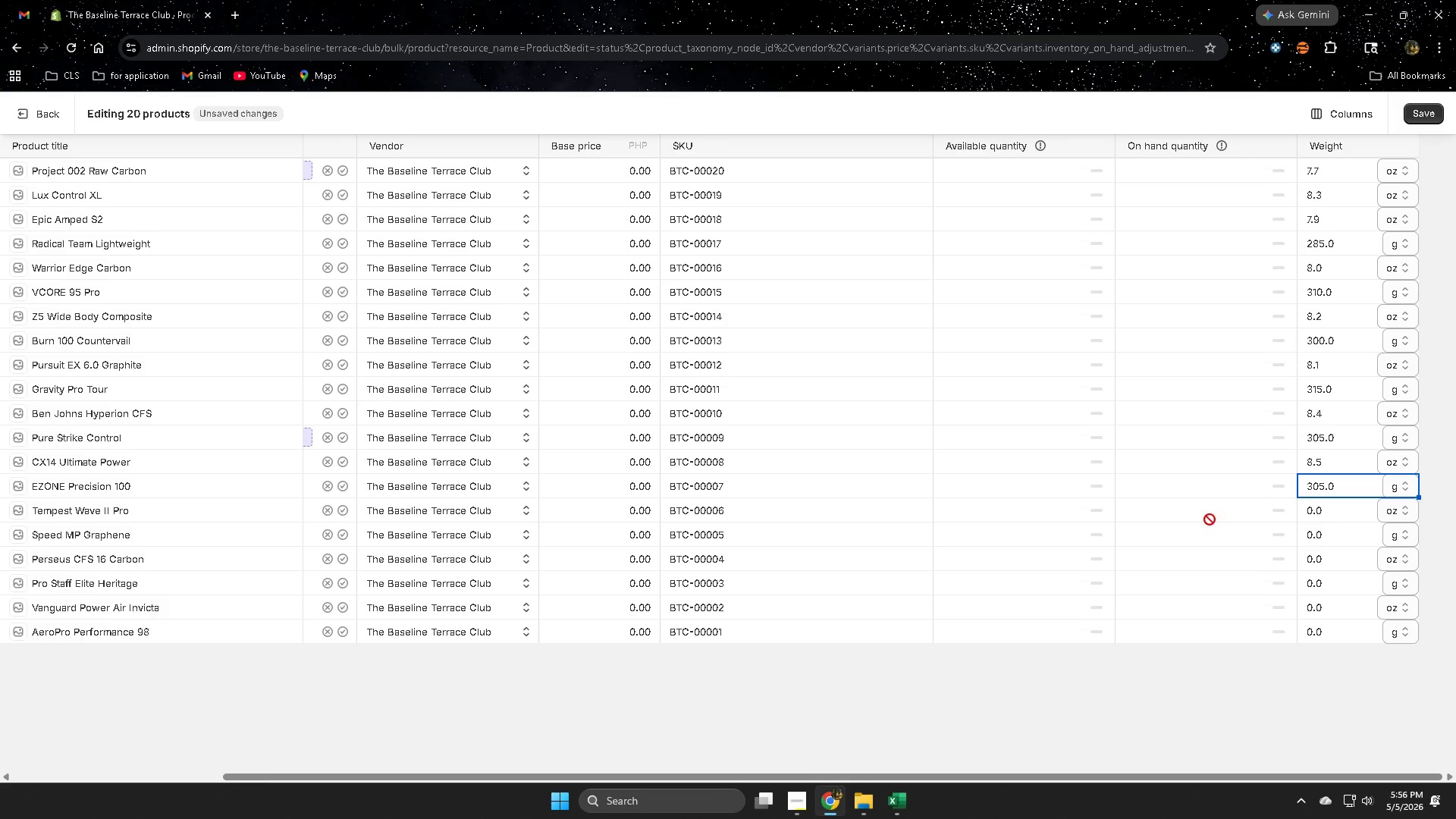 
left_click([900, 804])
 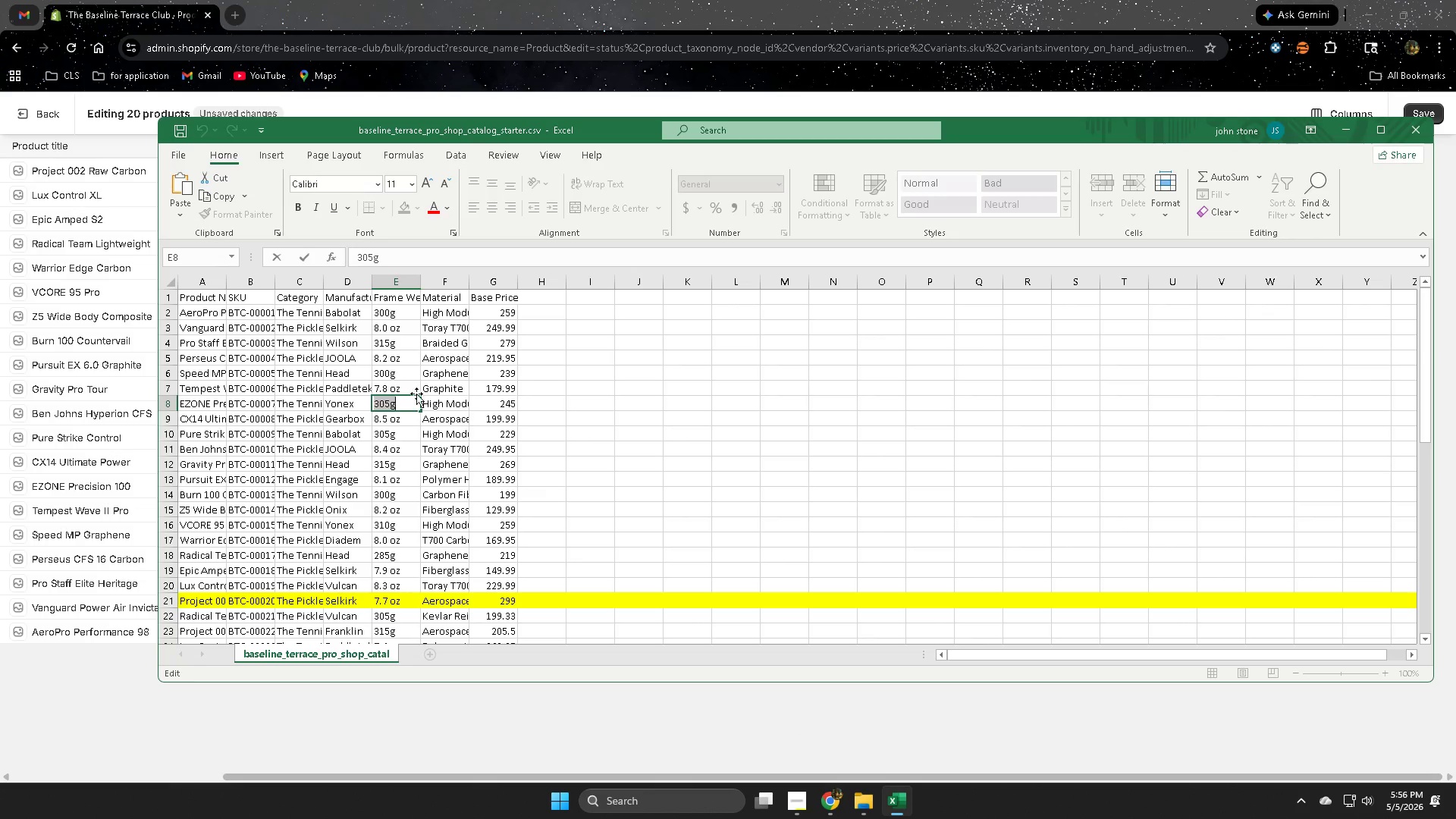 
double_click([409, 387])
 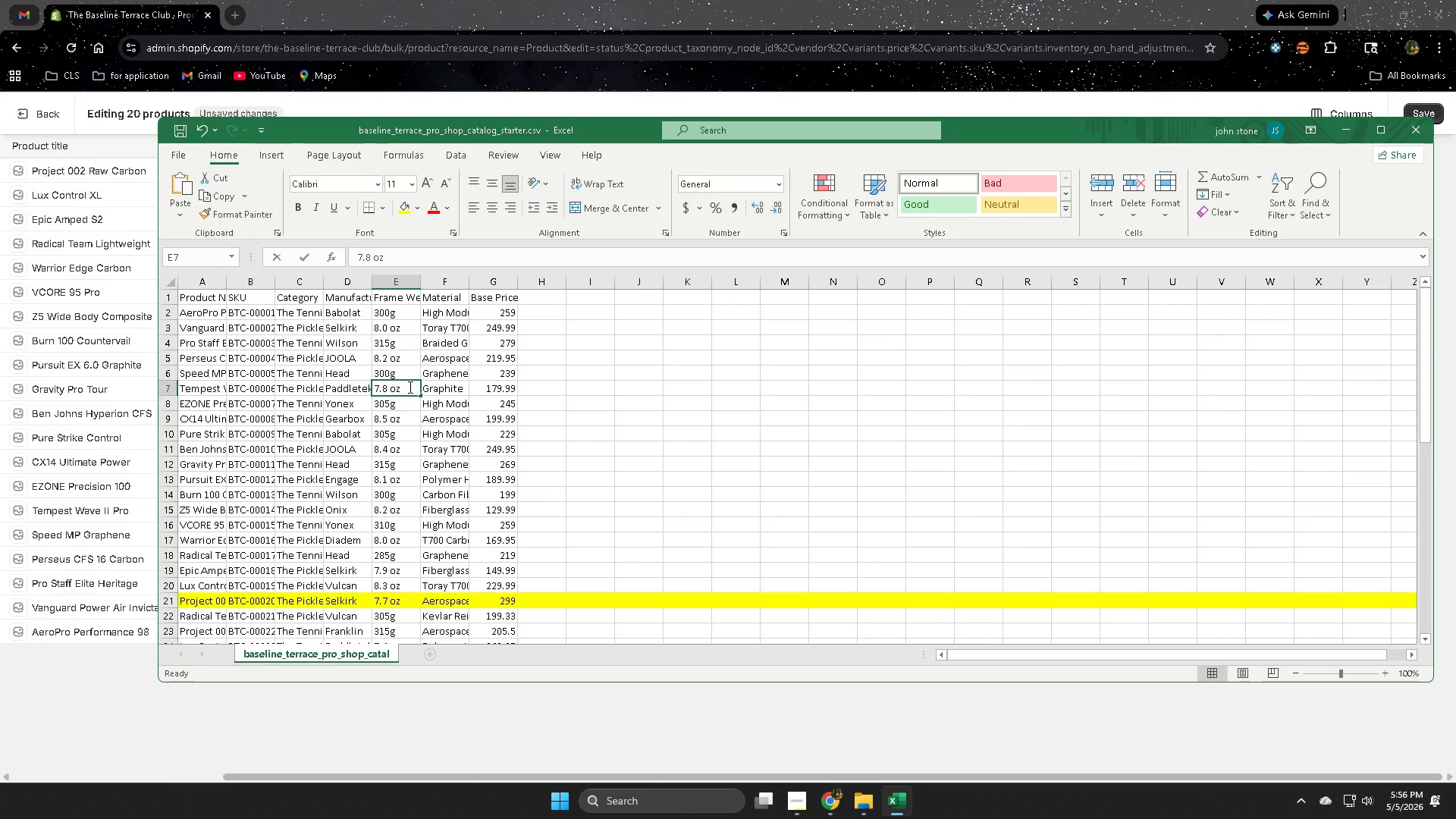 
triple_click([409, 387])
 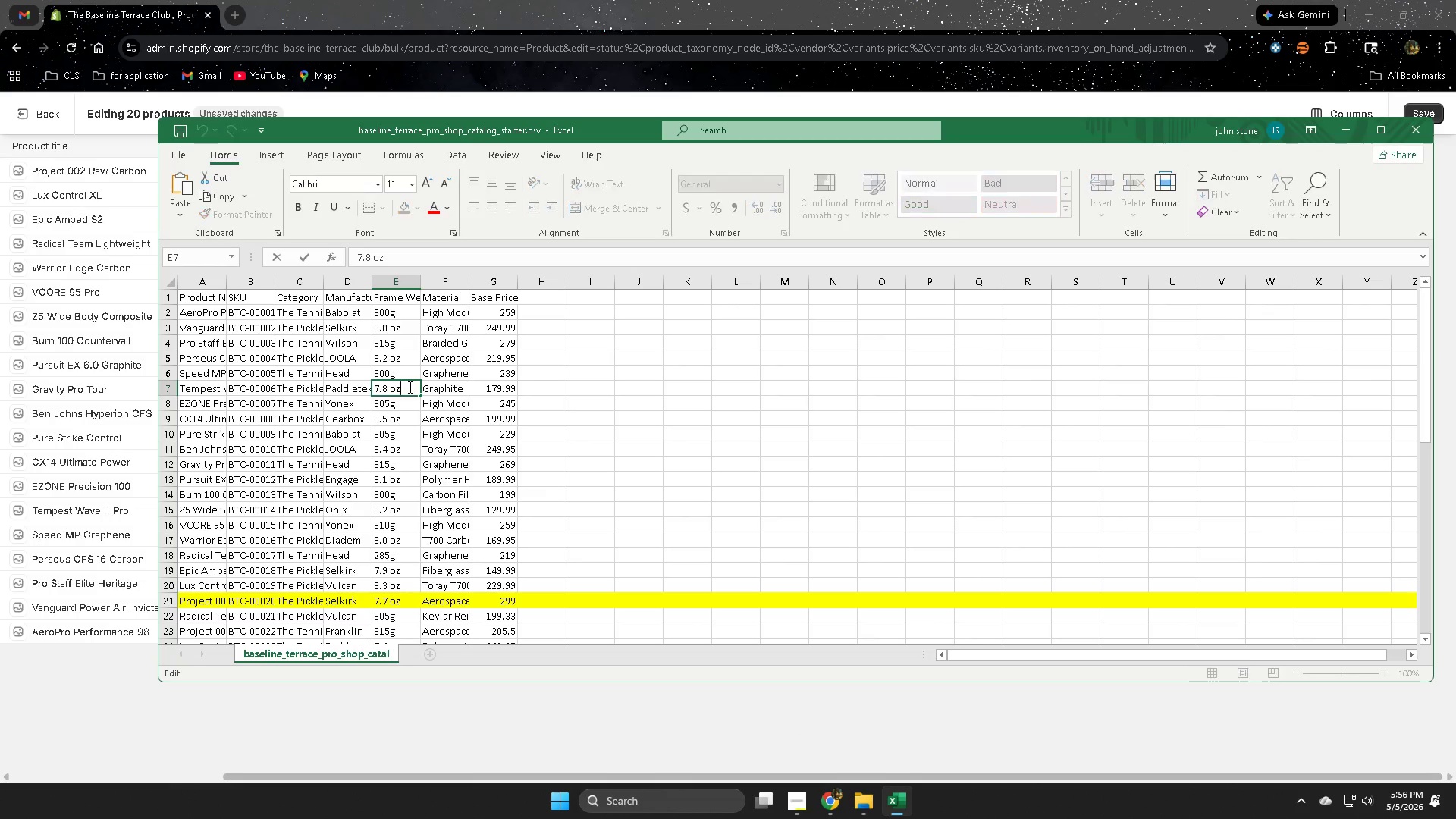 
triple_click([409, 387])
 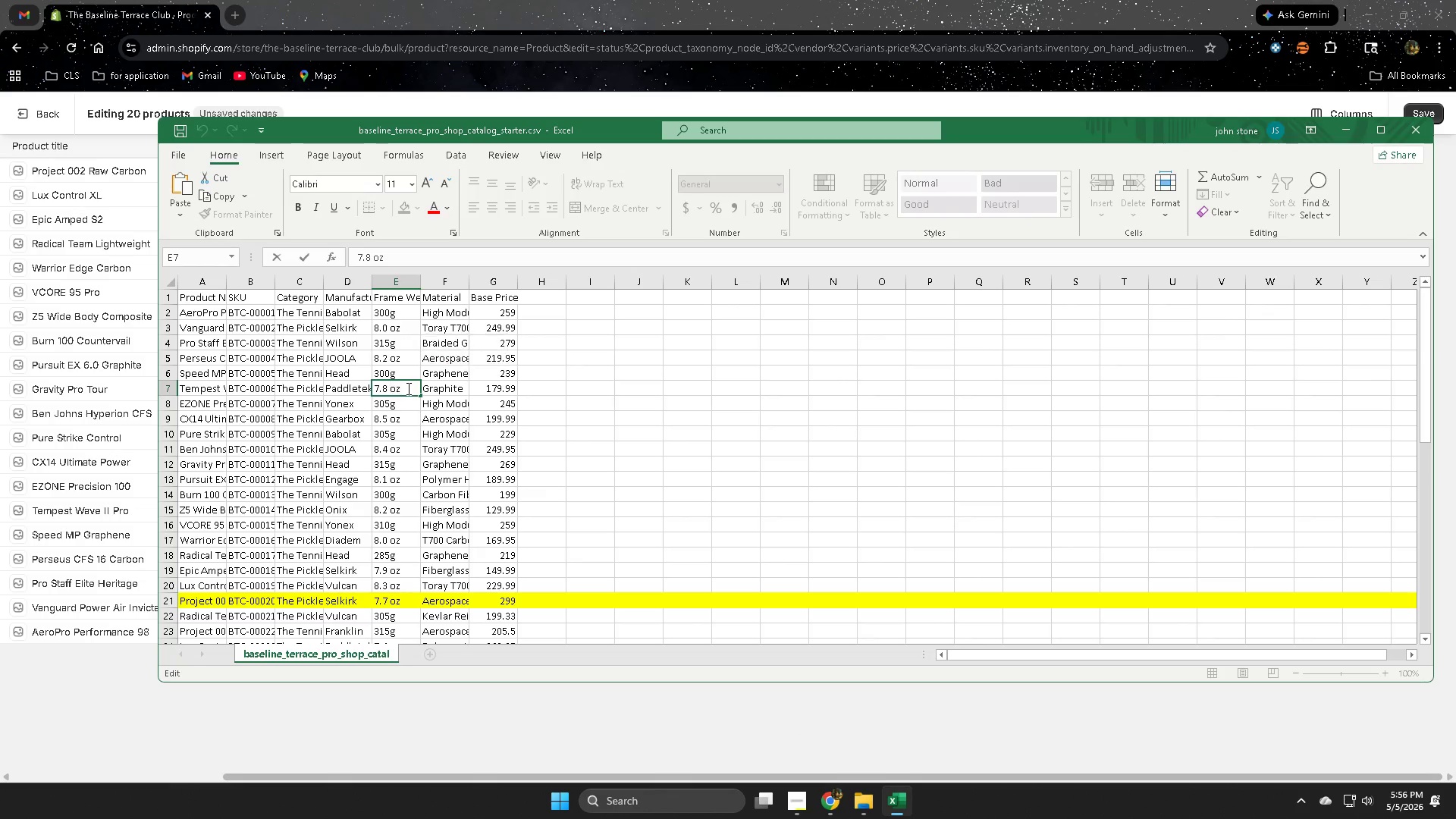 
double_click([407, 388])
 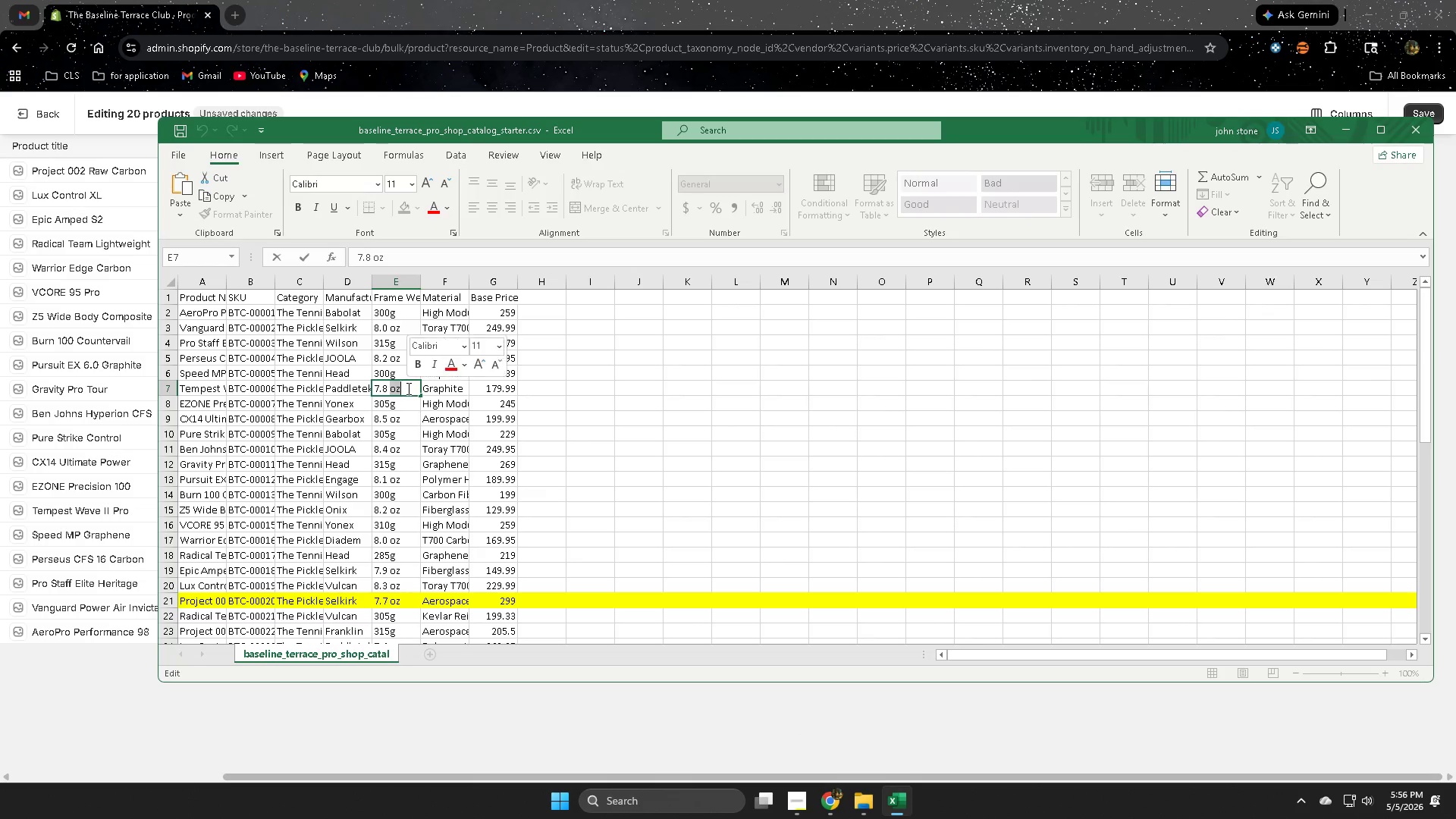 
triple_click([407, 388])
 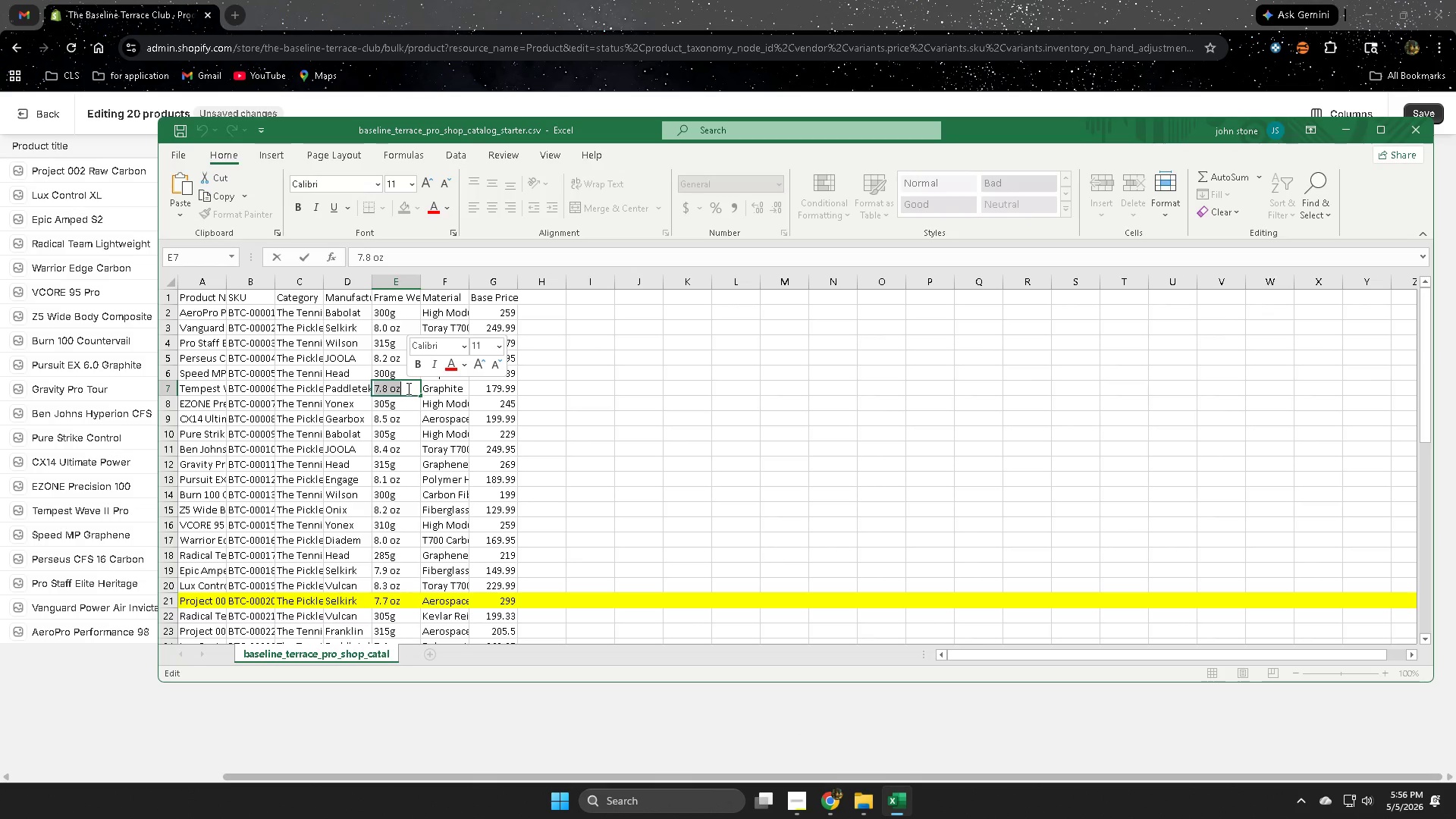 
key(Control+C)
 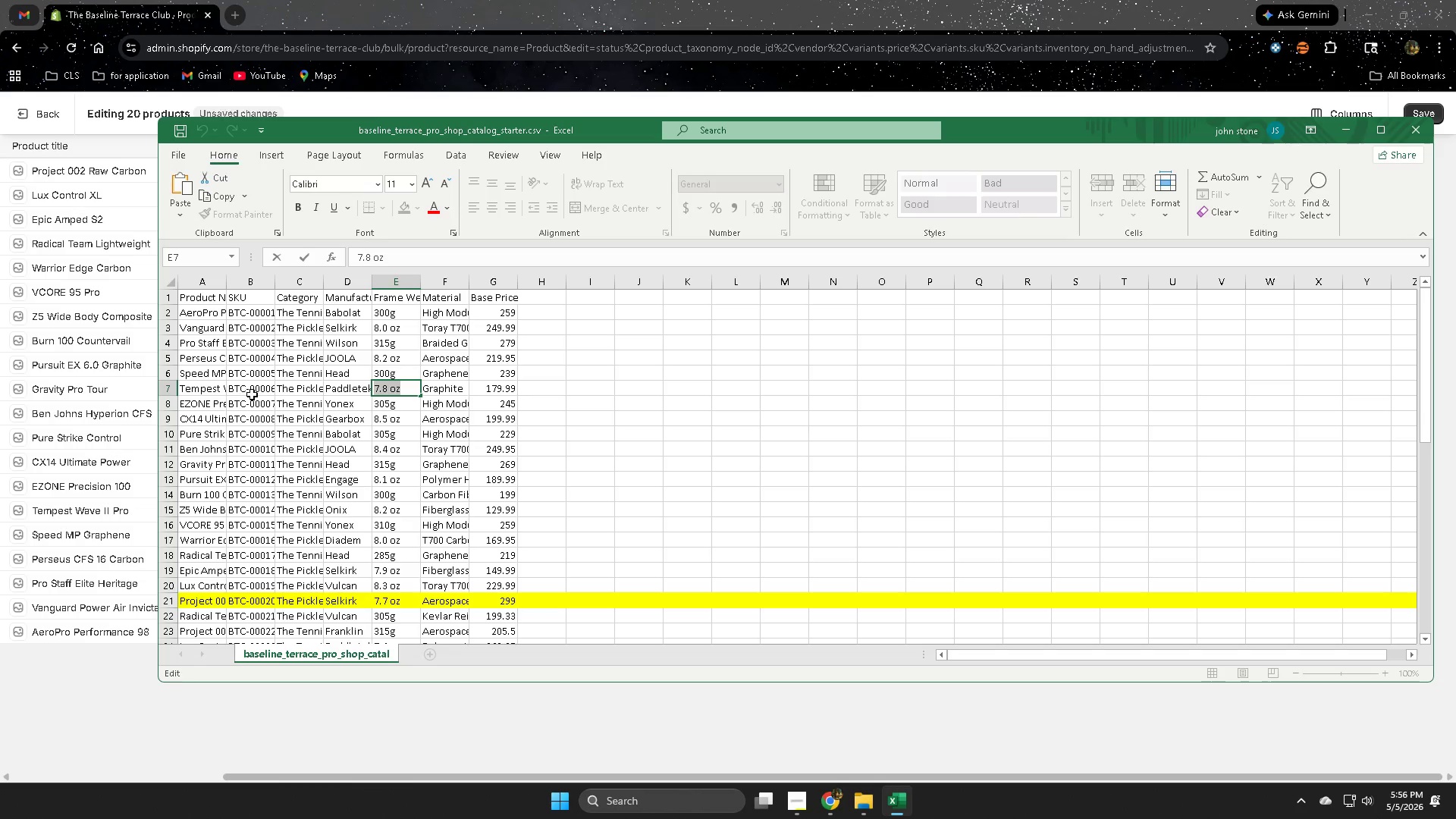 
left_click([520, 0])
 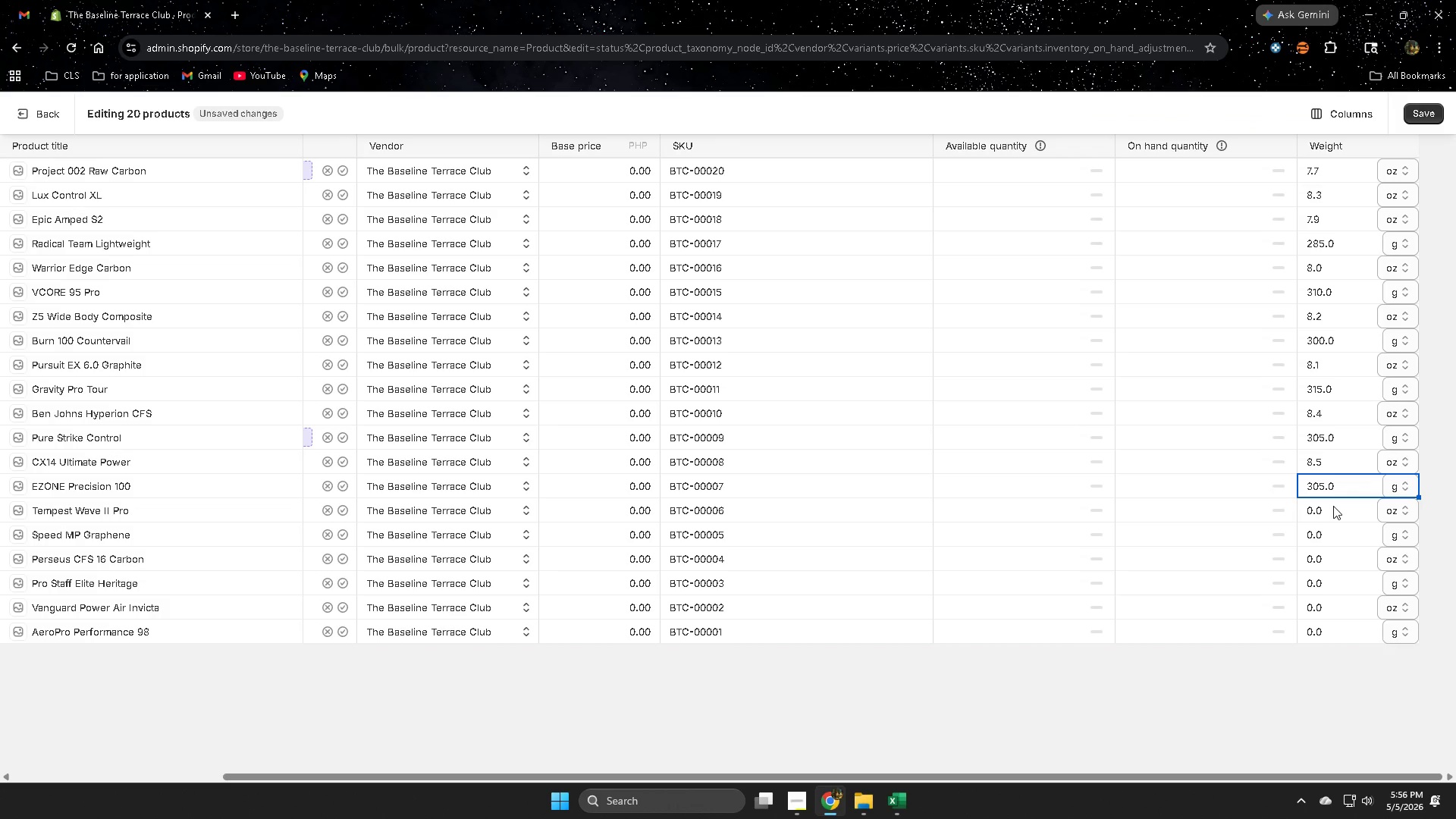 
left_click([1335, 506])
 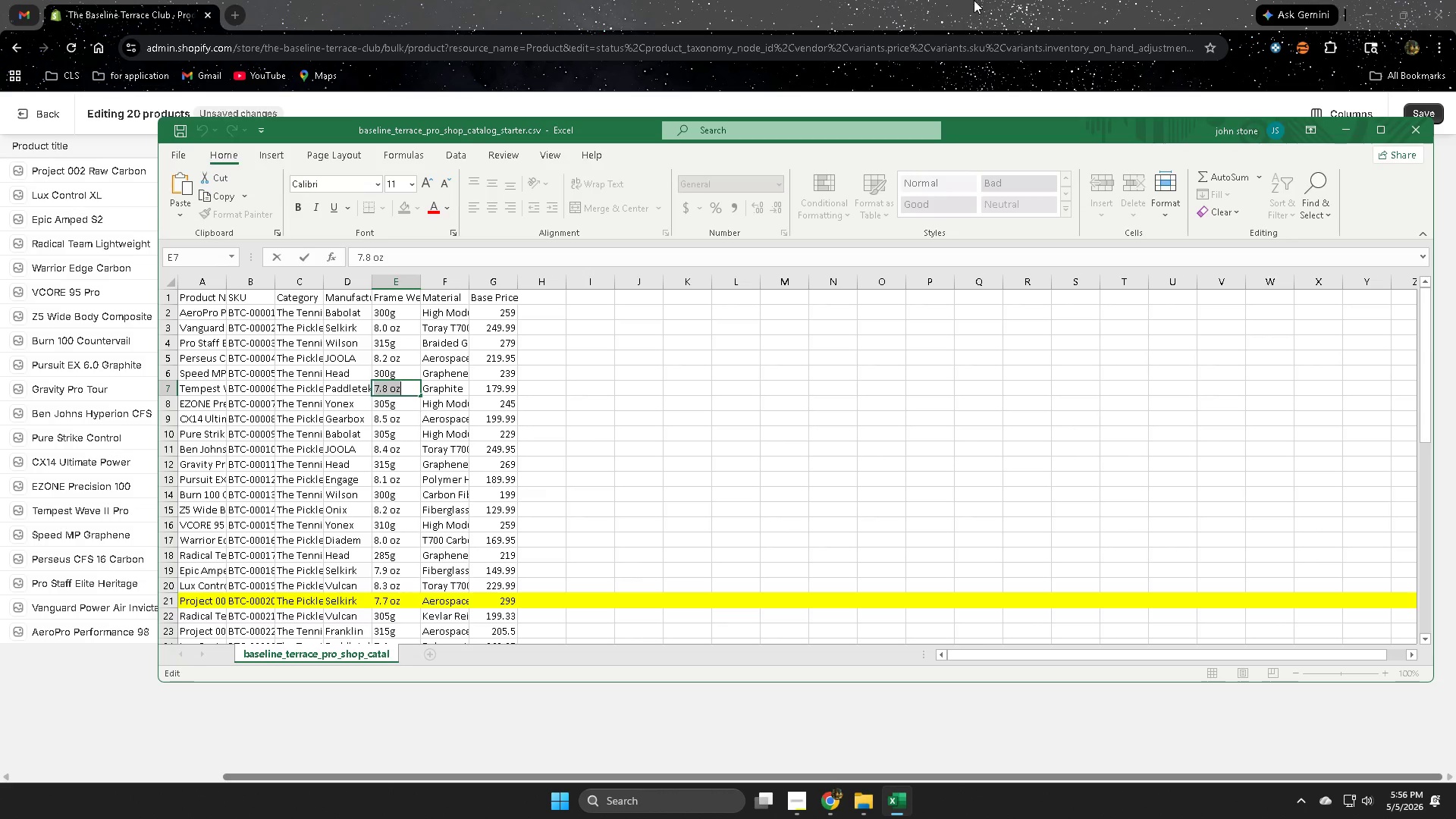 
wait(5.83)
 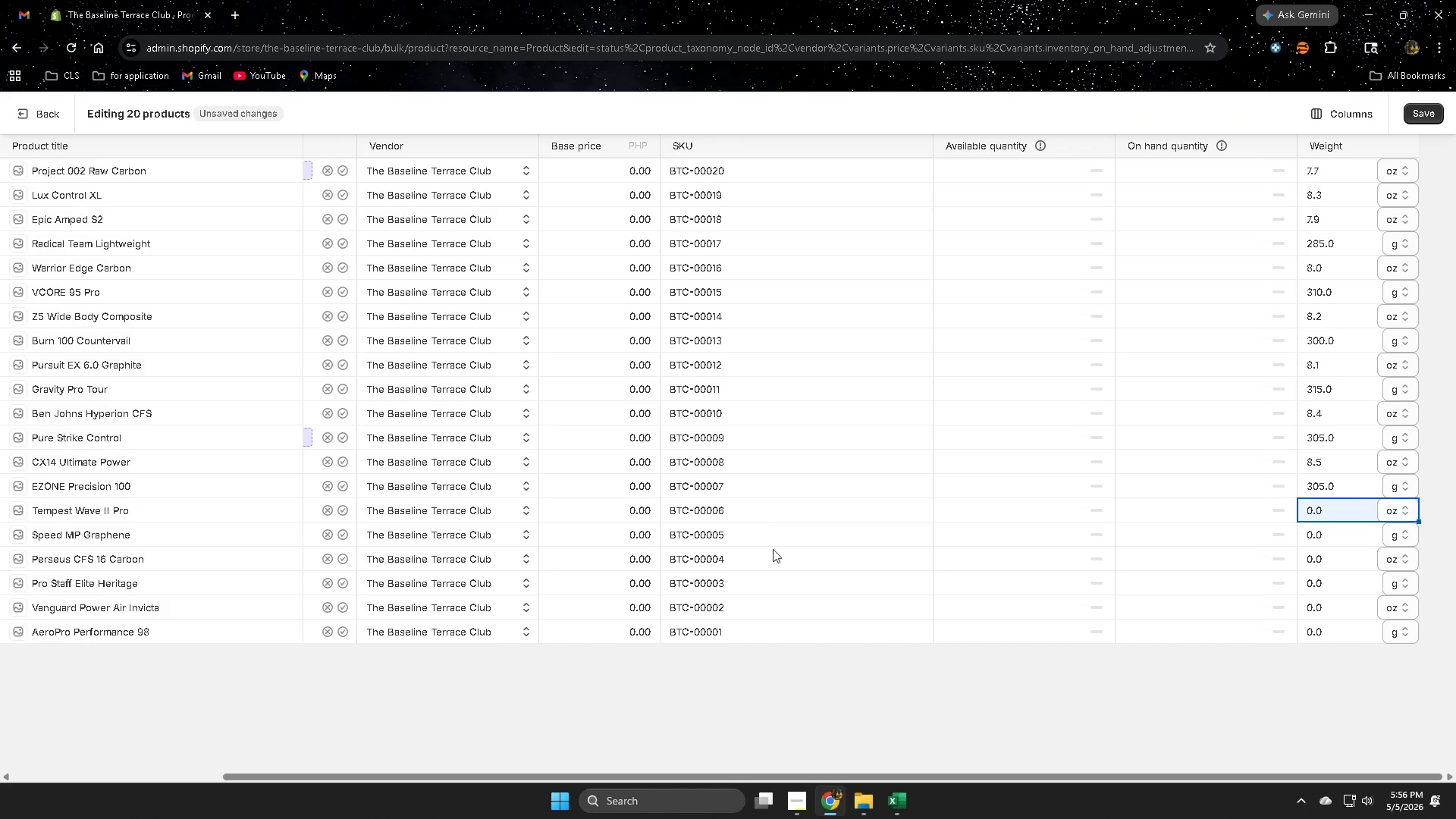 
left_click([965, 0])
 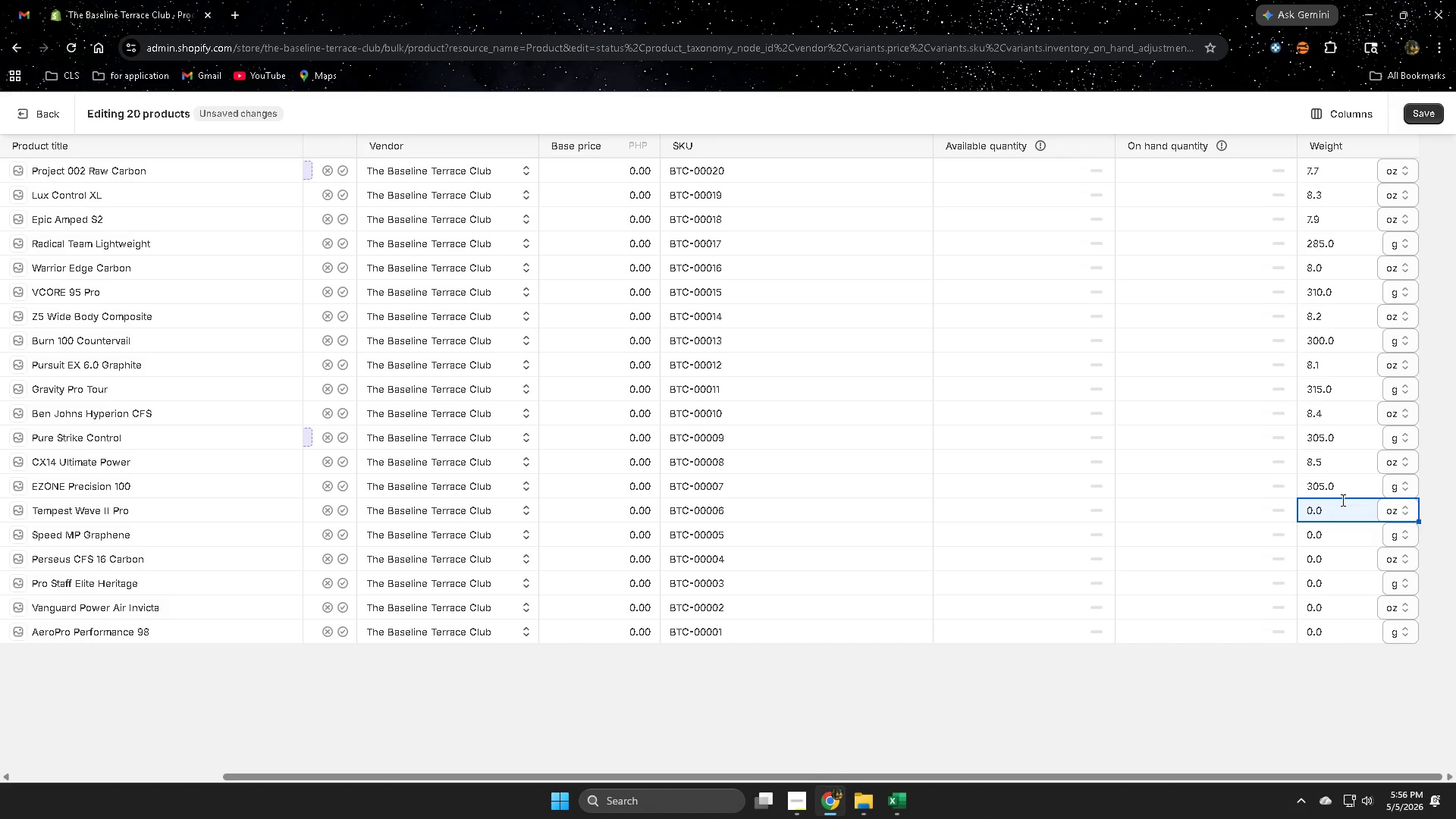 
double_click([1328, 512])
 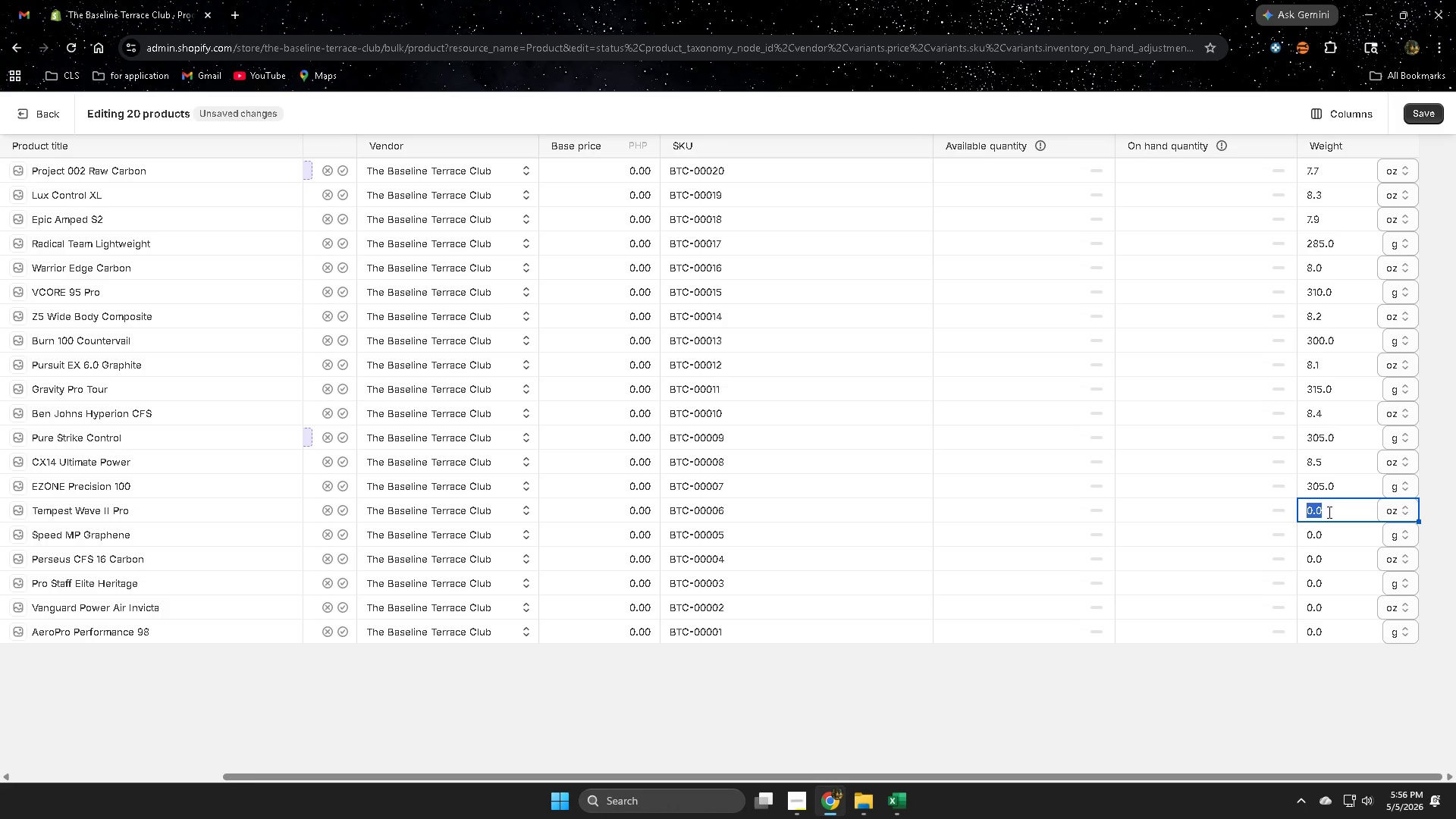 
triple_click([1328, 512])
 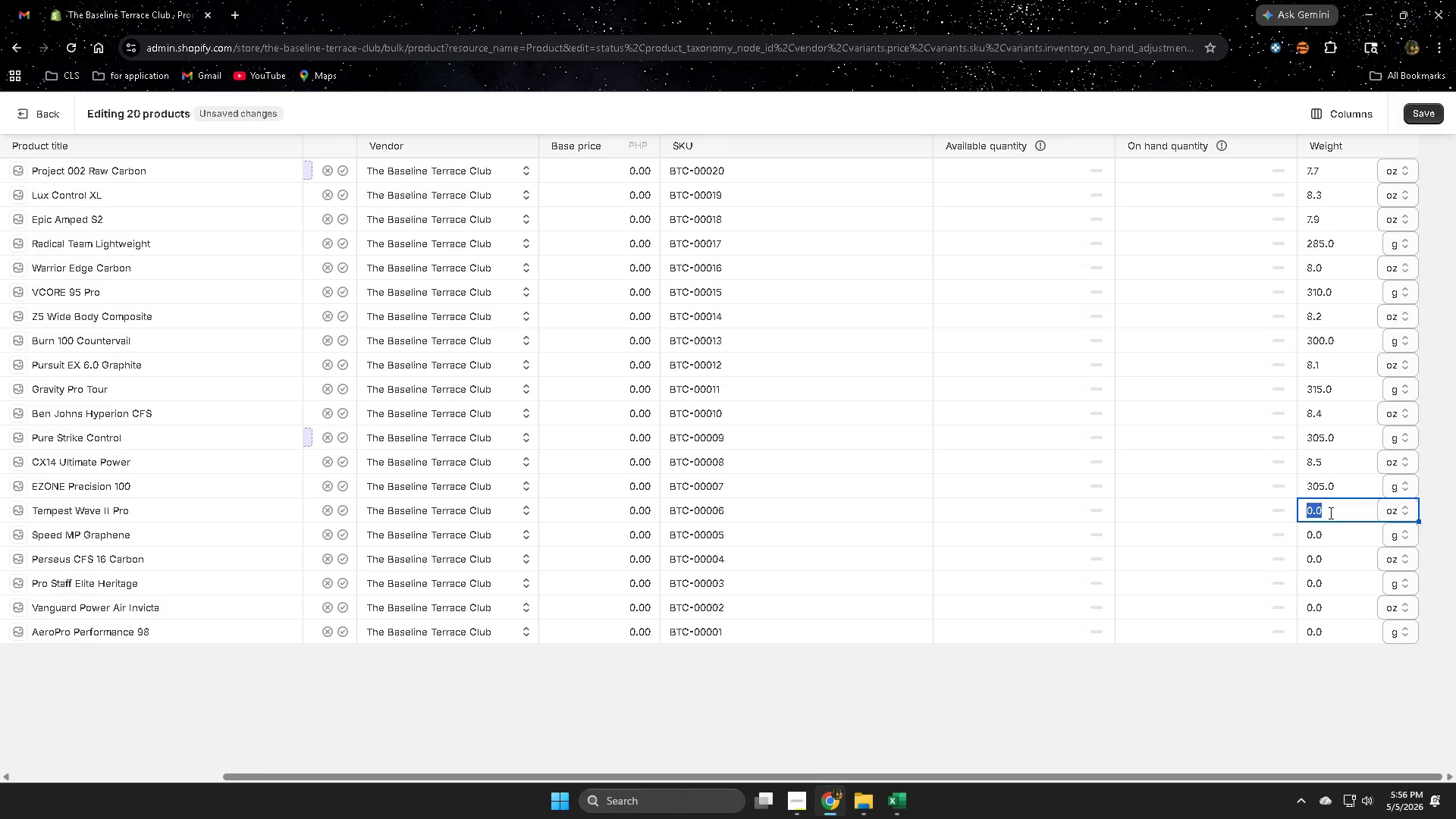 
key(Control+V)
 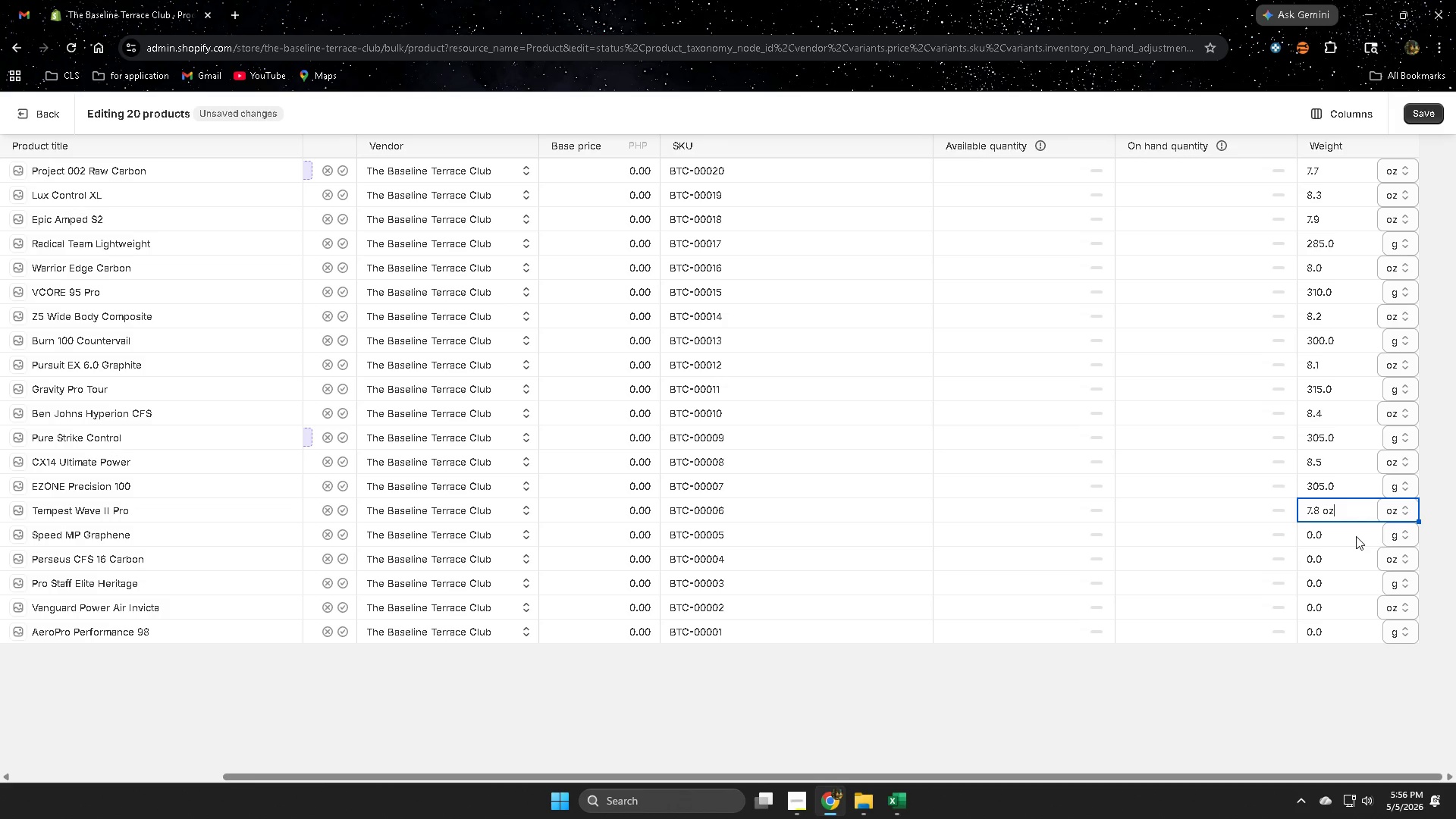 
left_click([1356, 536])
 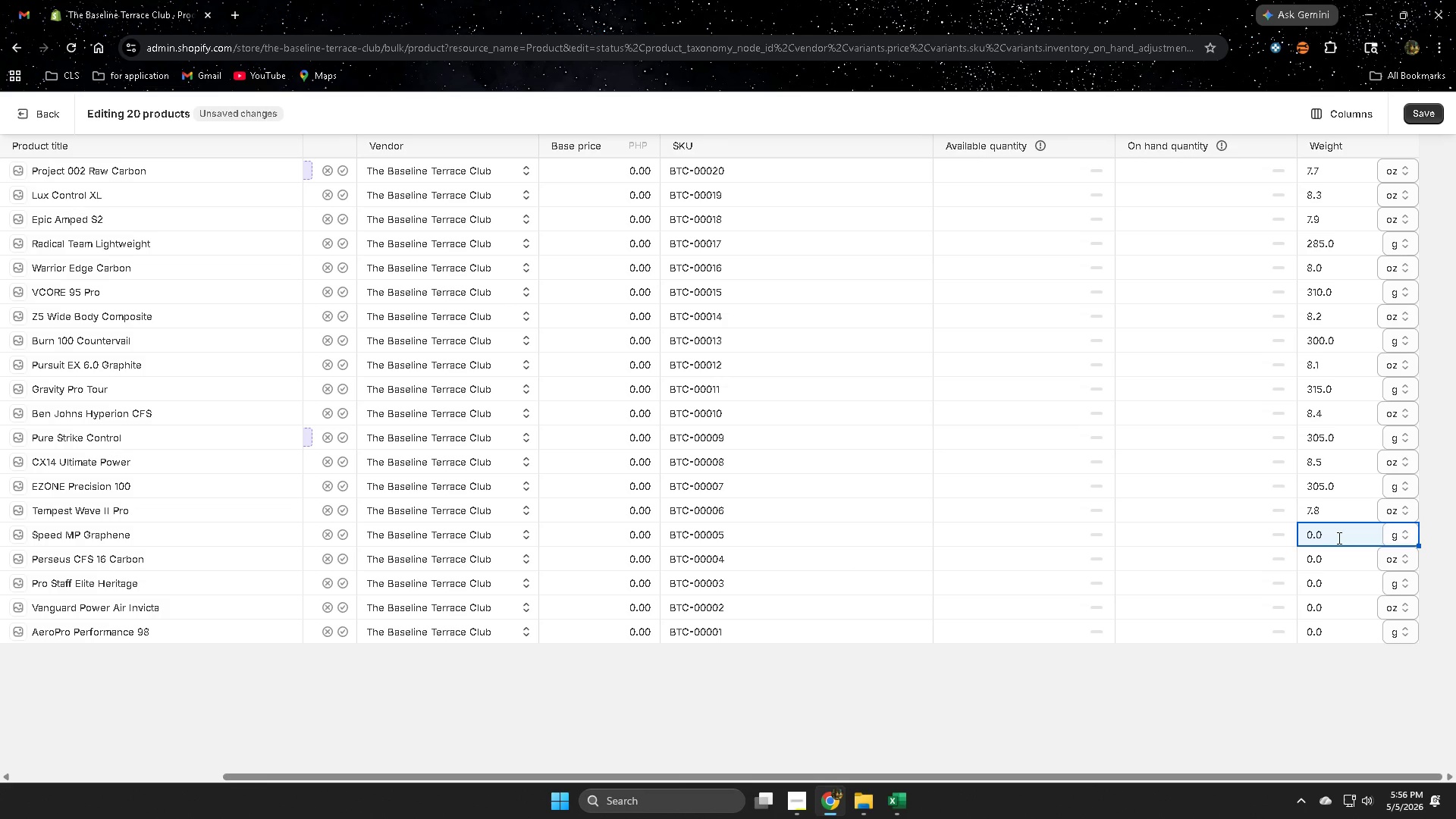 
wait(5.81)
 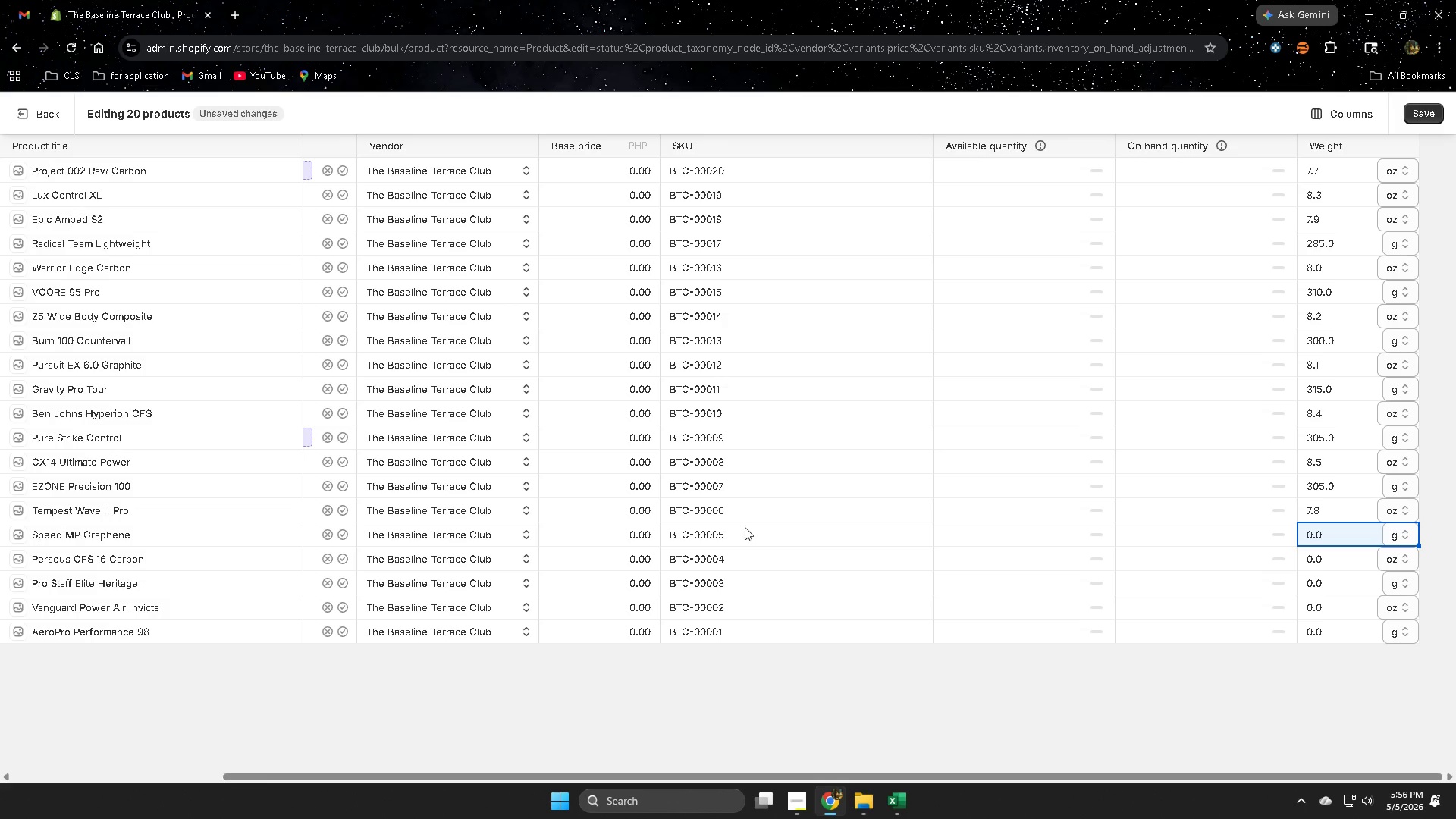 
left_click([894, 801])
 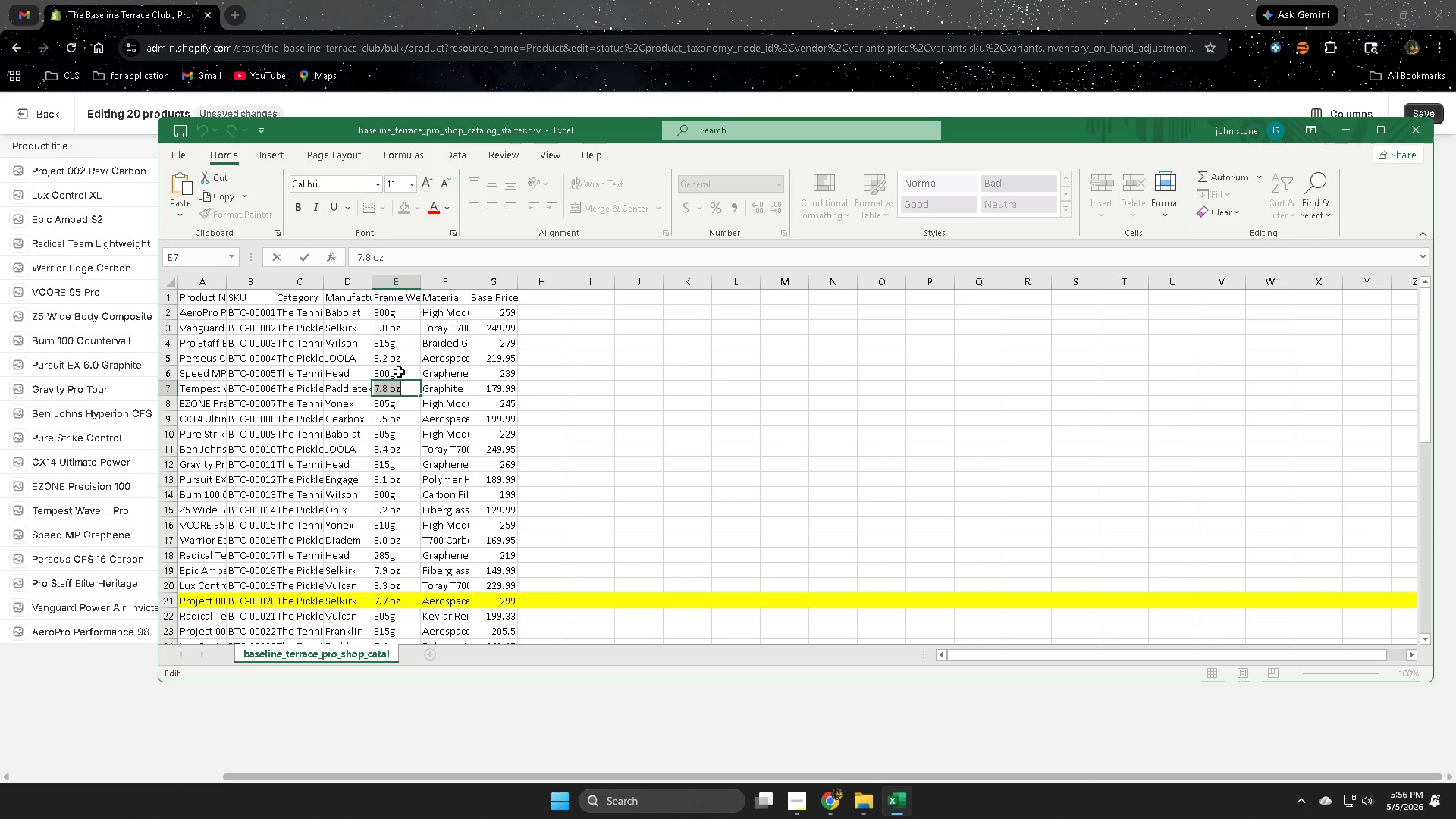 
double_click([399, 372])
 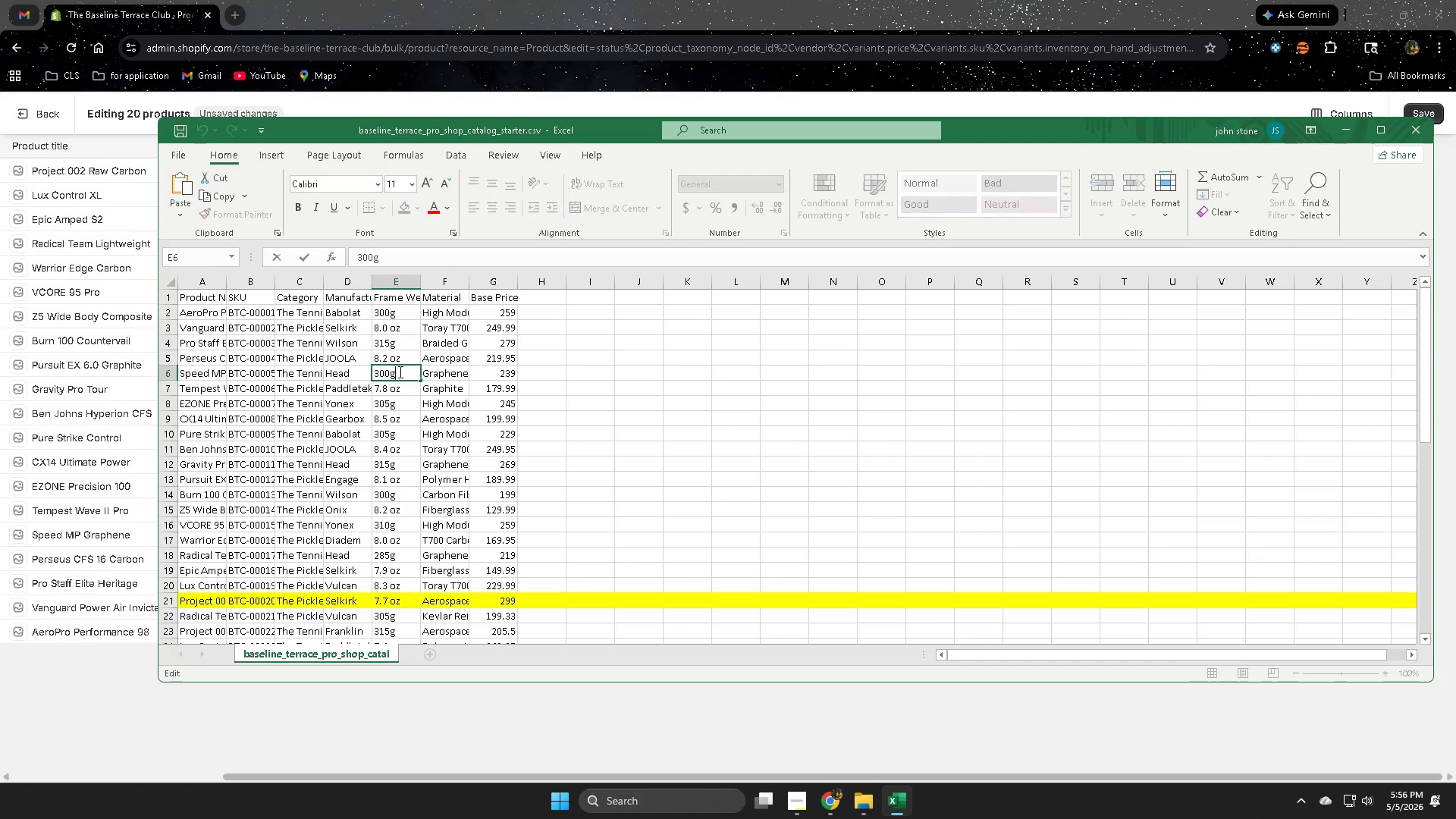 
triple_click([399, 372])
 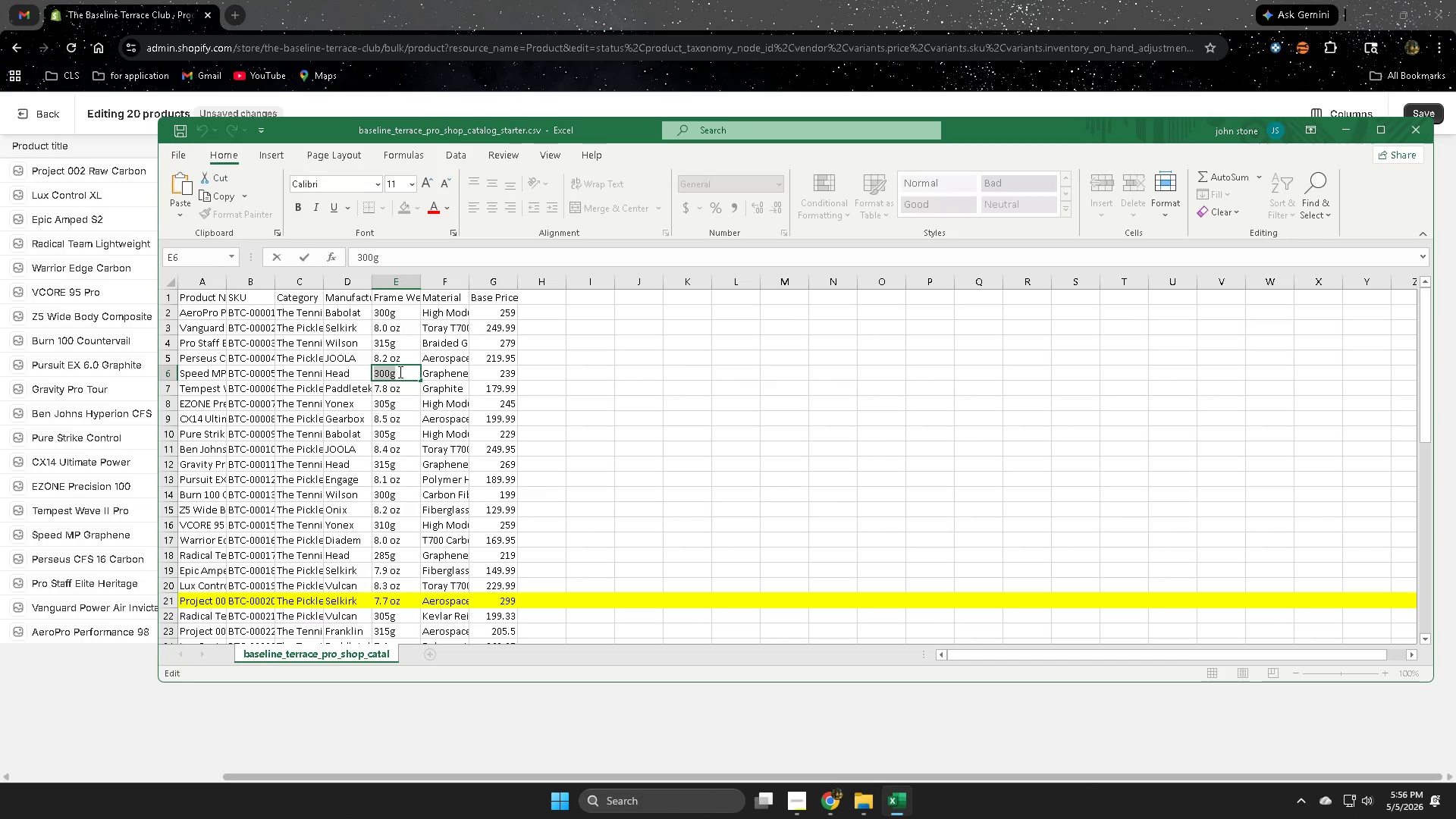 
triple_click([399, 372])
 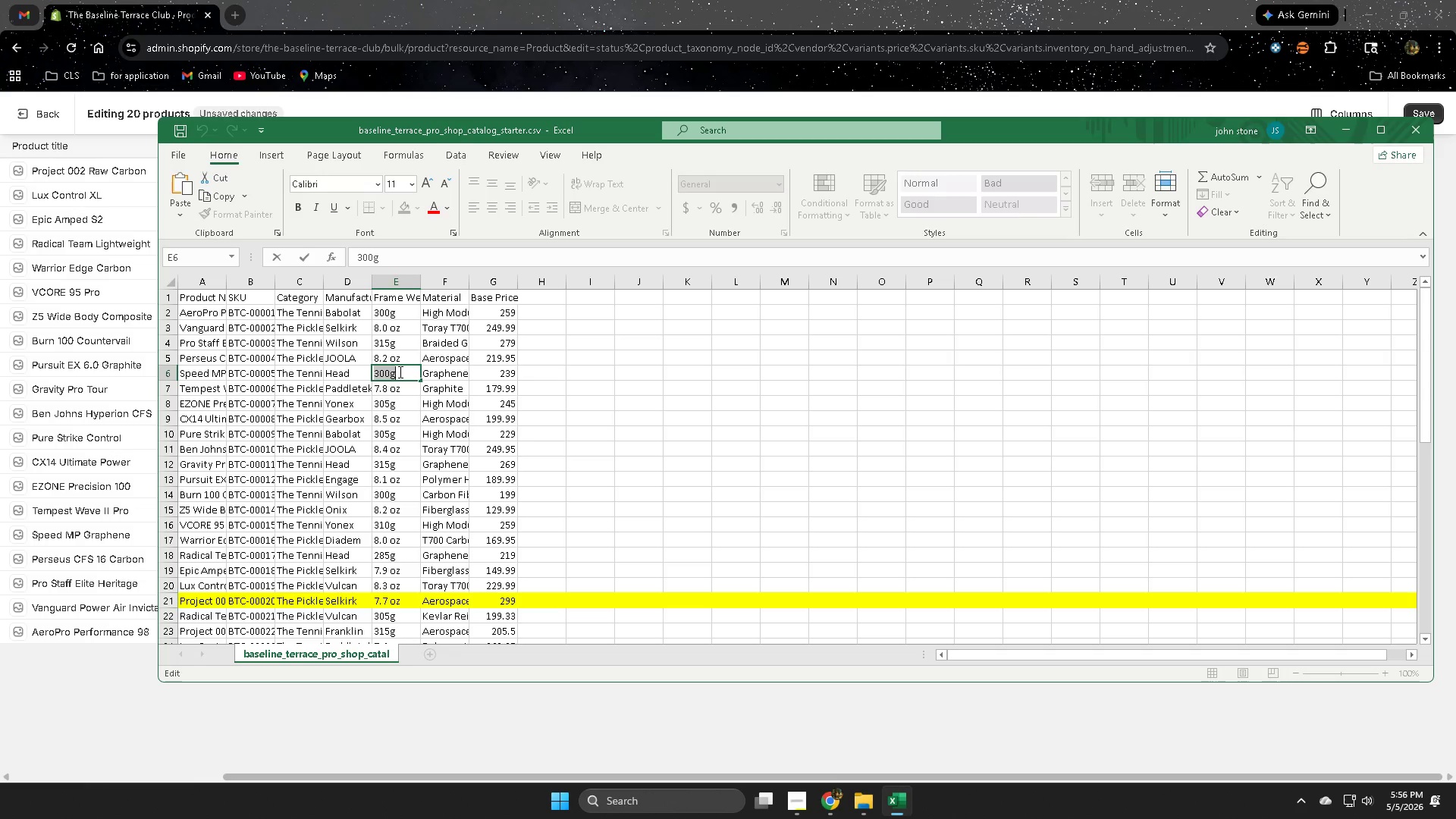 
key(Control+C)
 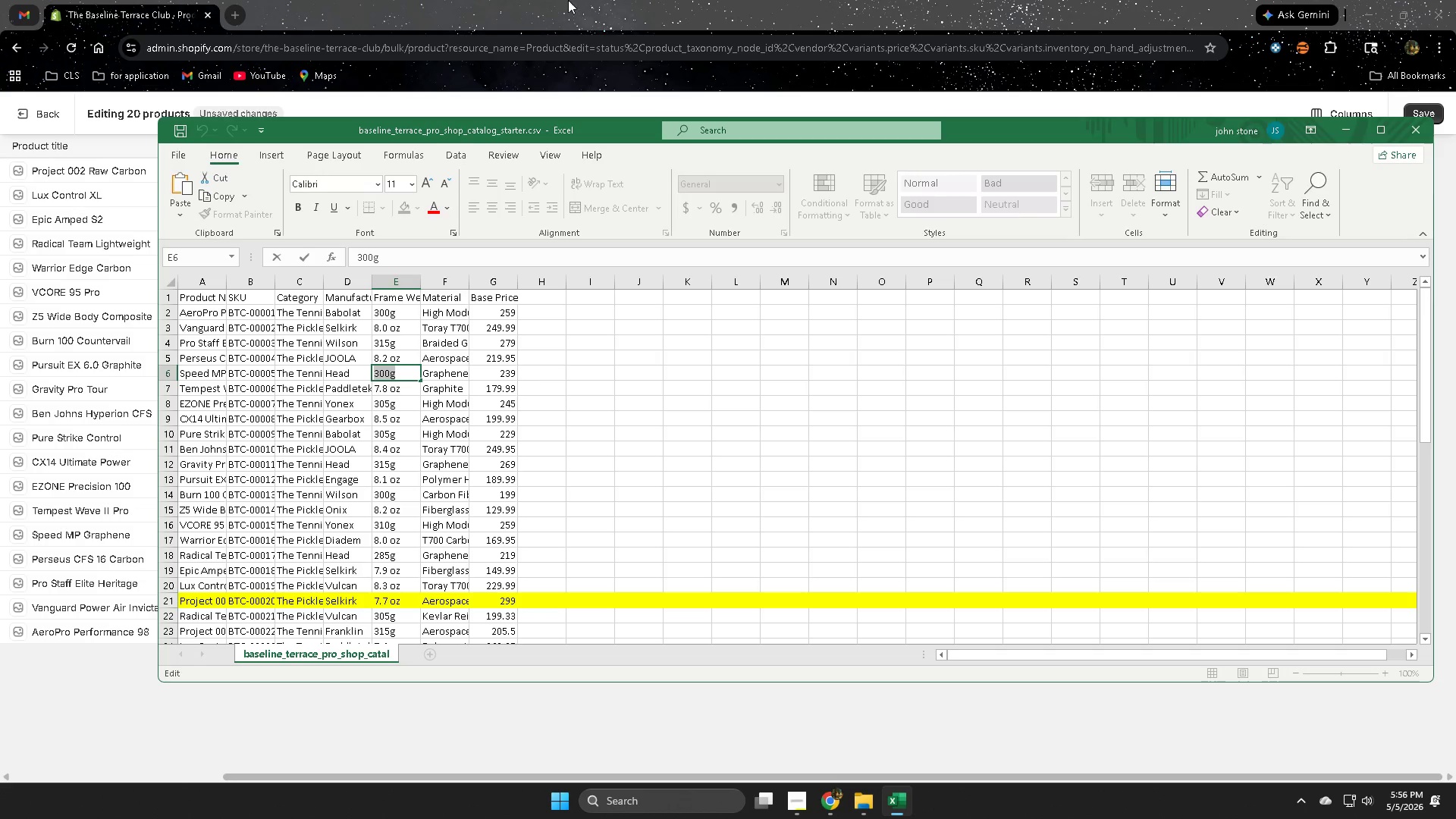 
left_click([569, 0])
 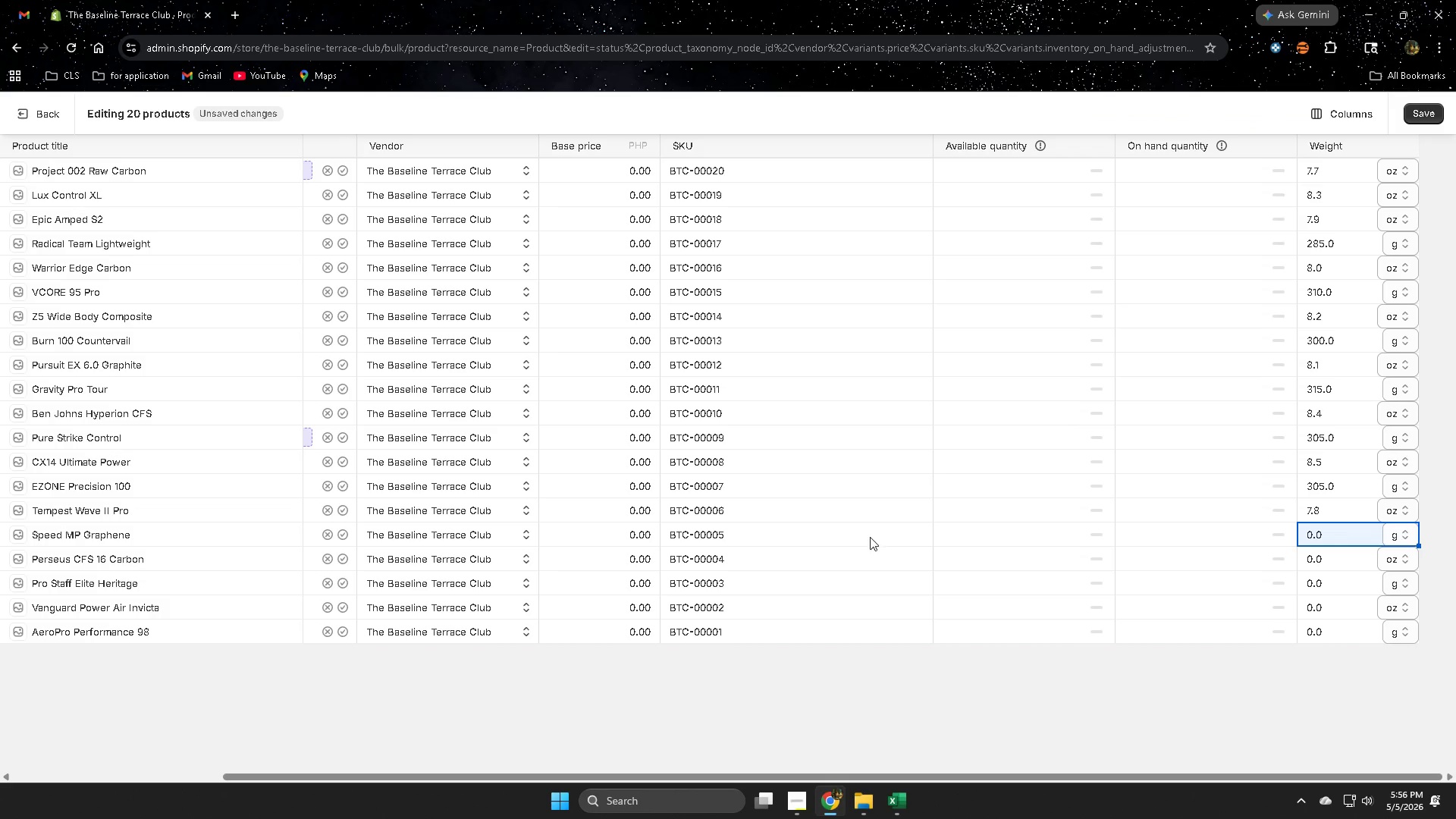 
double_click([1356, 532])
 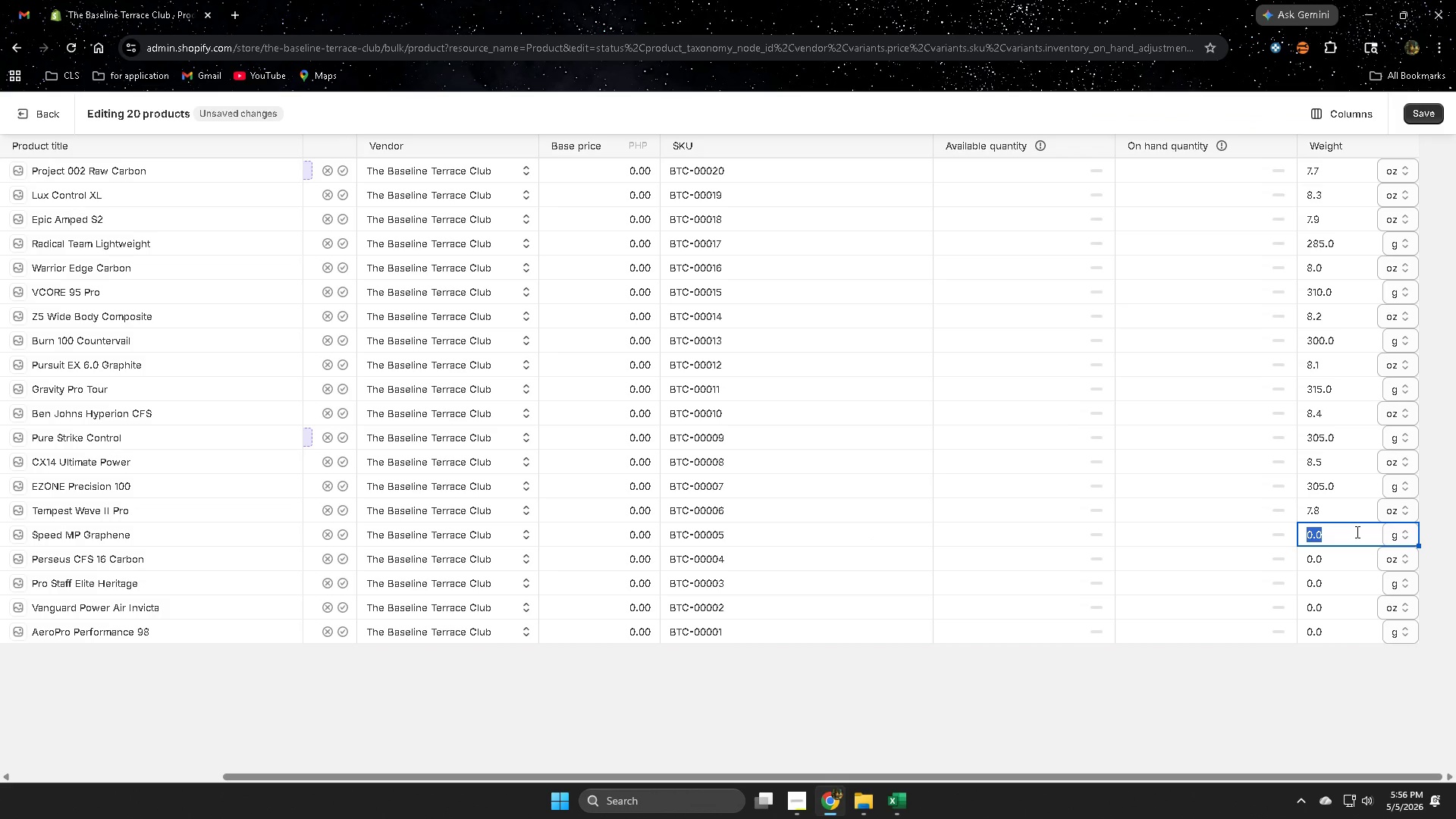 
triple_click([1356, 532])
 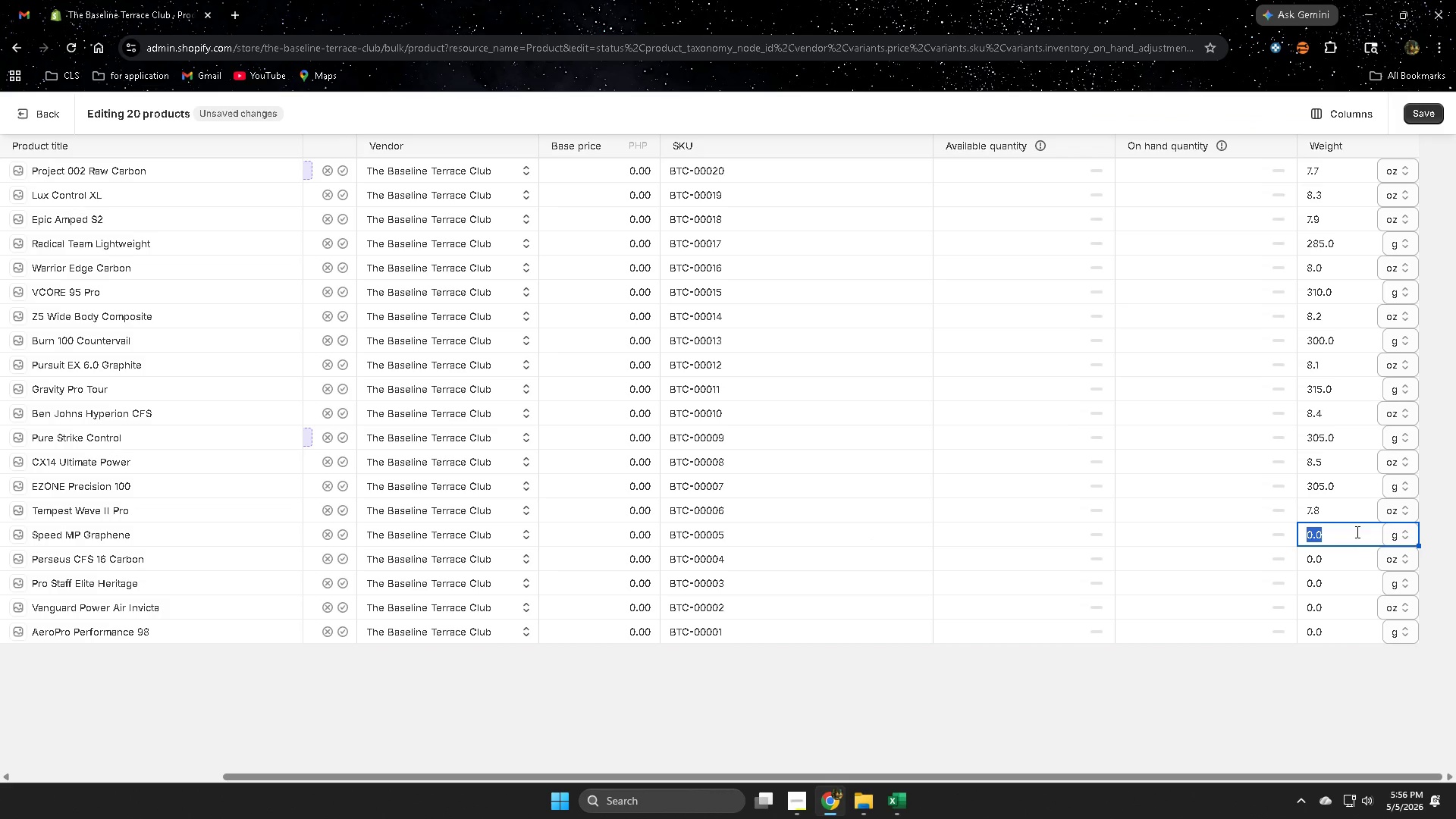 
key(Control+V)
 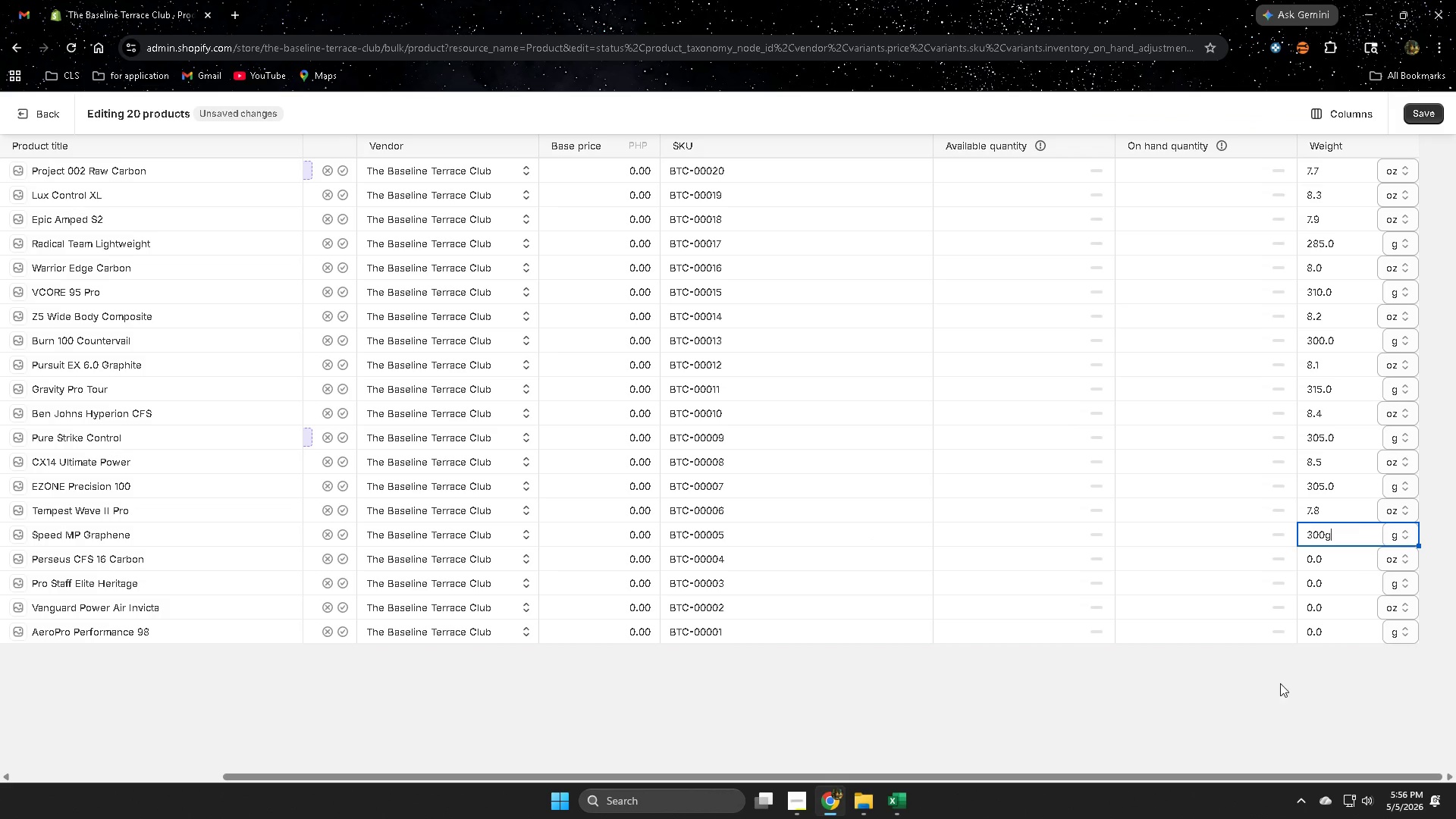 
left_click([1274, 704])
 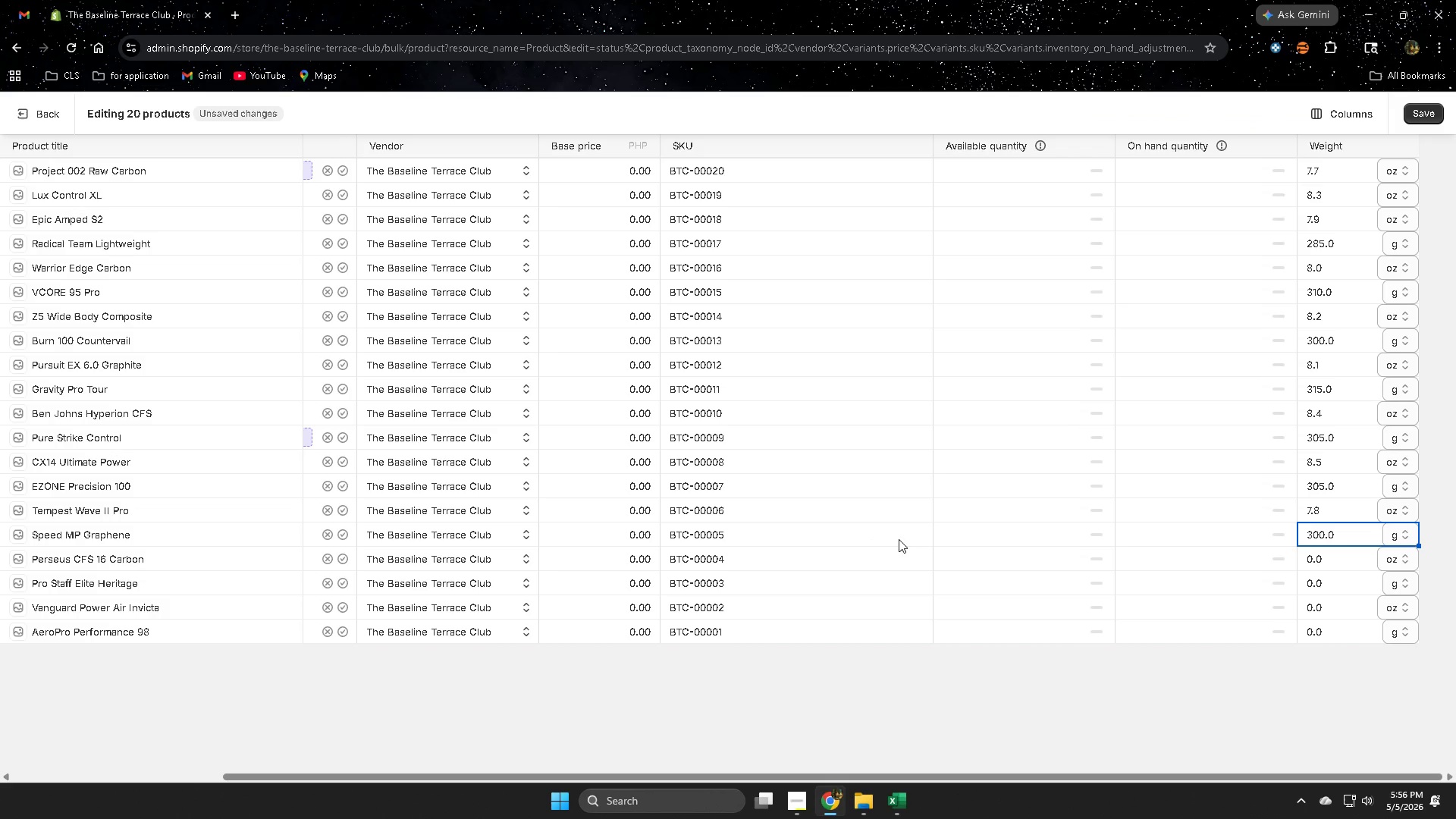 
left_click([1344, 555])
 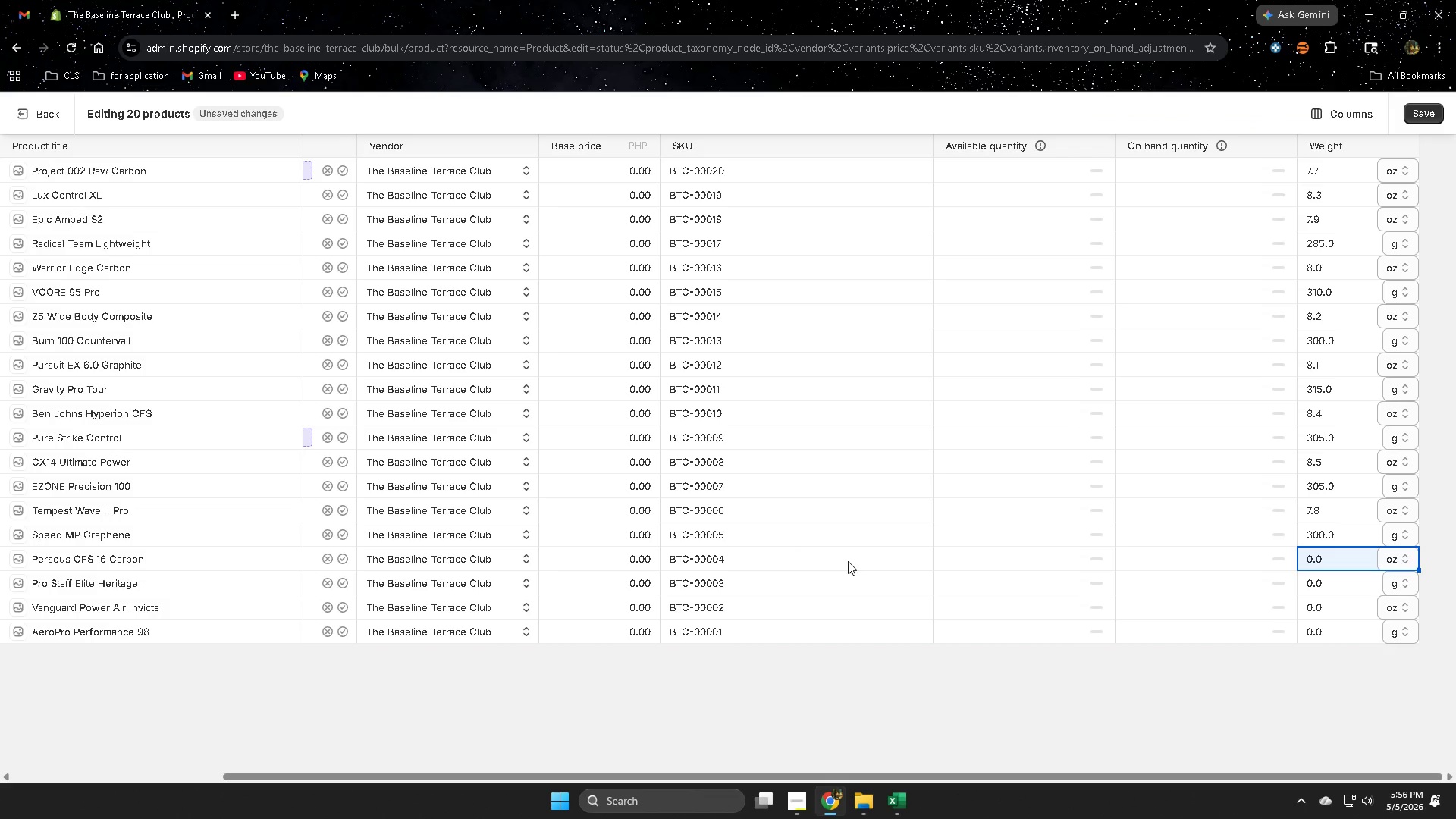 
left_click([900, 805])
 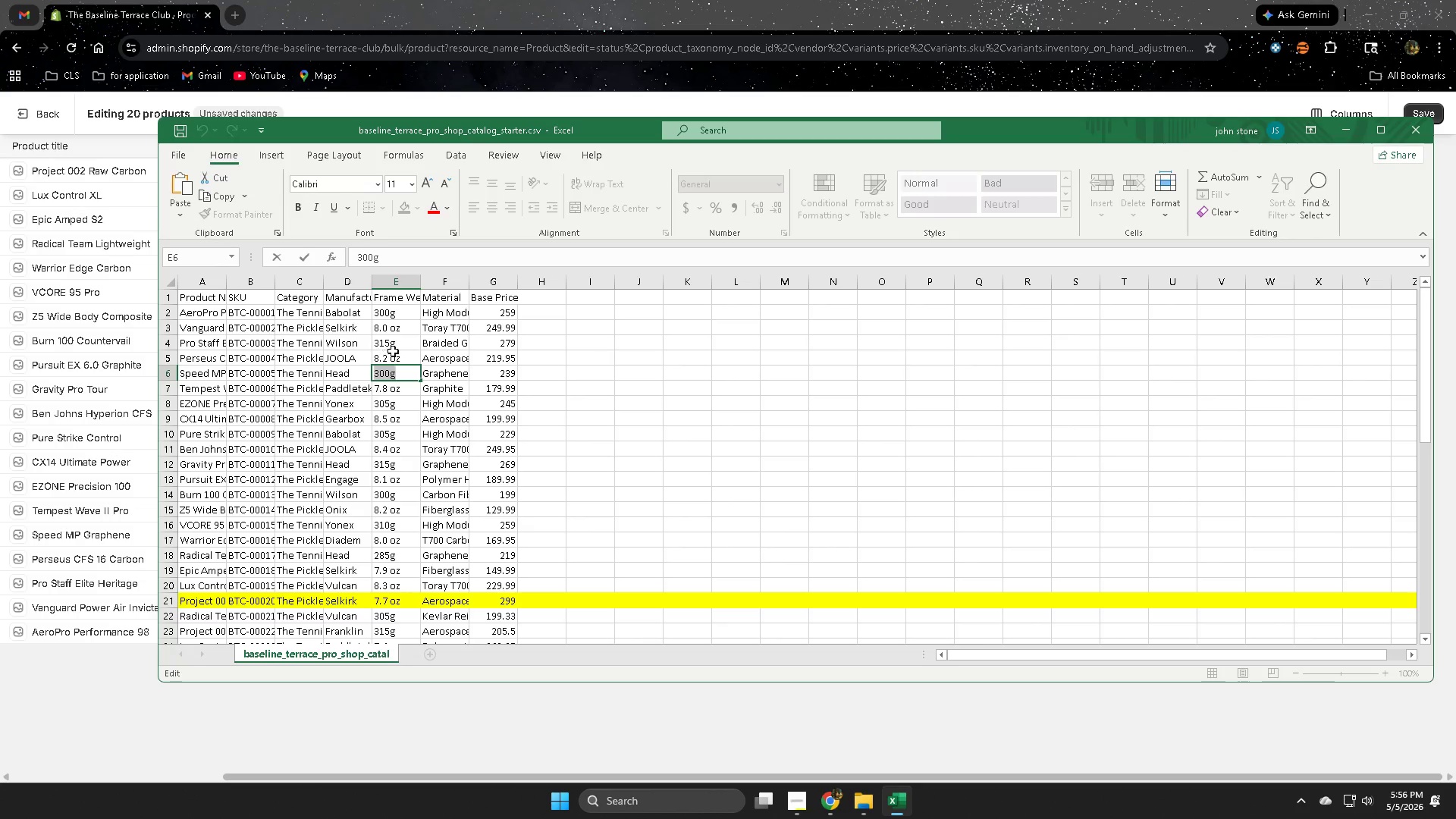 
double_click([401, 358])
 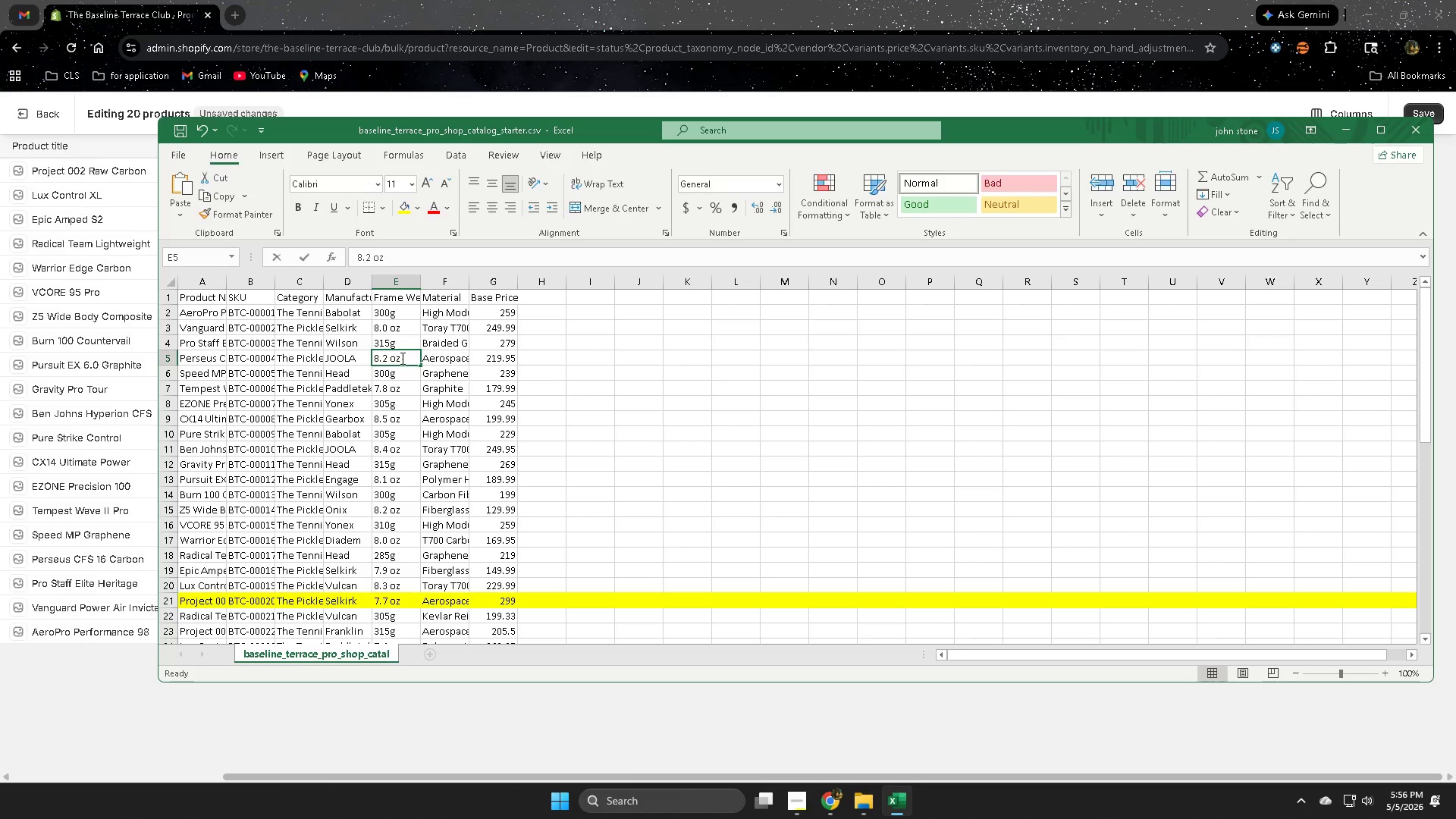 
triple_click([401, 358])
 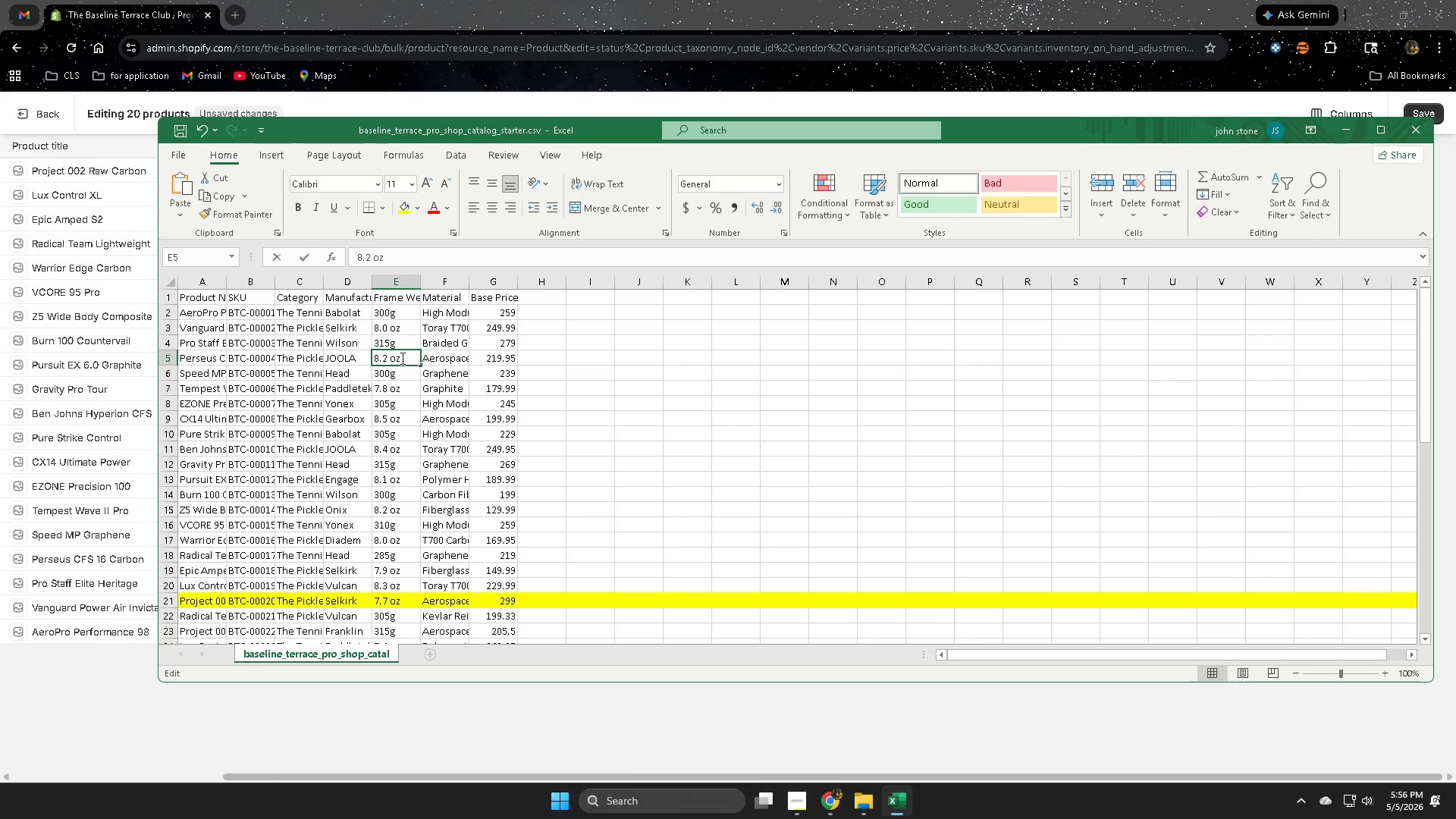 
triple_click([401, 358])
 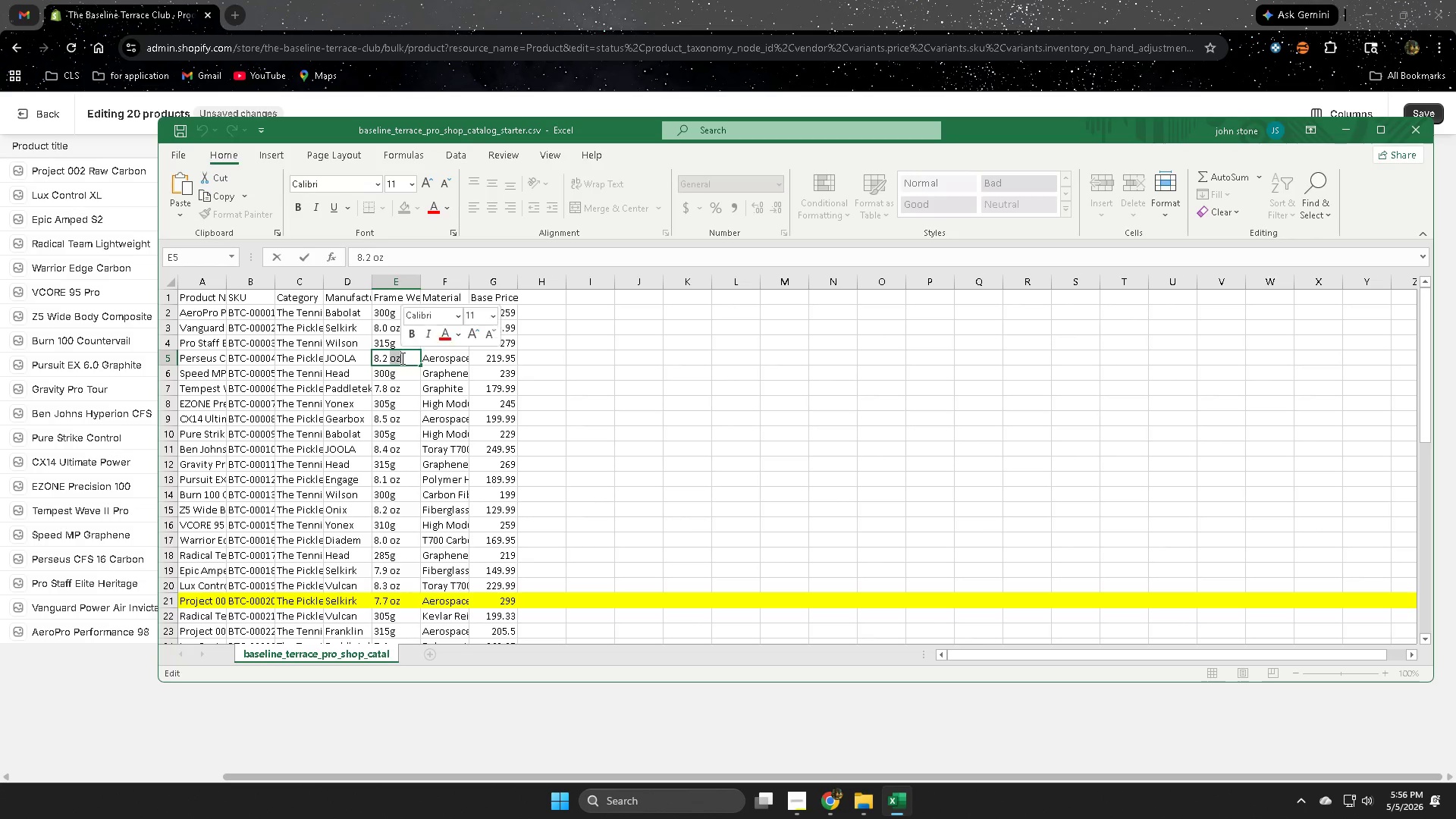 
triple_click([401, 358])
 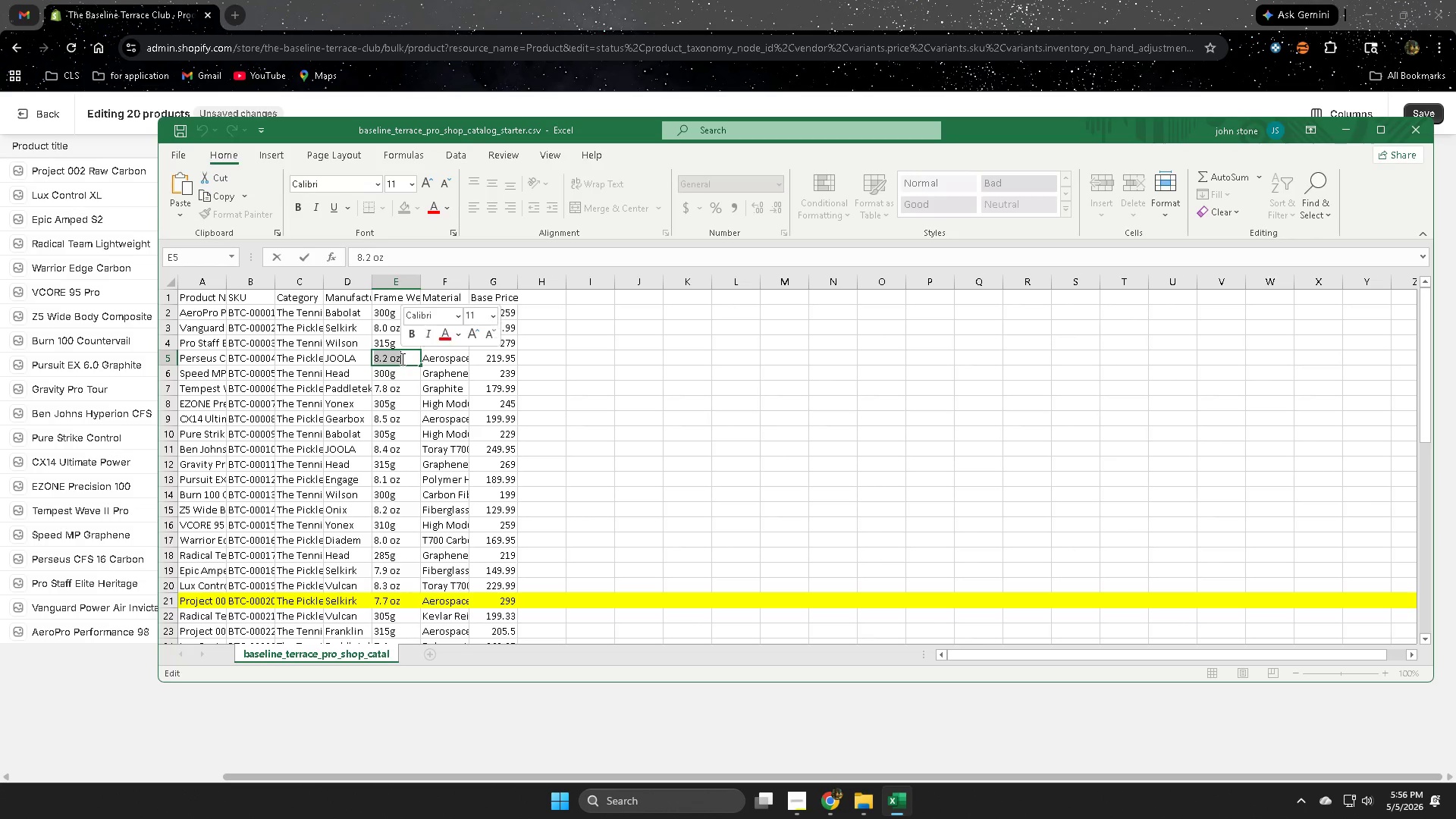 
key(Control+ControlLeft)
 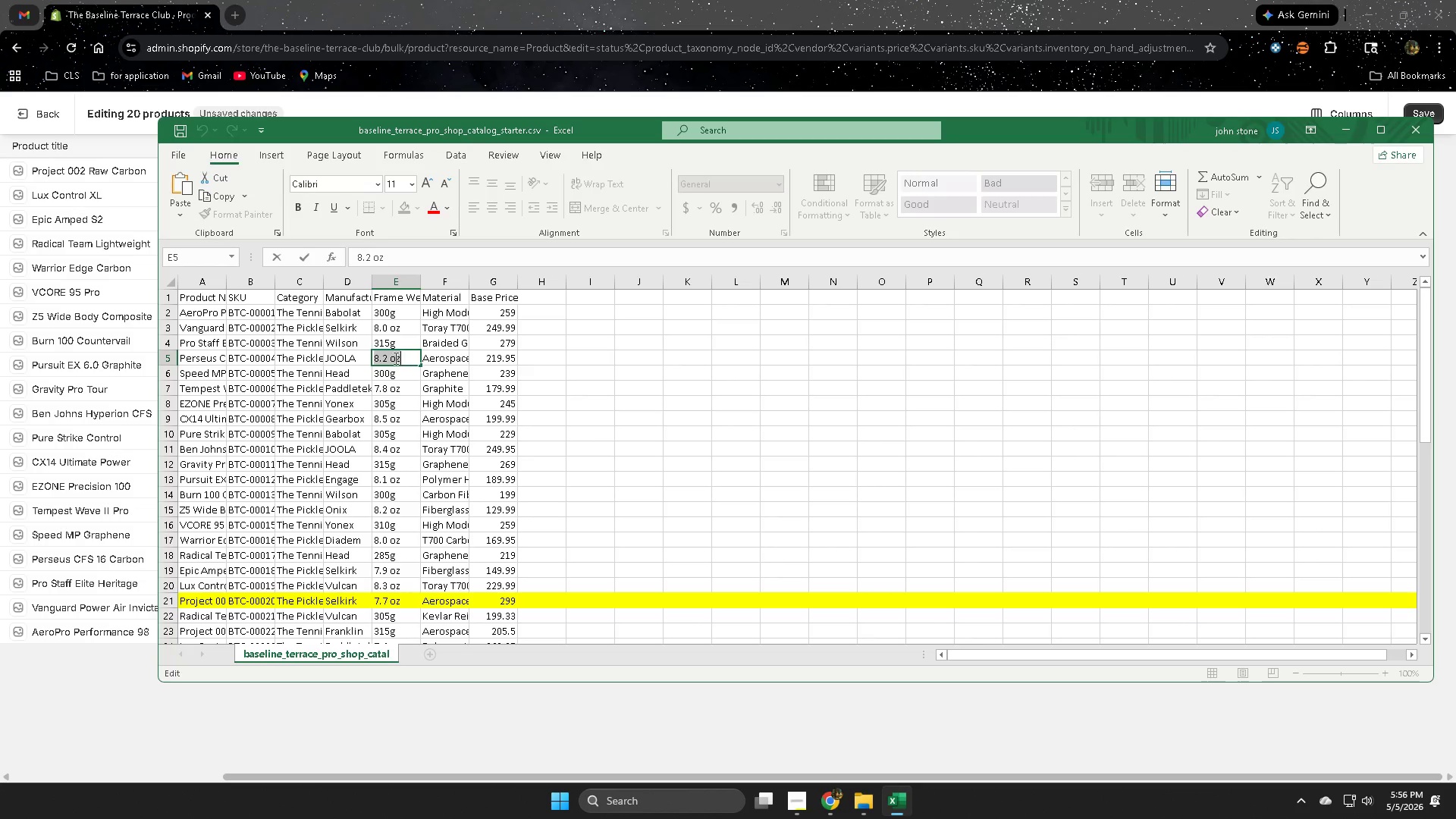 
key(Control+C)
 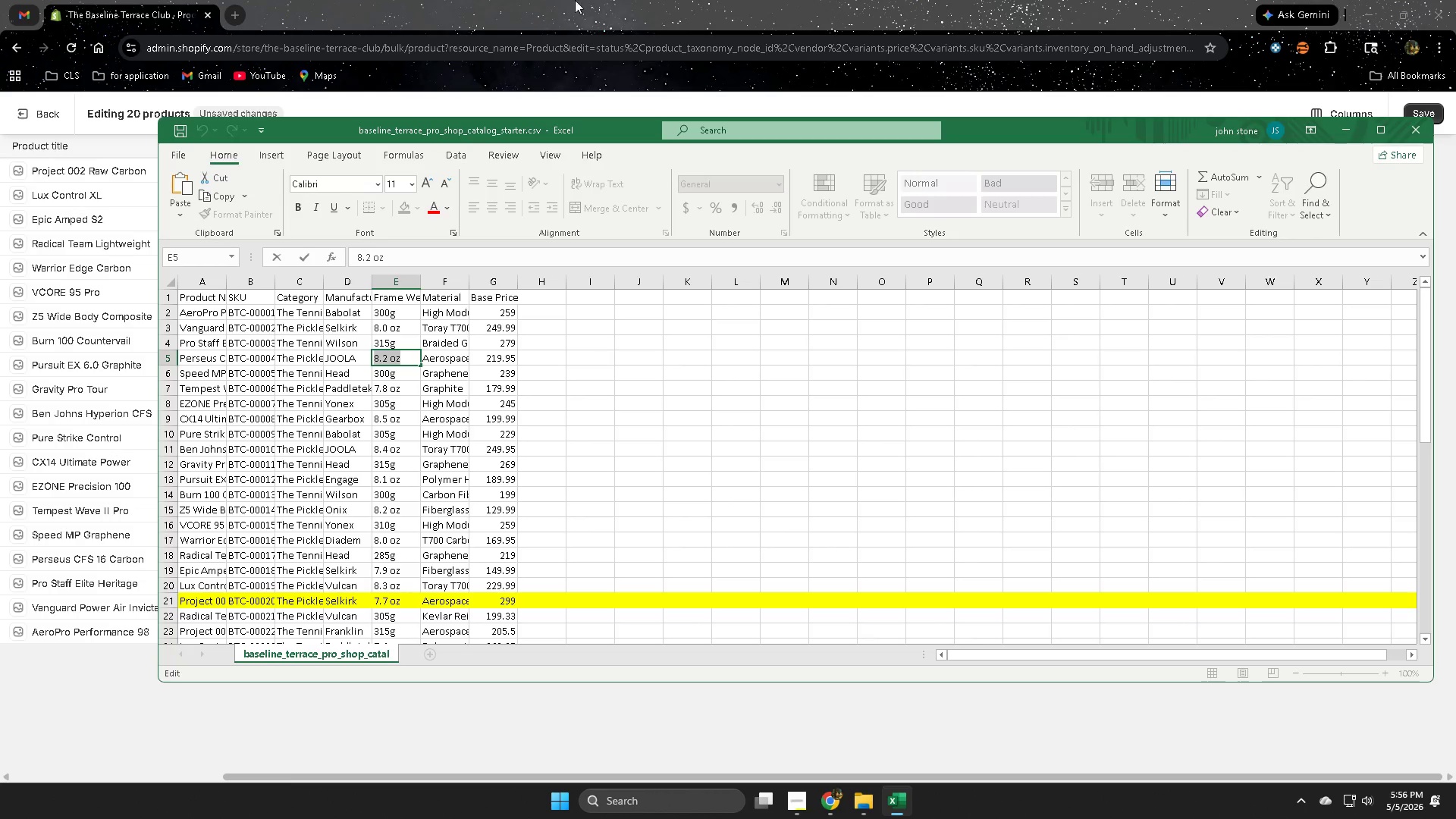 
left_click([592, 0])
 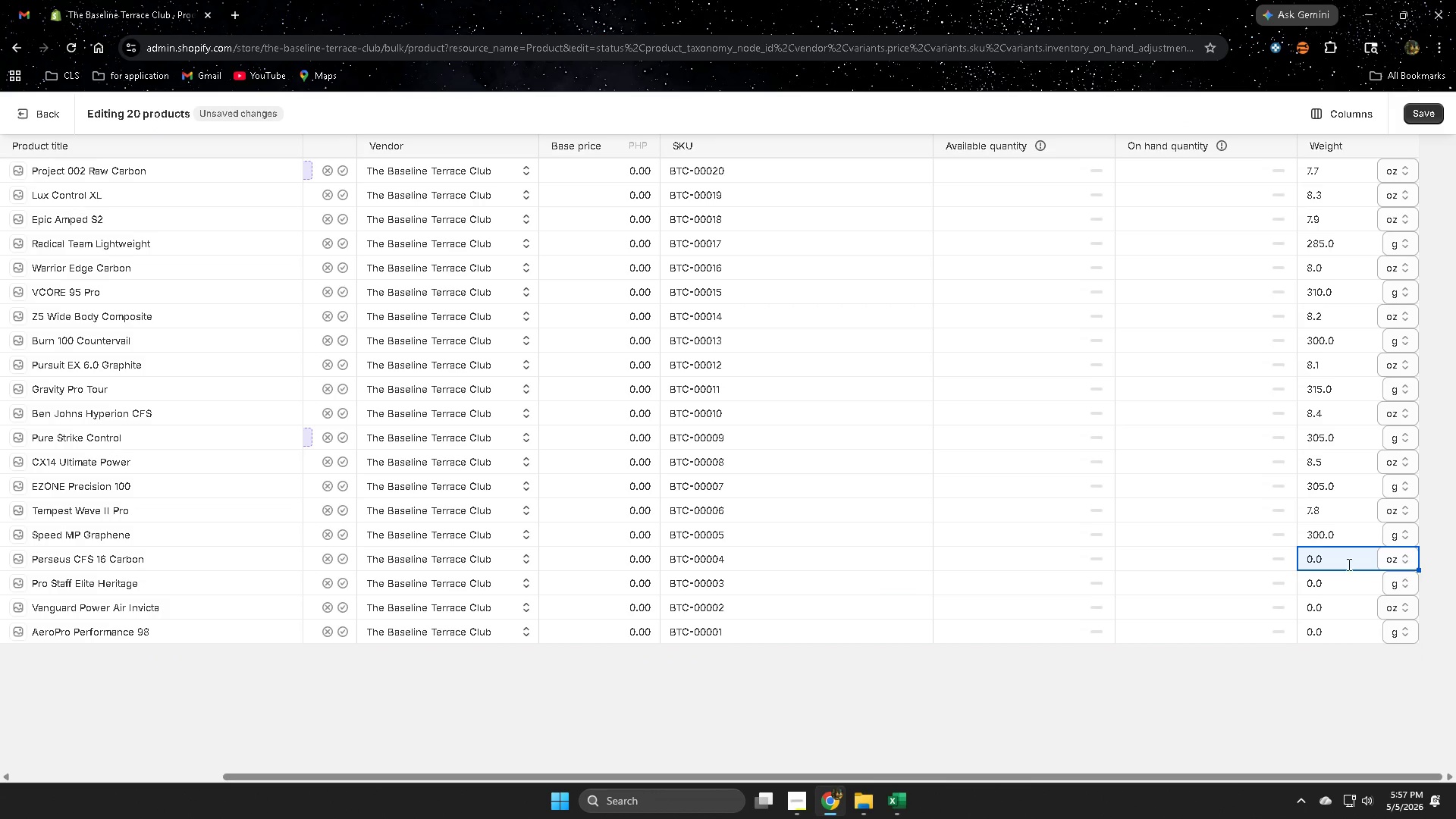 
double_click([1348, 560])
 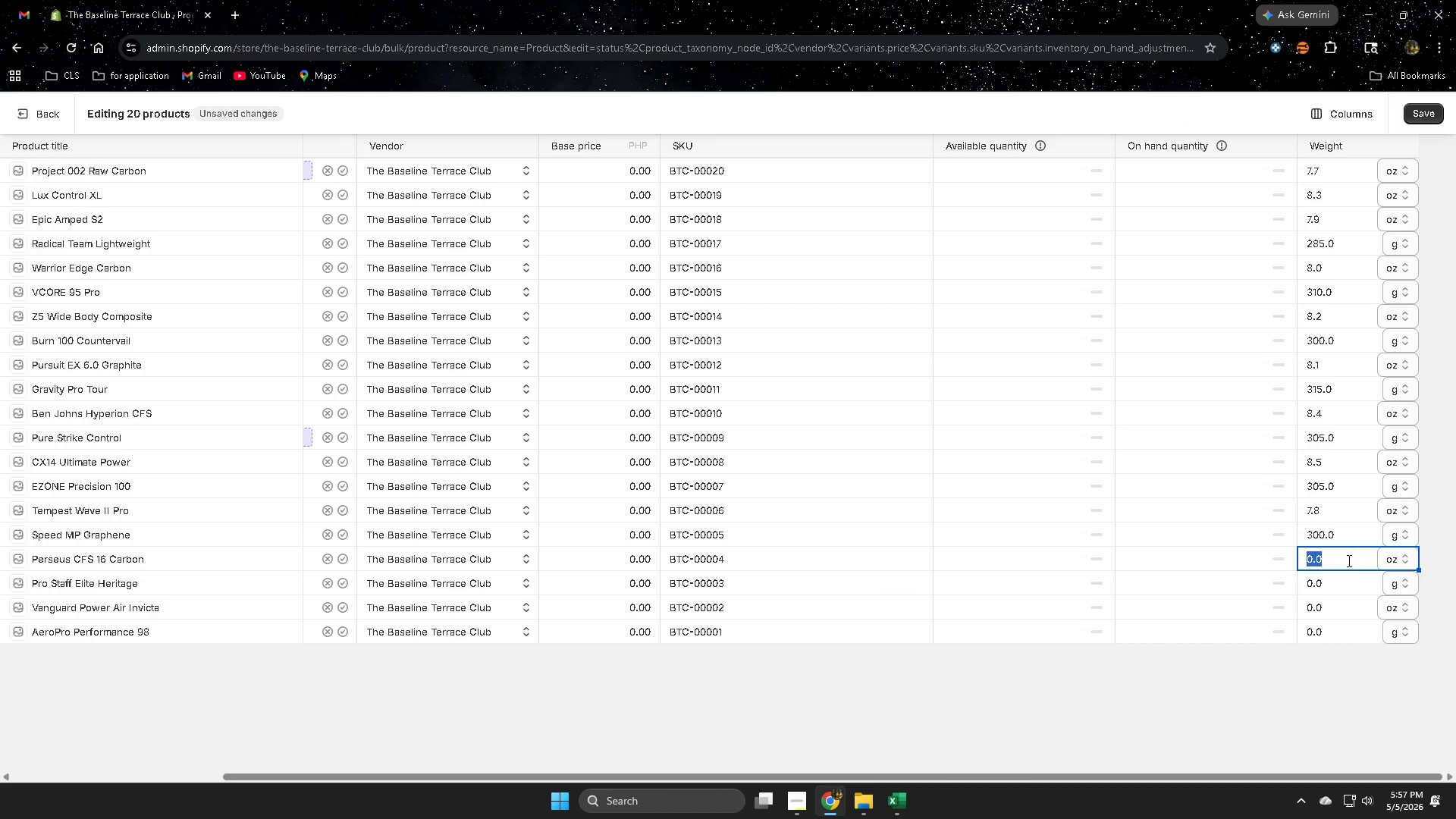 
triple_click([1348, 560])
 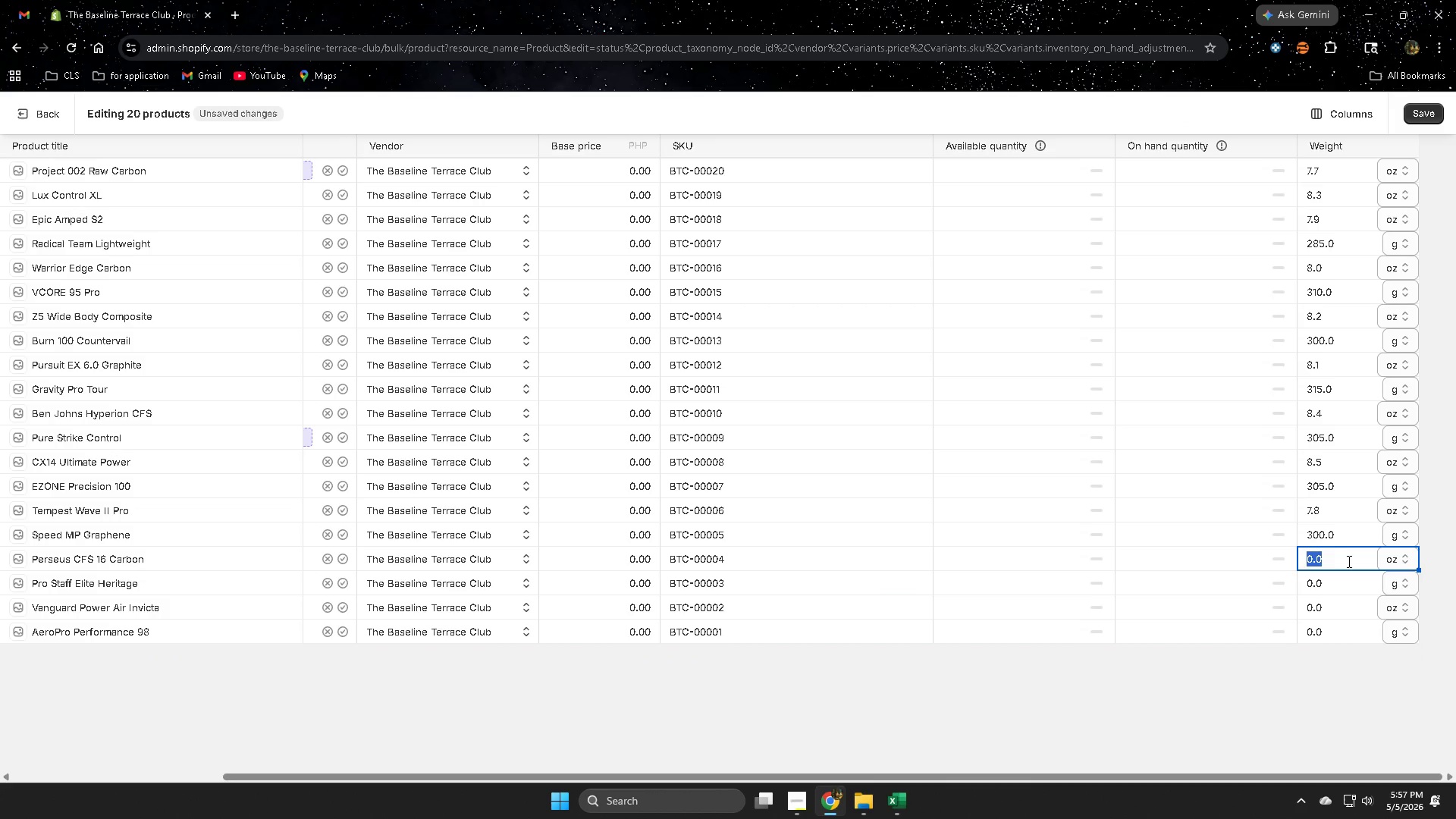 
key(Control+ControlLeft)
 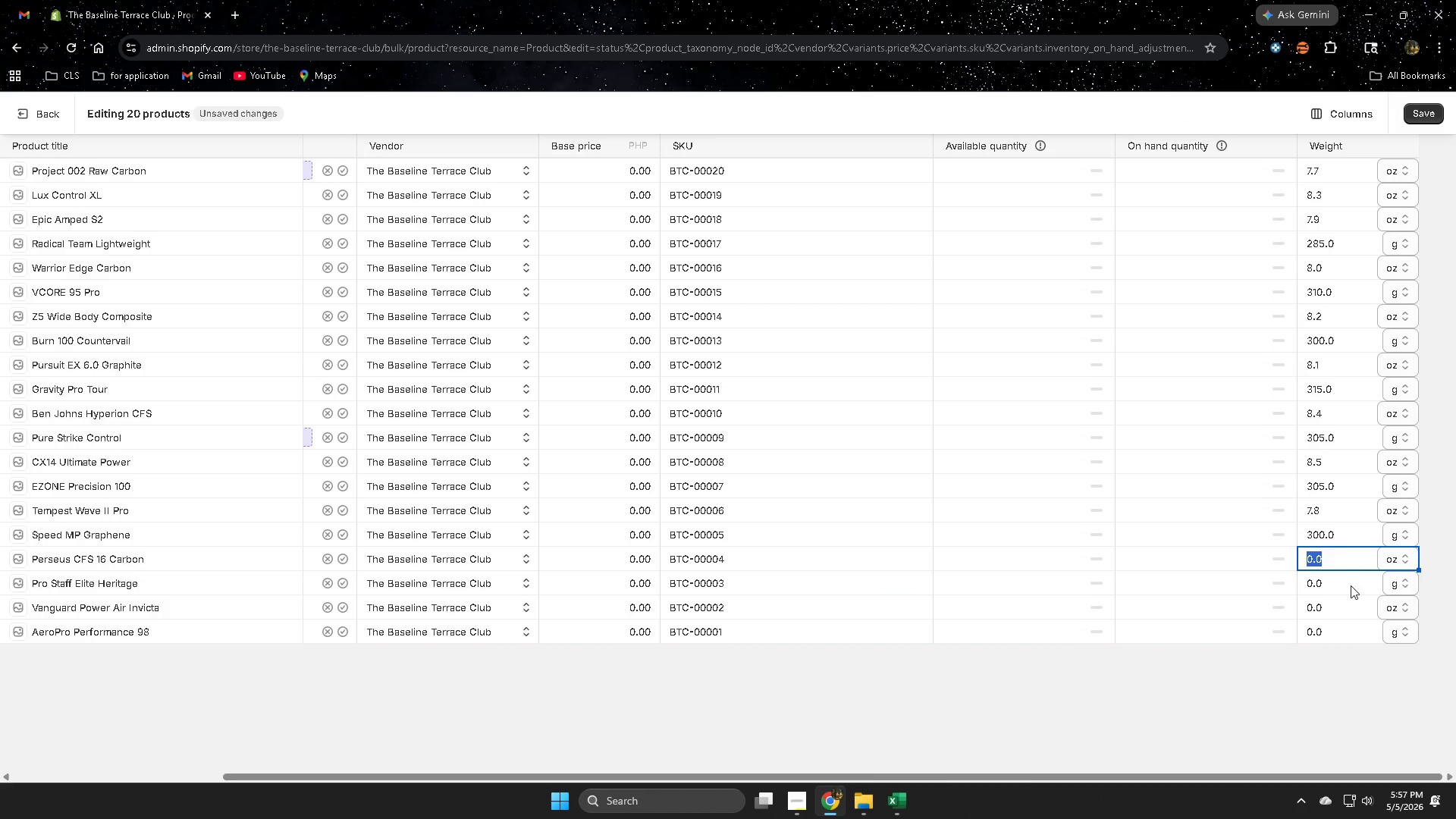 
key(Control+V)
 